 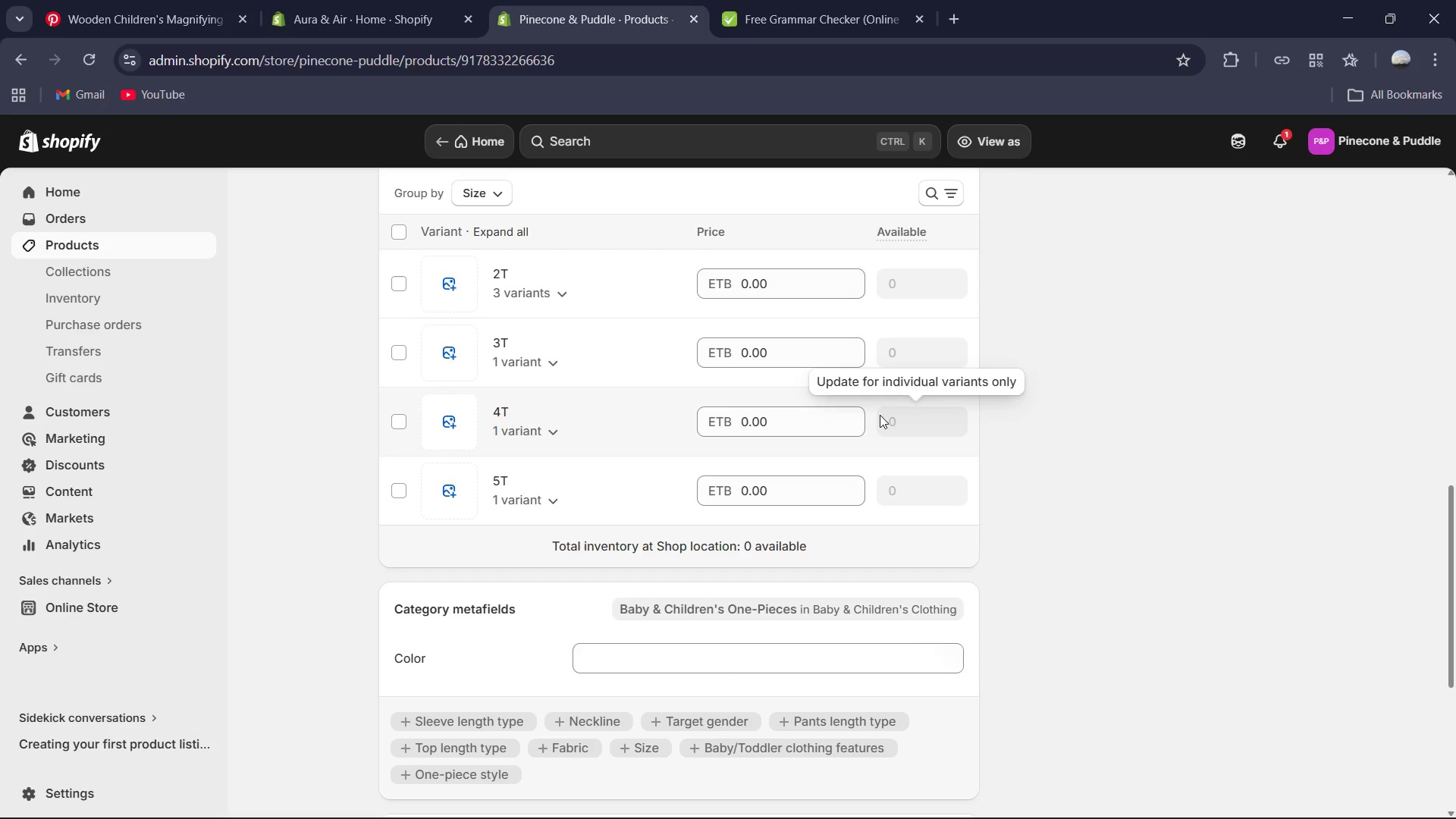 
left_click([549, 306])
 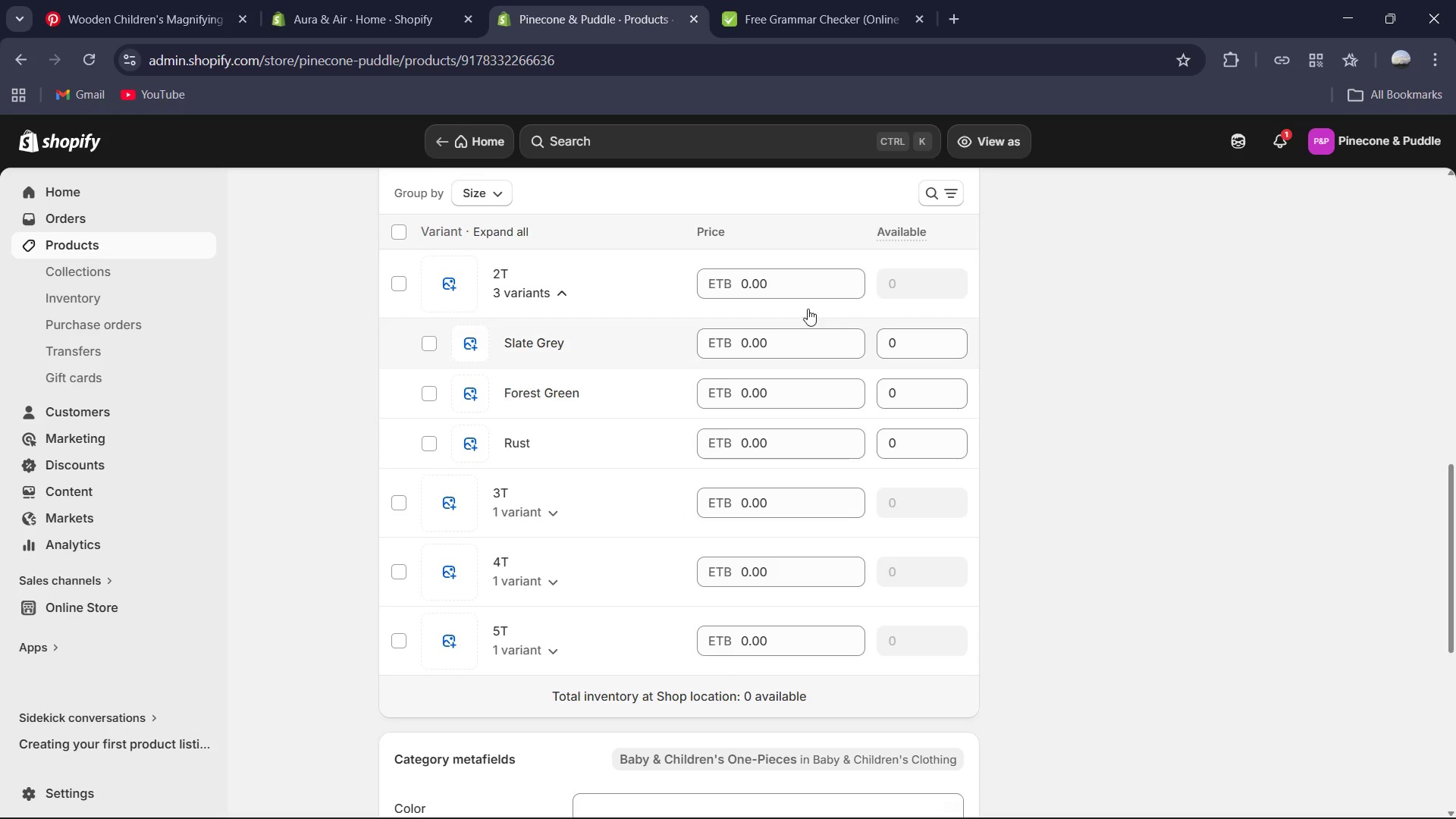 
left_click([785, 293])
 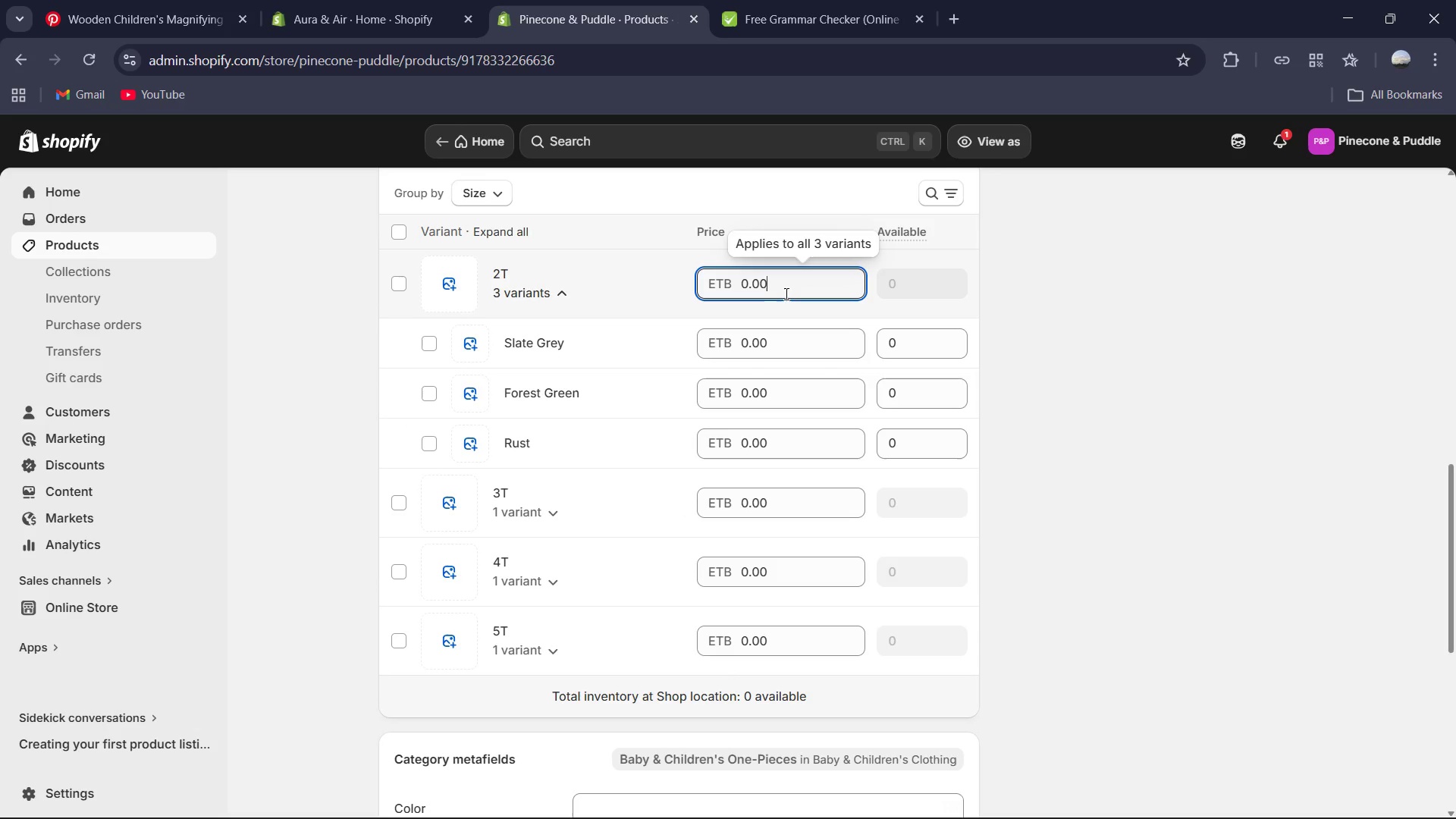 
key(Control+A)
 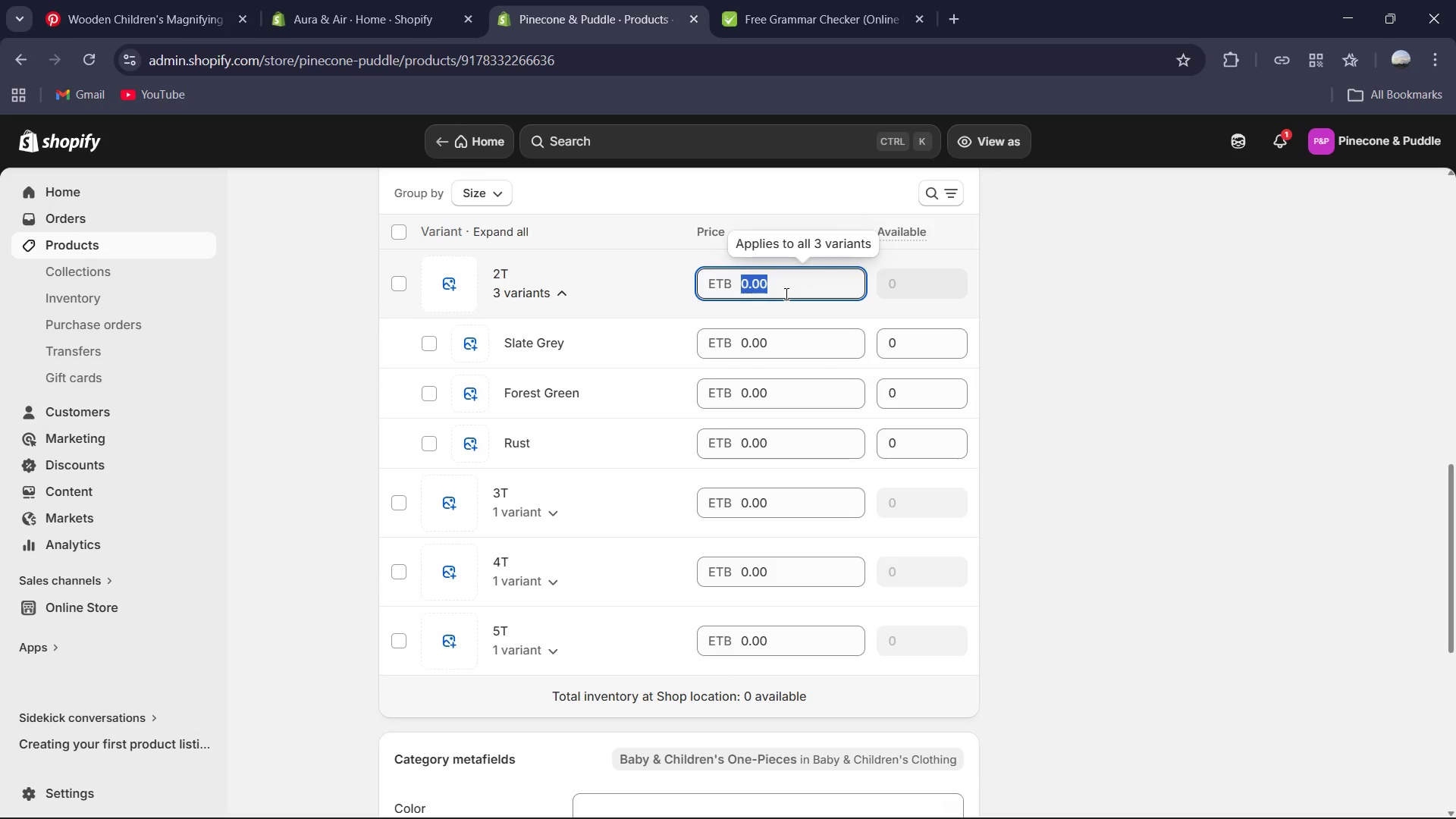 
key(Numpad5)
 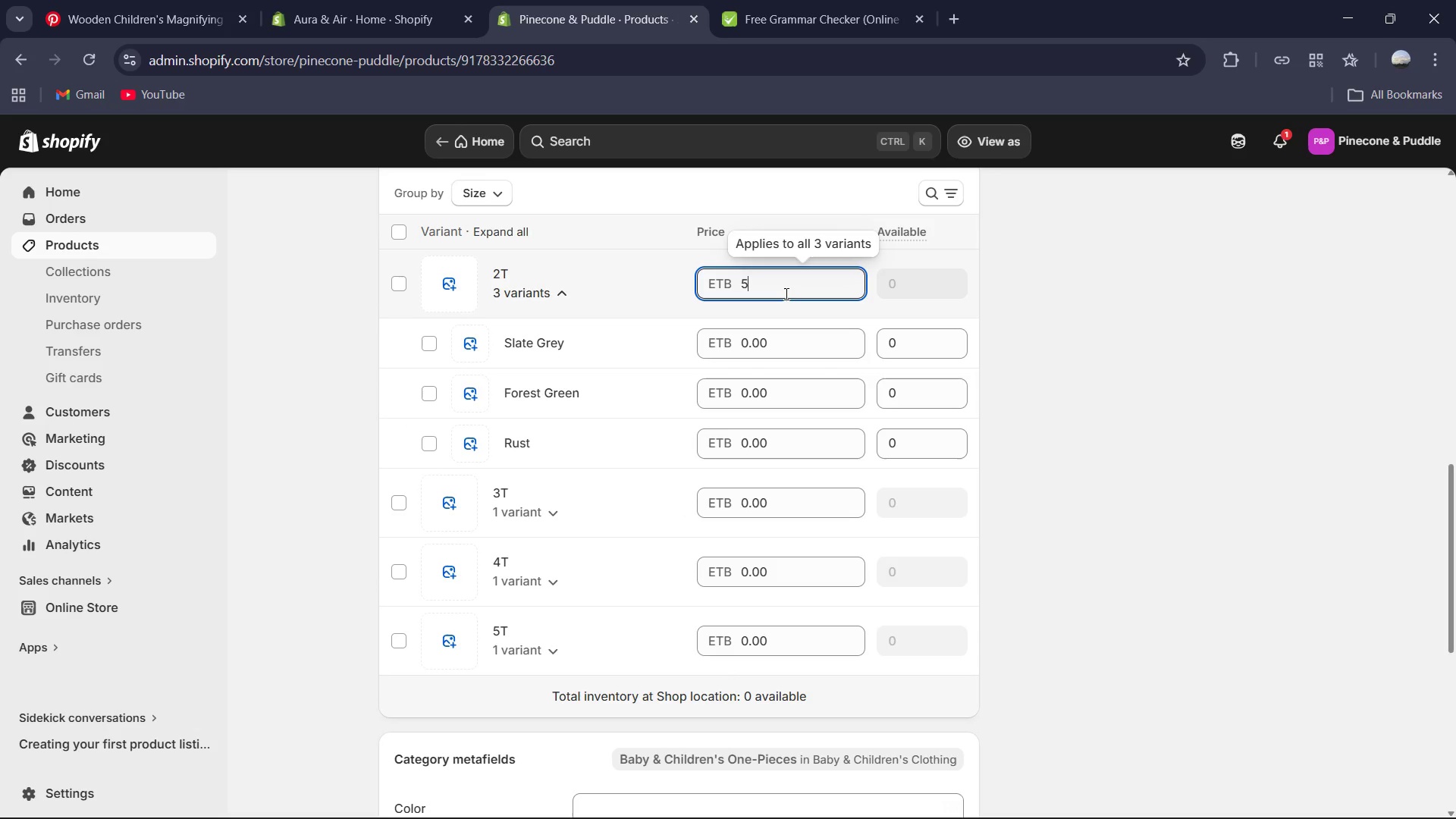 
key(Numpad8)
 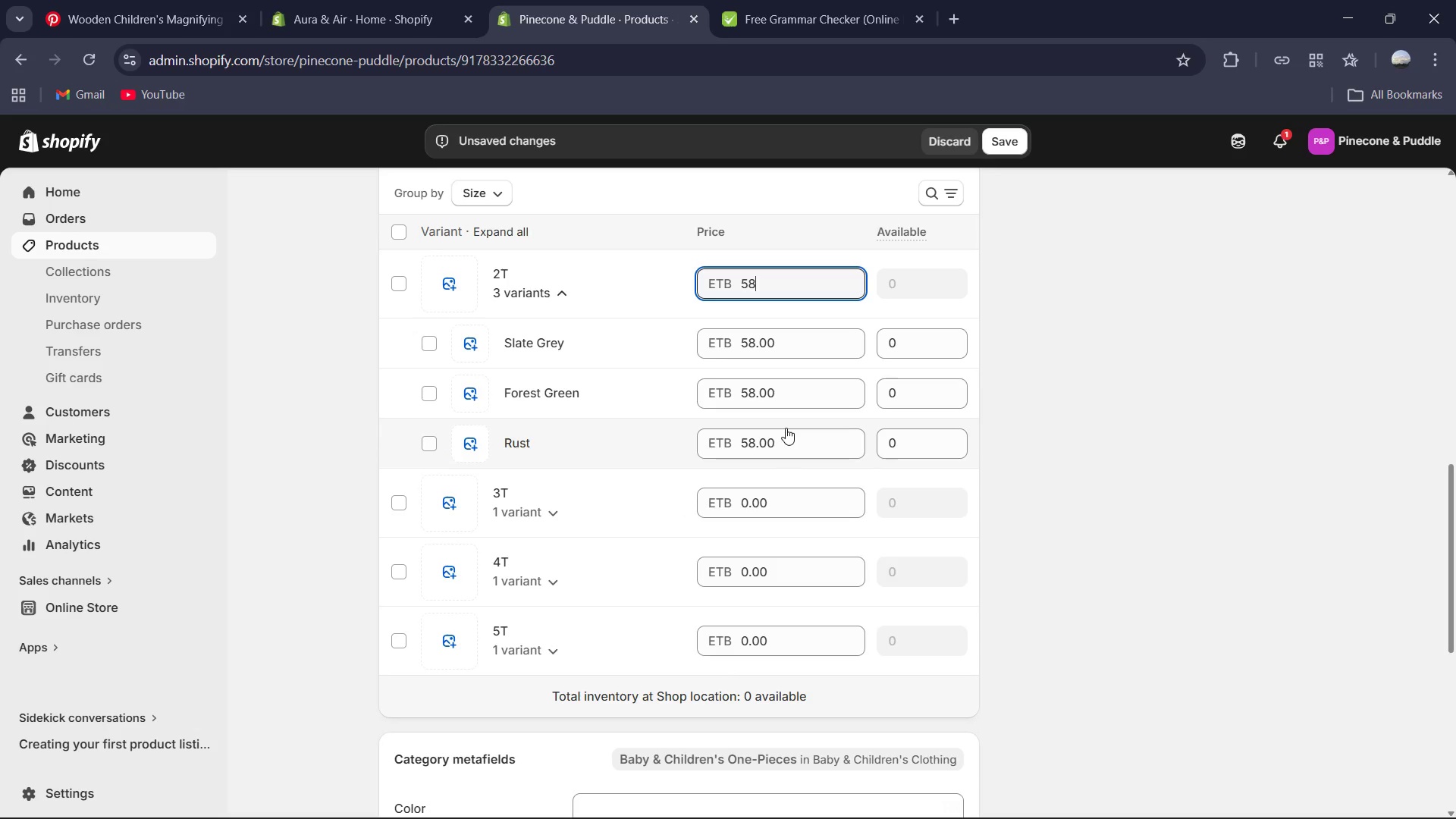 
wait(8.44)
 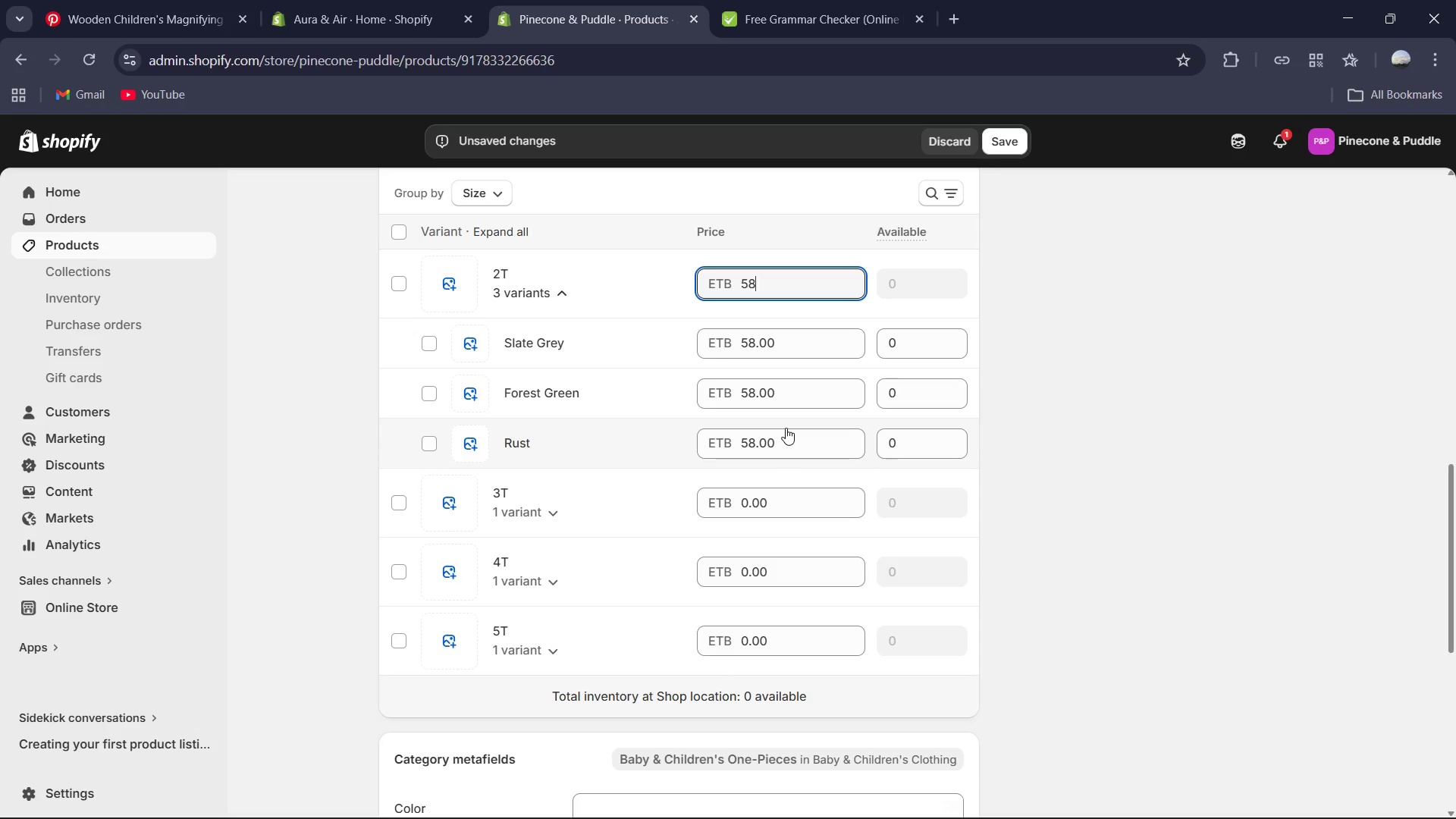 
left_click([531, 342])
 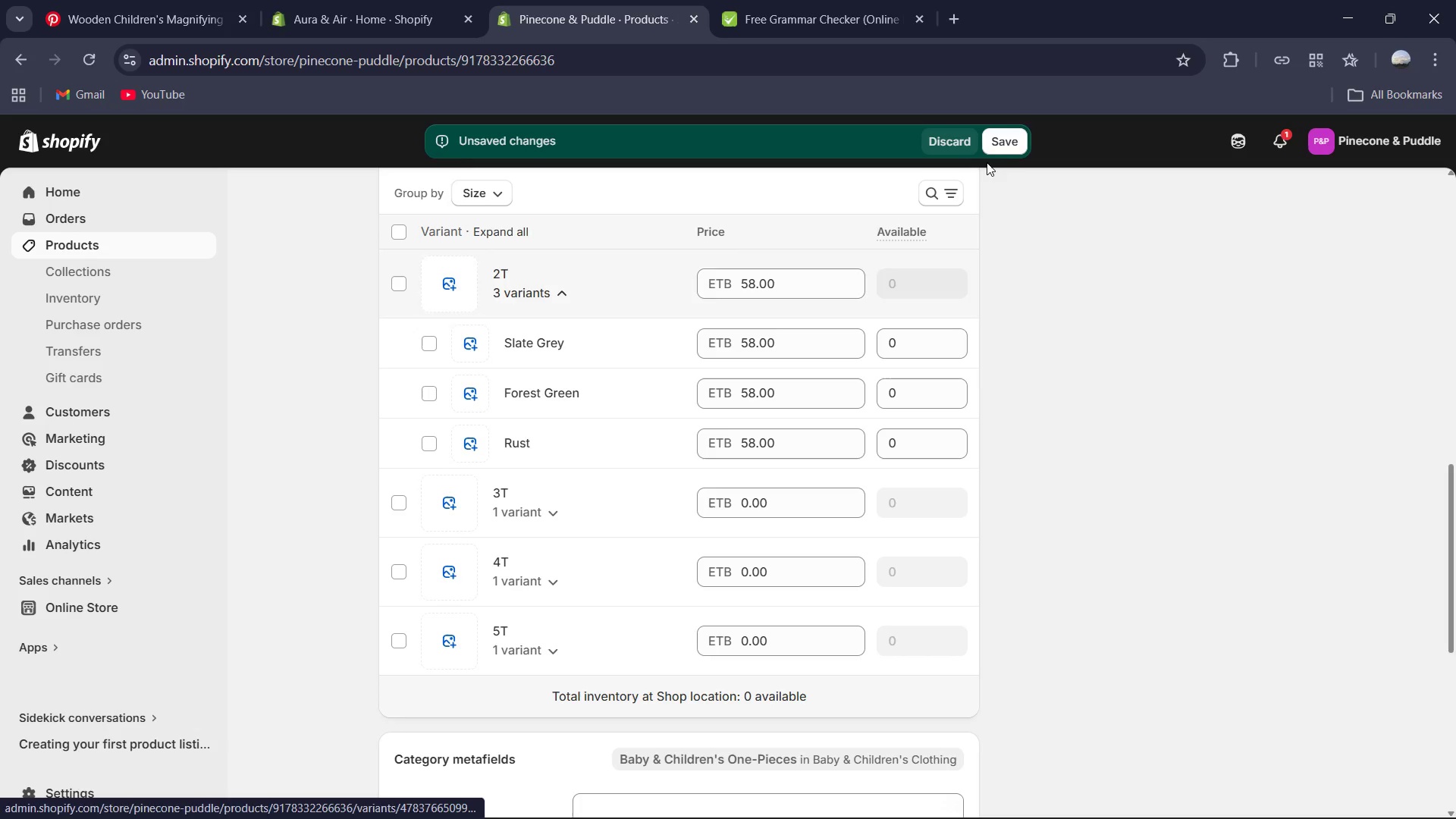 
left_click([996, 149])
 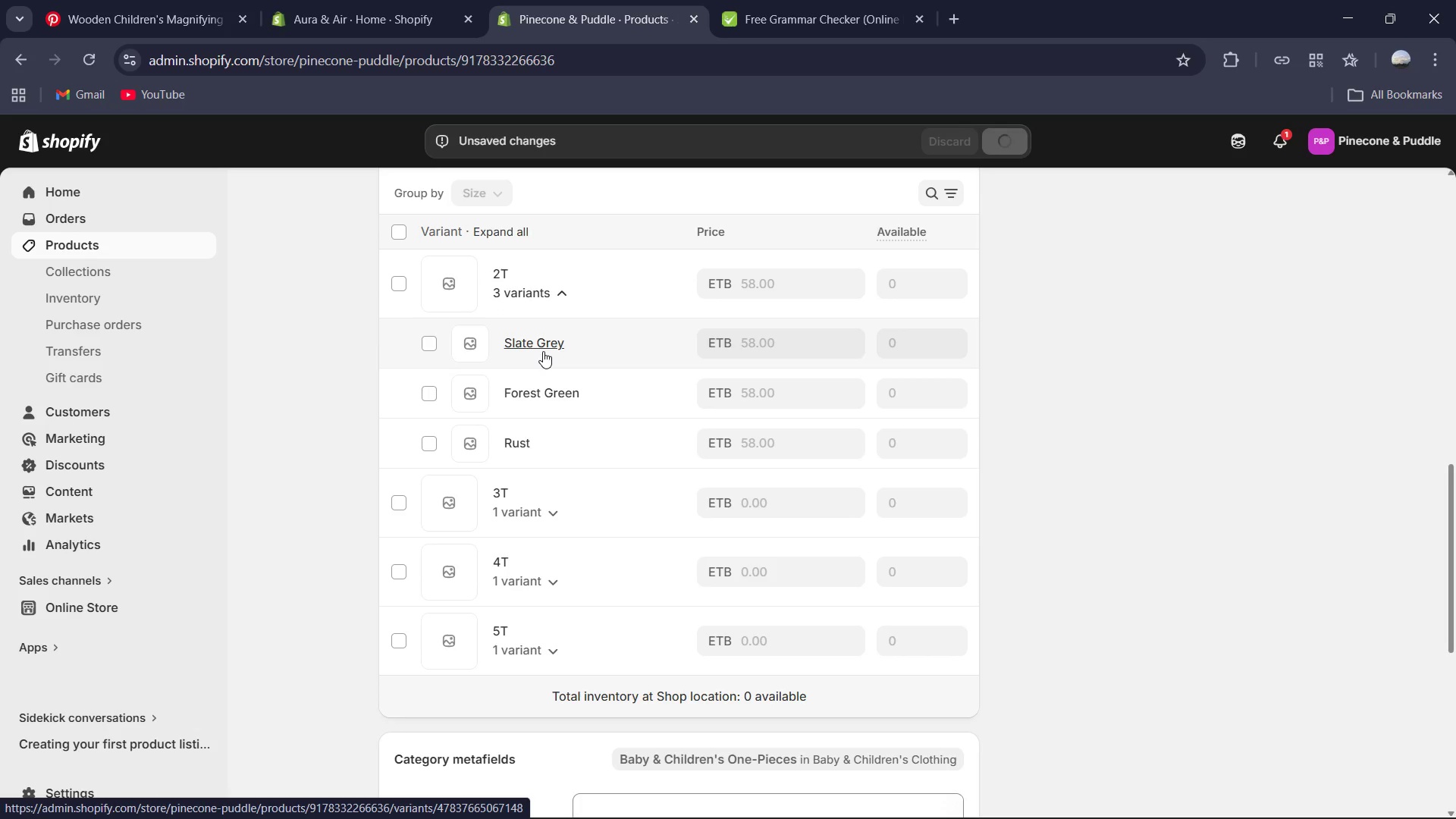 
left_click([543, 351])
 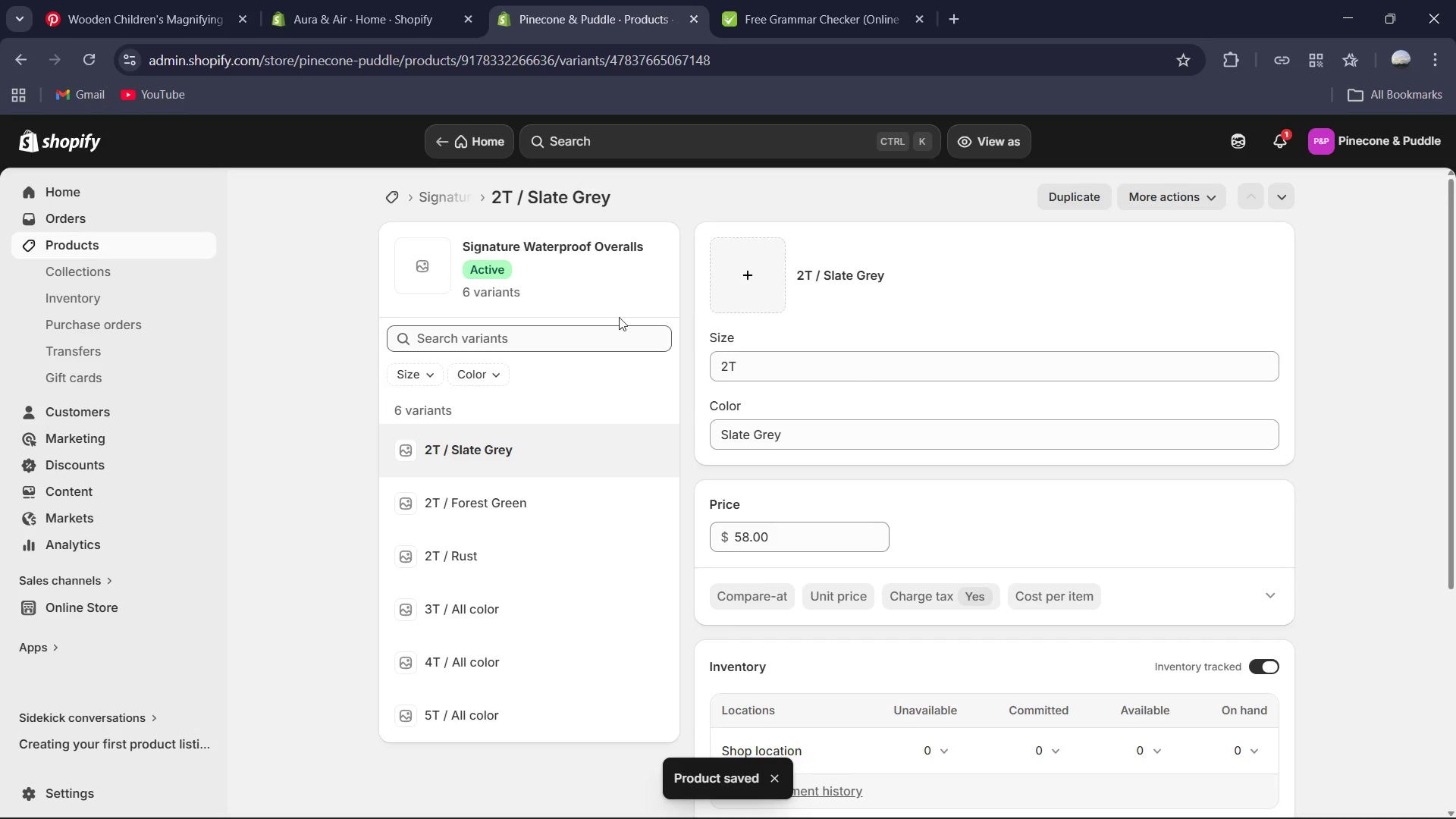 
scroll: coordinate [817, 357], scroll_direction: down, amount: 4.0
 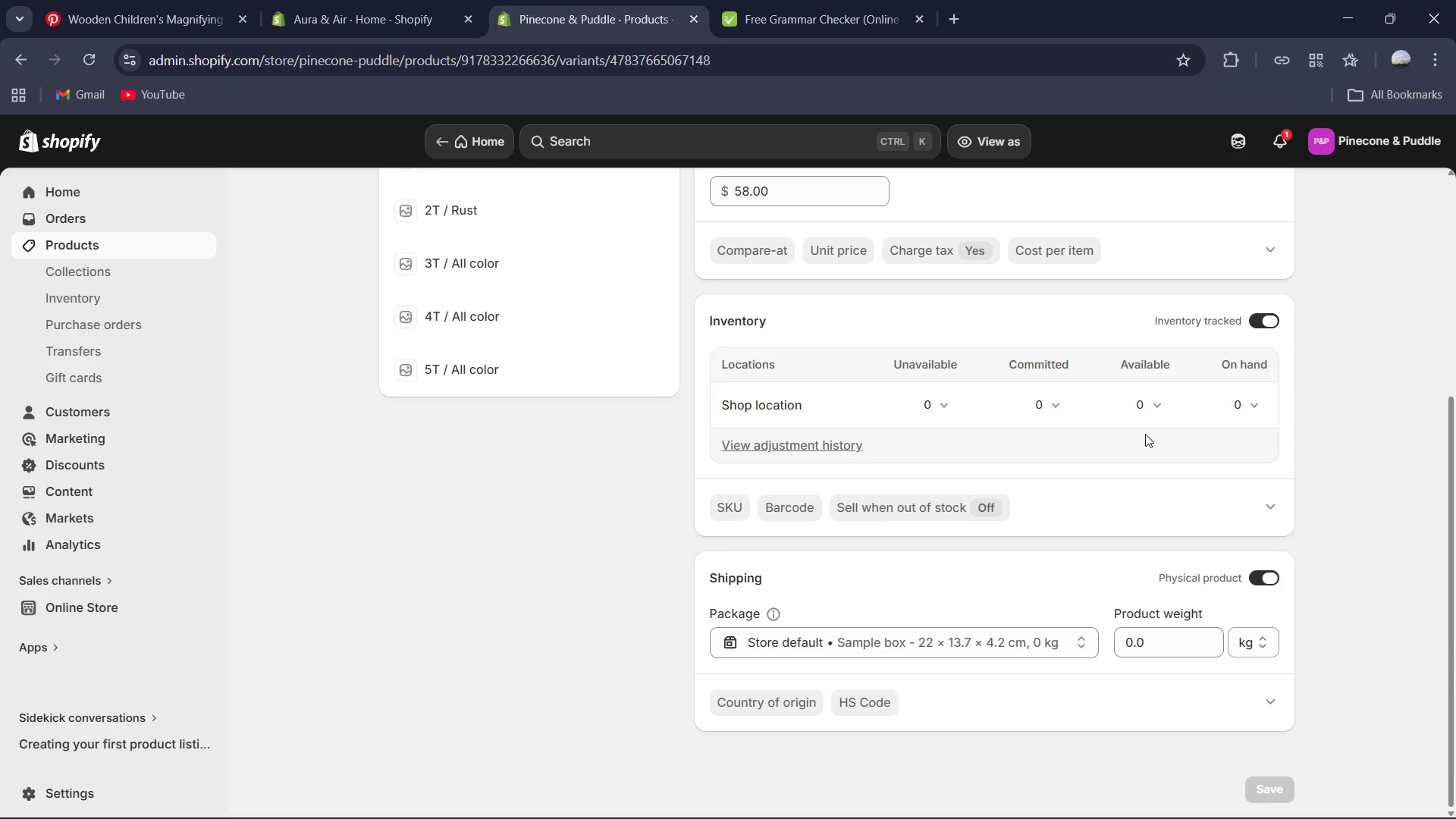 
left_click([721, 513])
 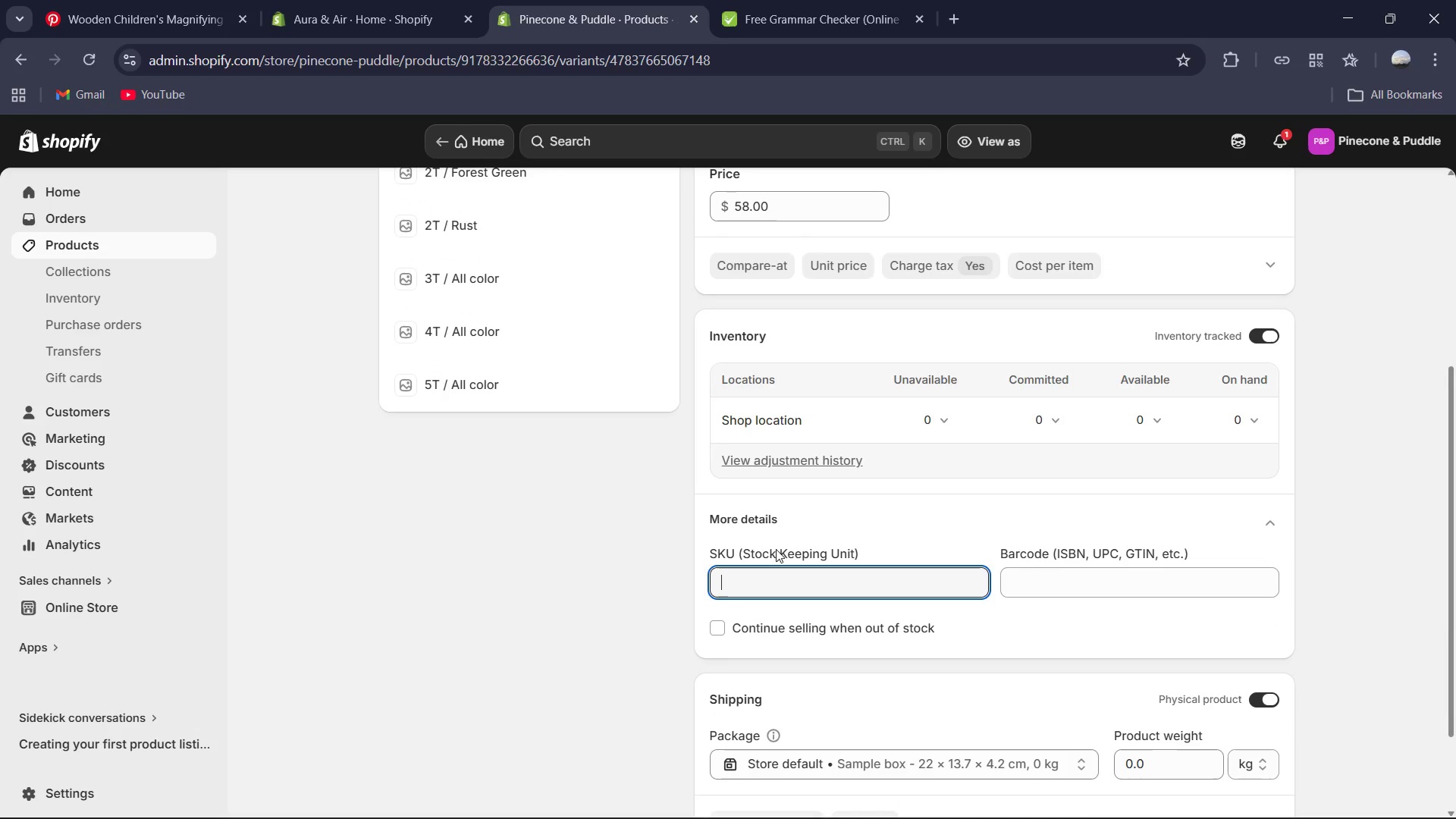 
type(PP-OVR-2T-GRY)
 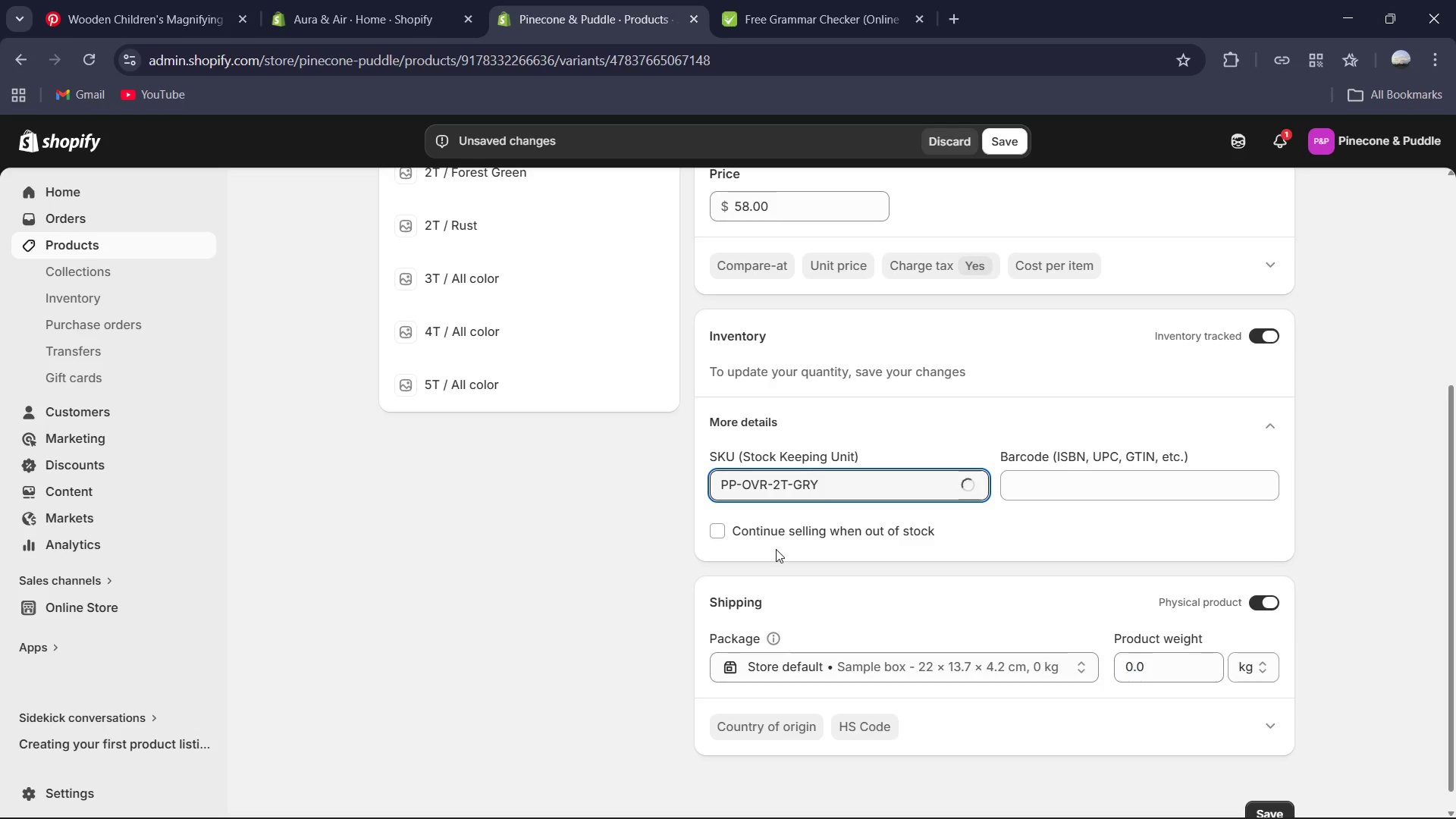 
key(Control+A)
 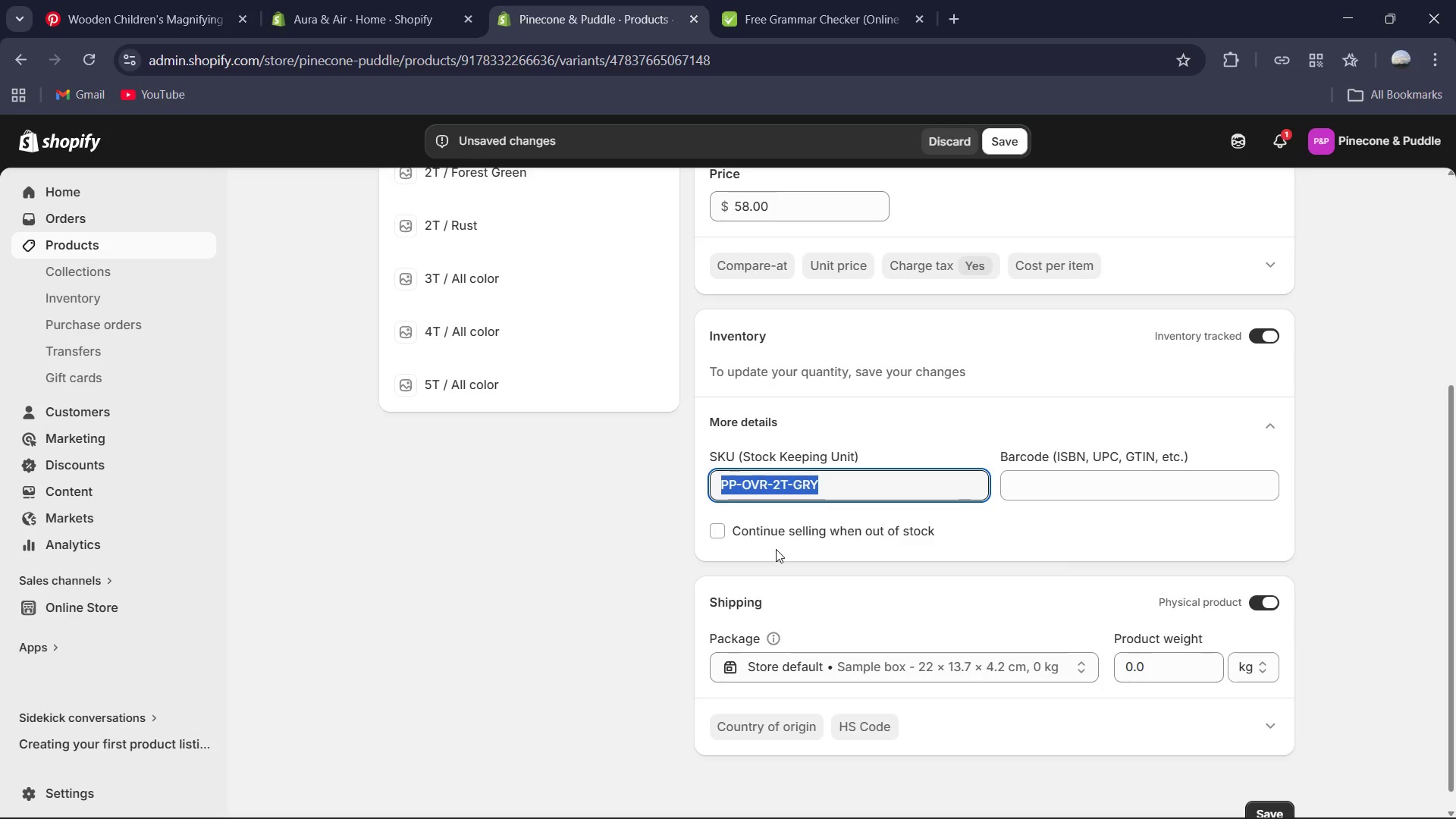 
key(Control+C)
 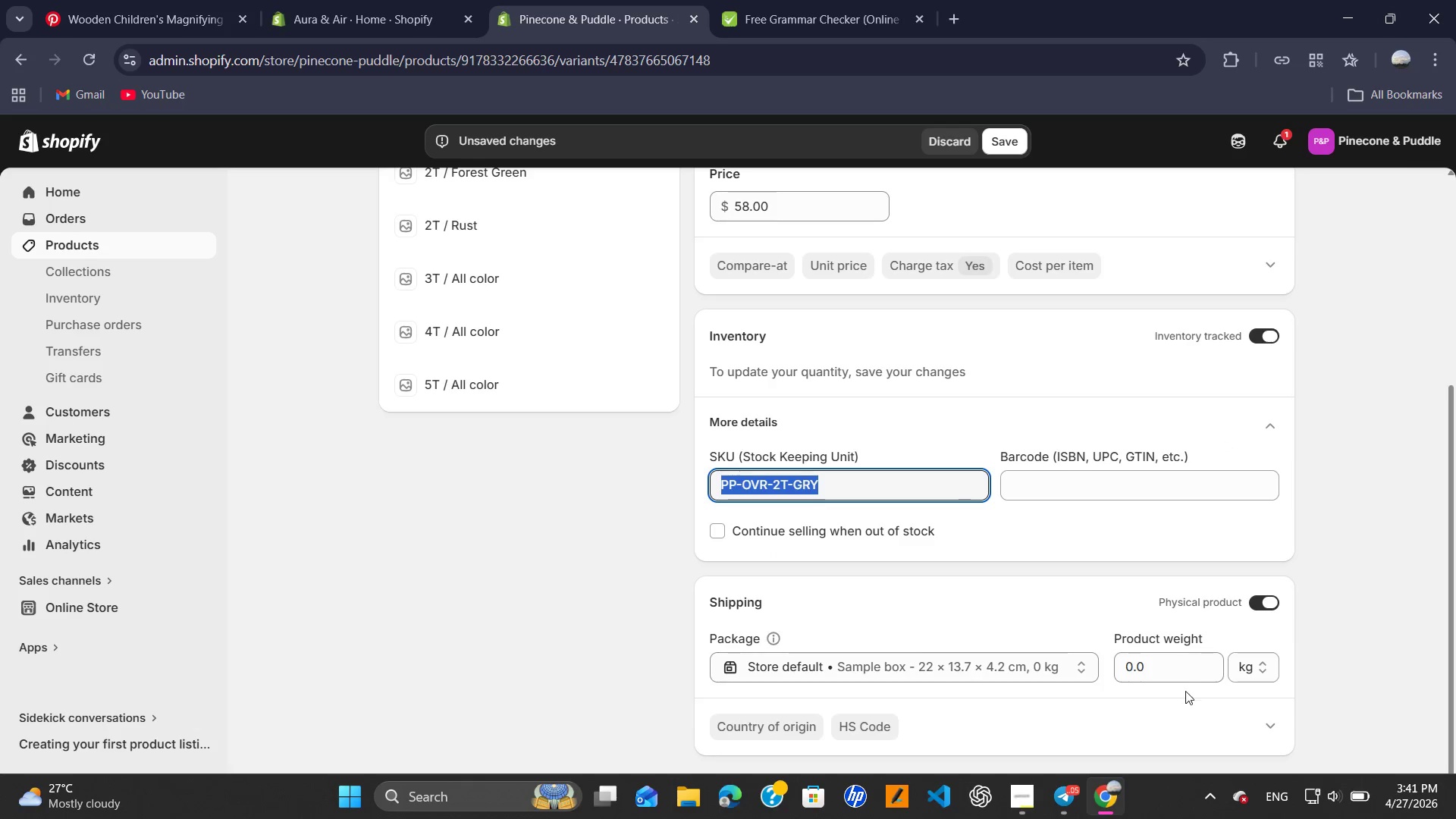 
left_click([1181, 662])
 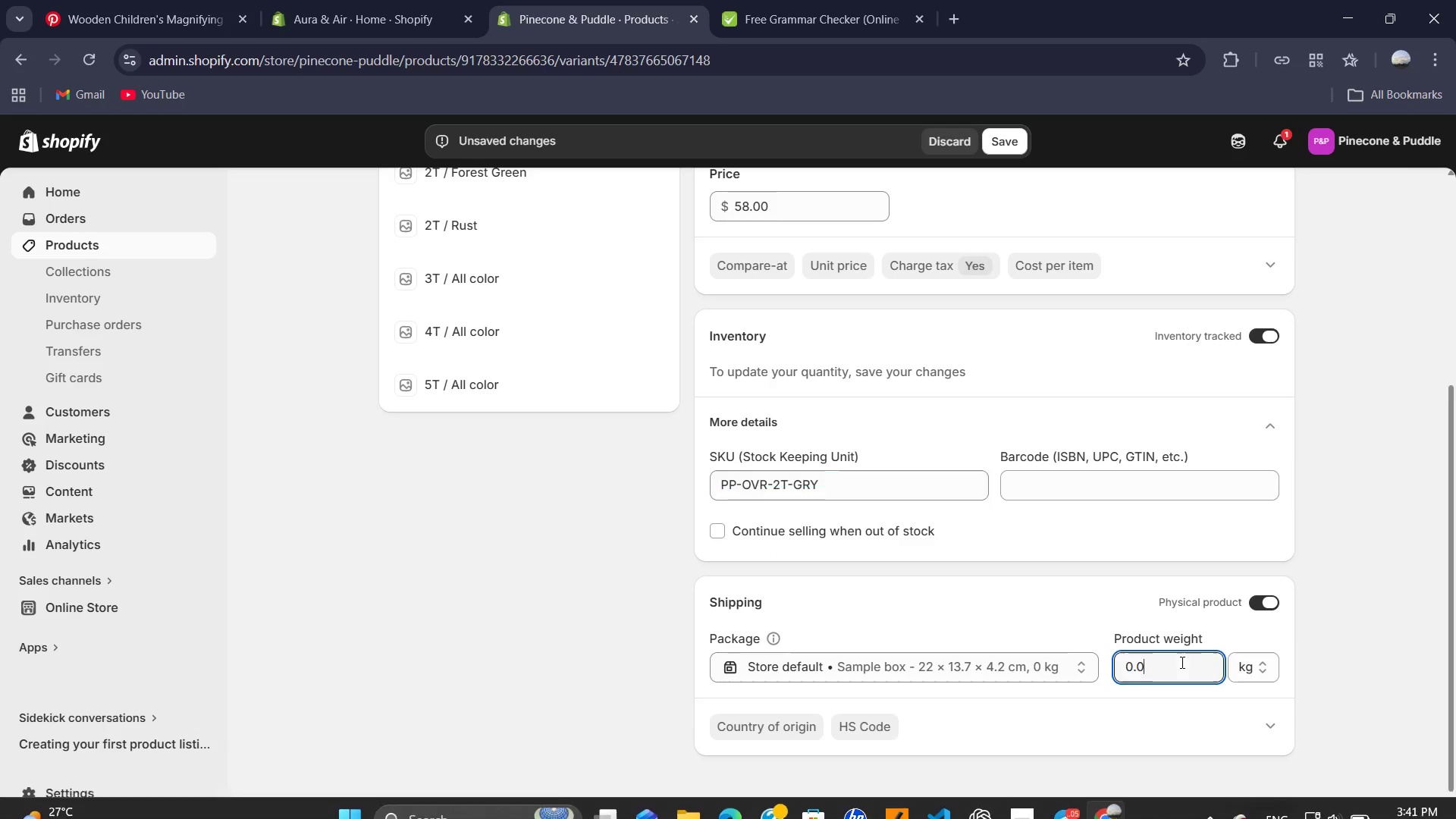 
key(Control+A)
 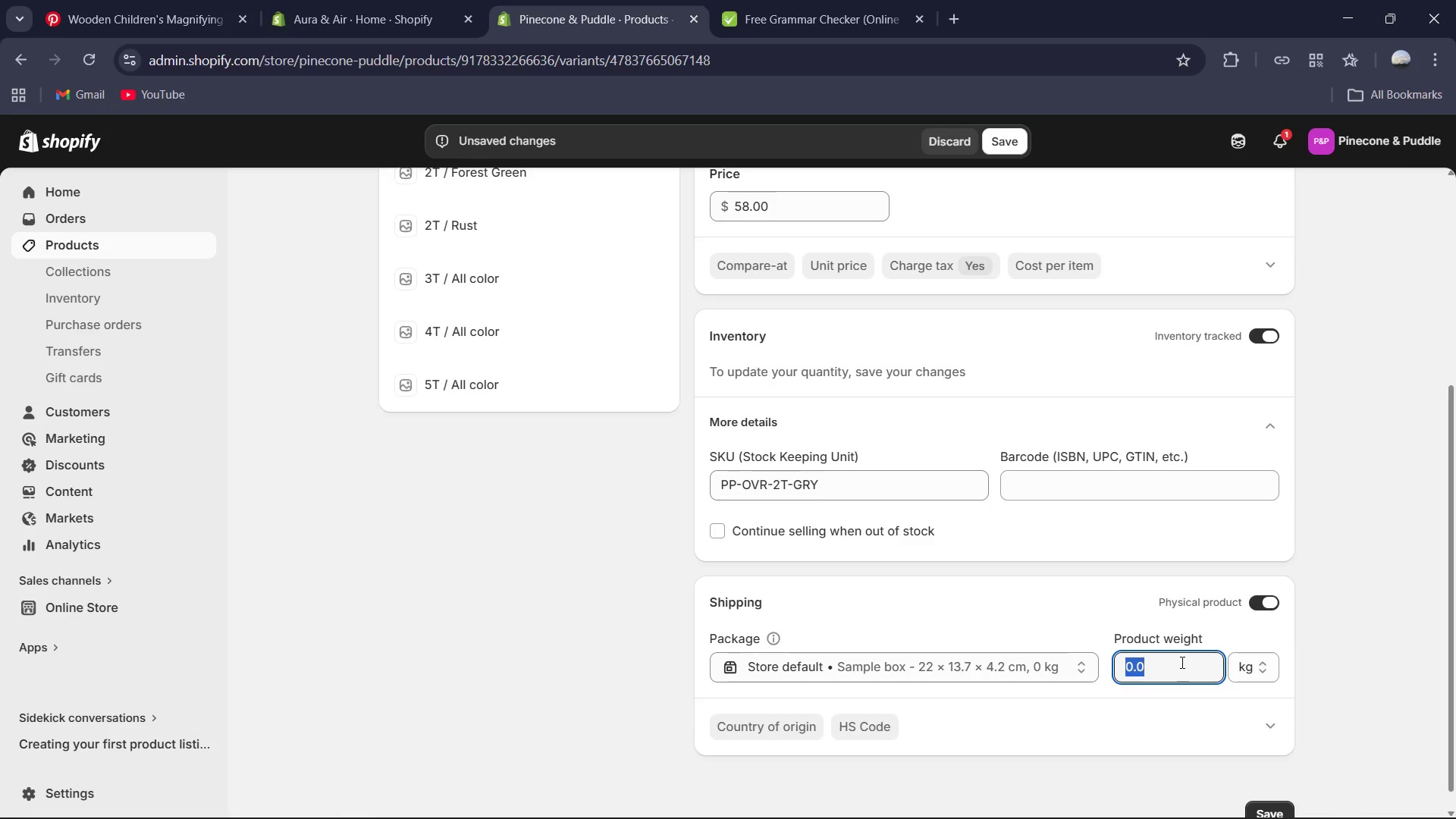 
key(Numpad0)
 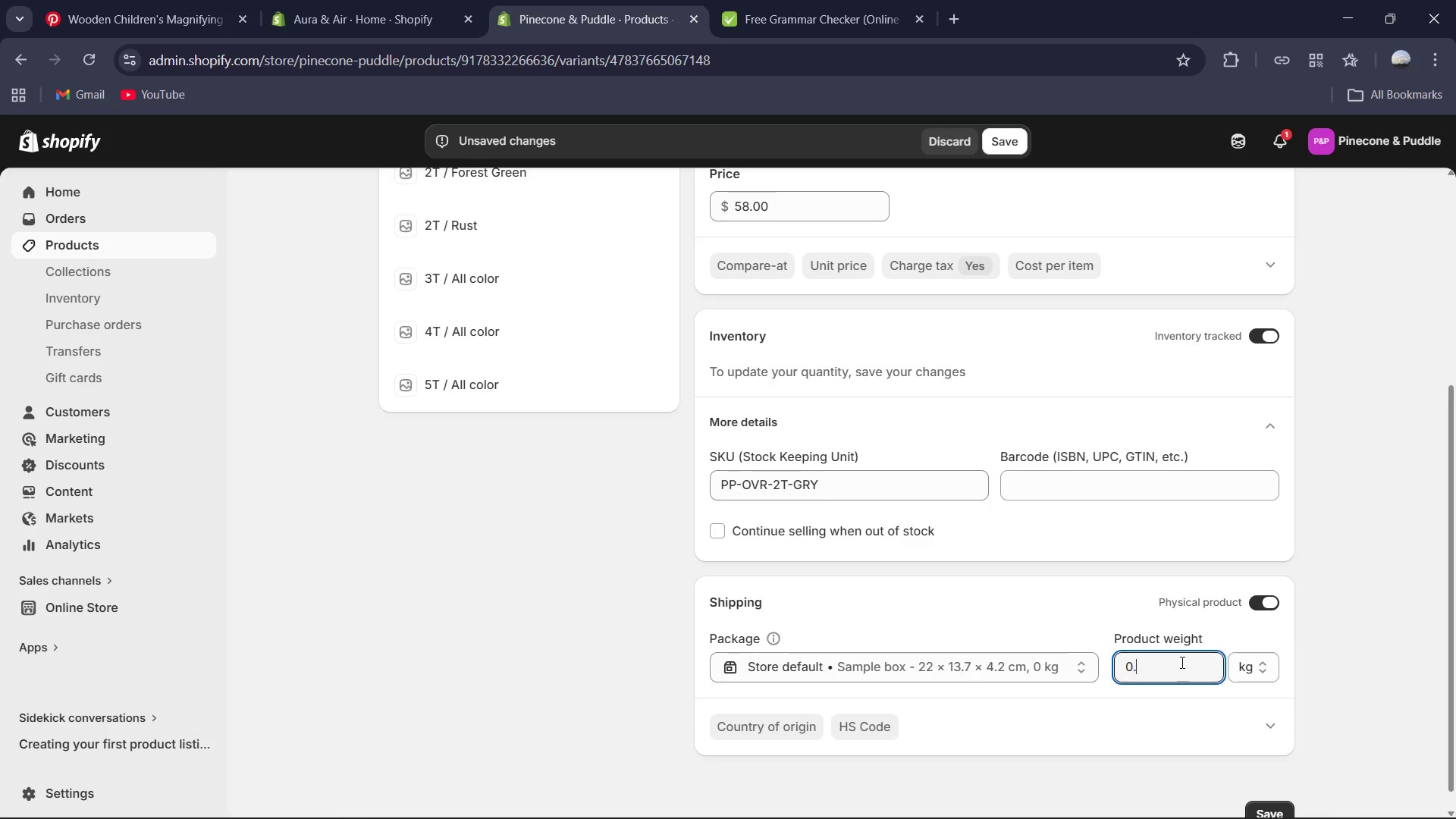 
key(NumpadDecimal)
 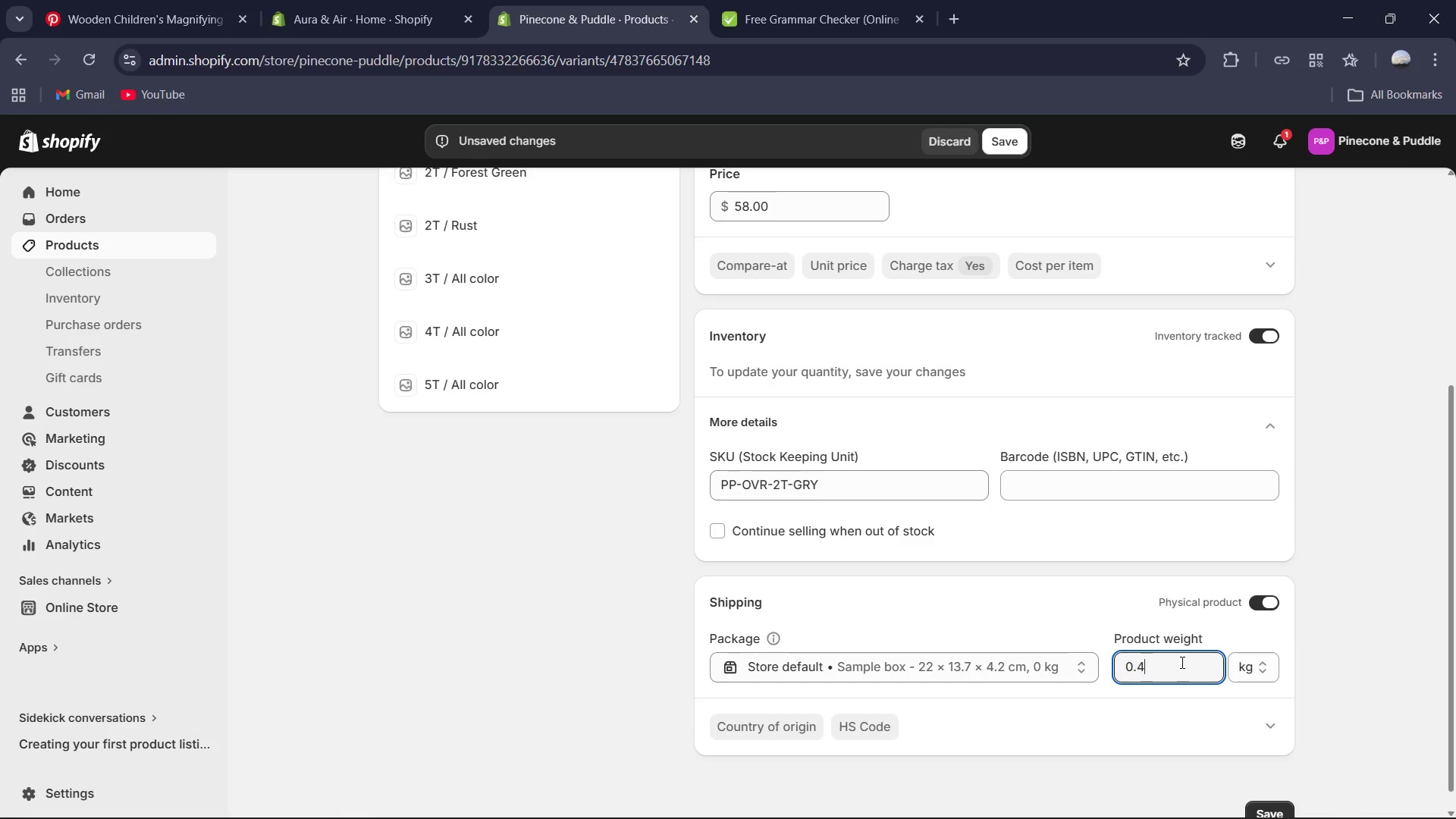 
key(Numpad4)
 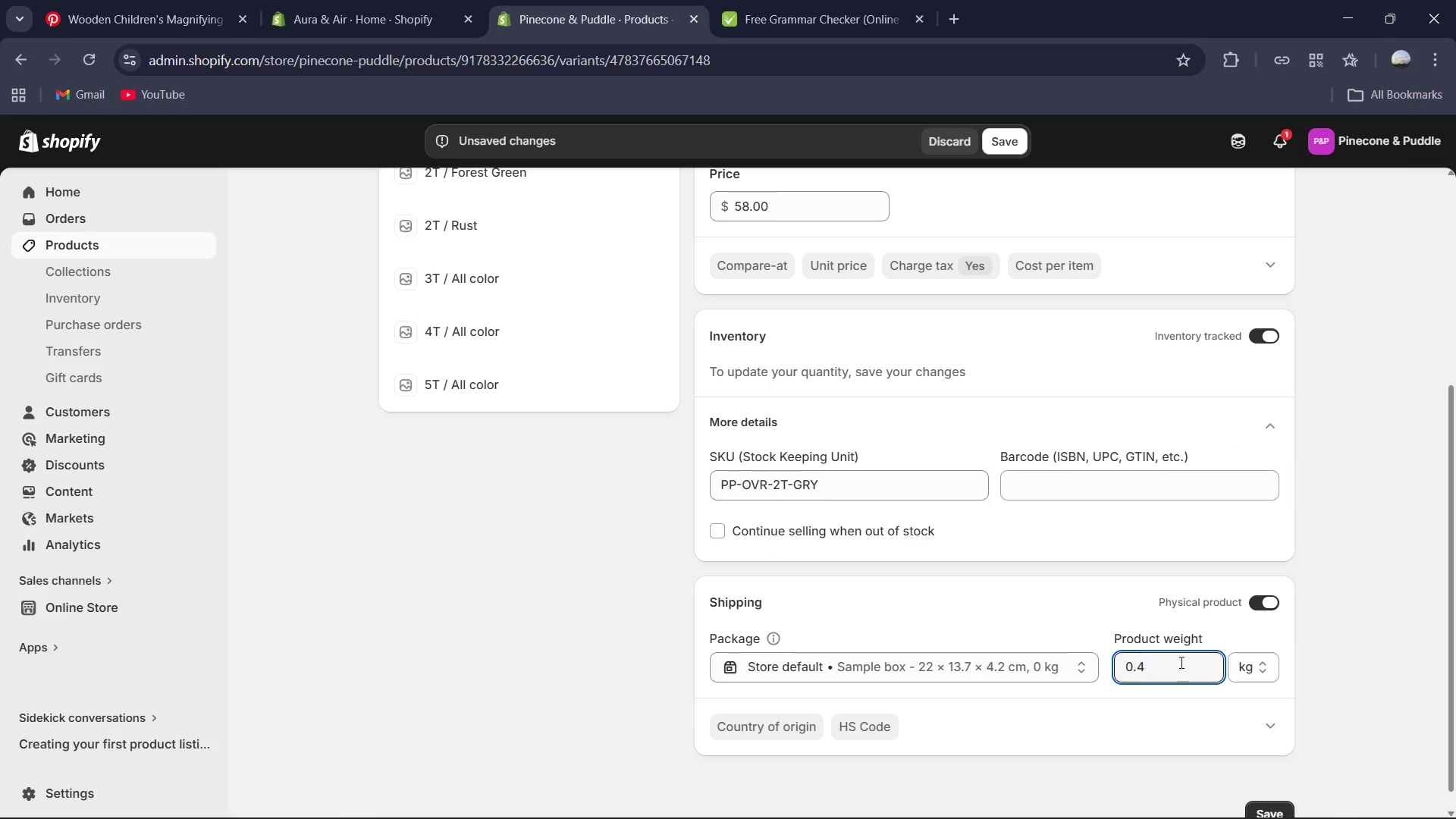 
scroll: coordinate [1207, 642], scroll_direction: down, amount: 5.0
 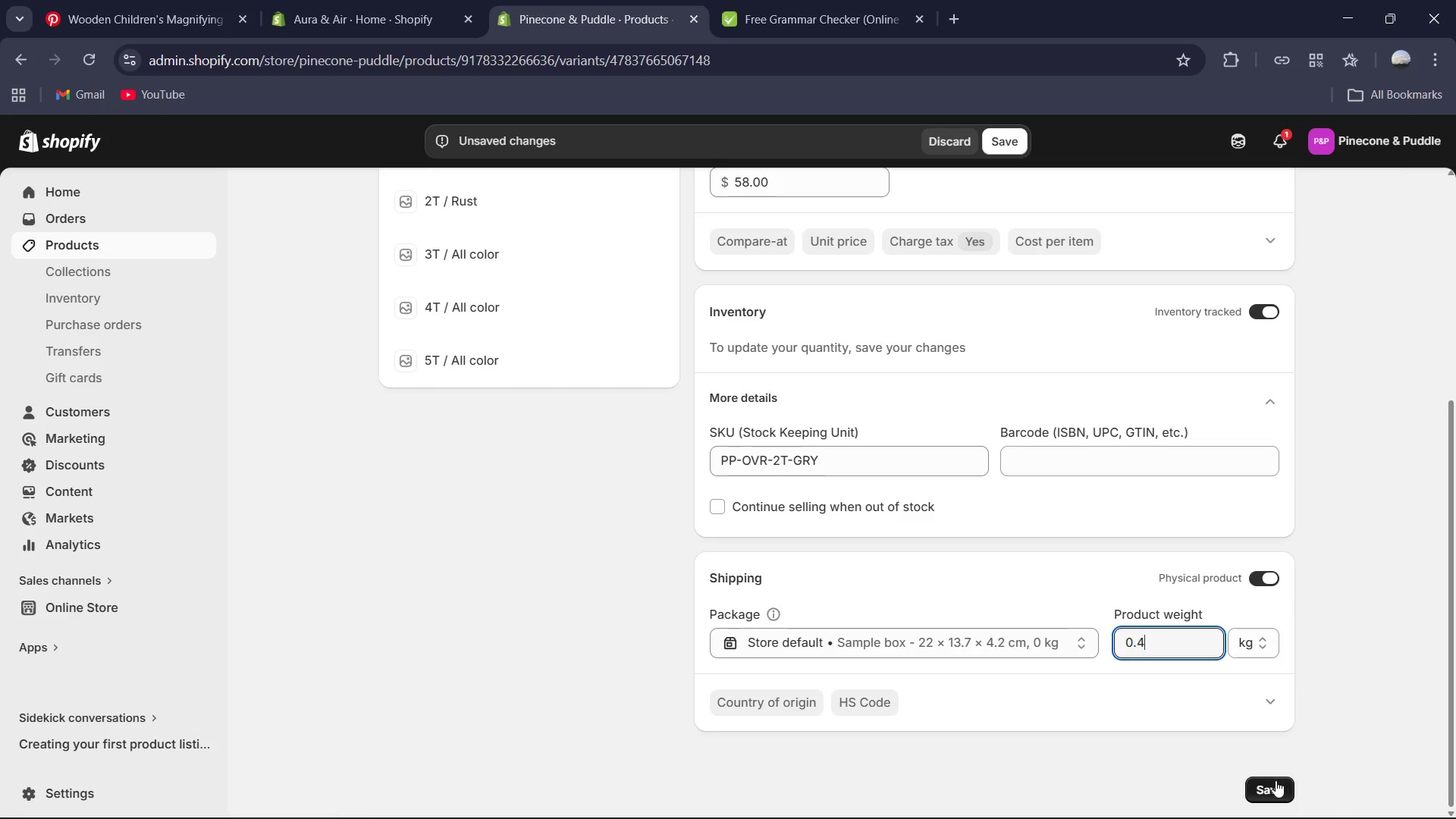 
left_click([1271, 781])
 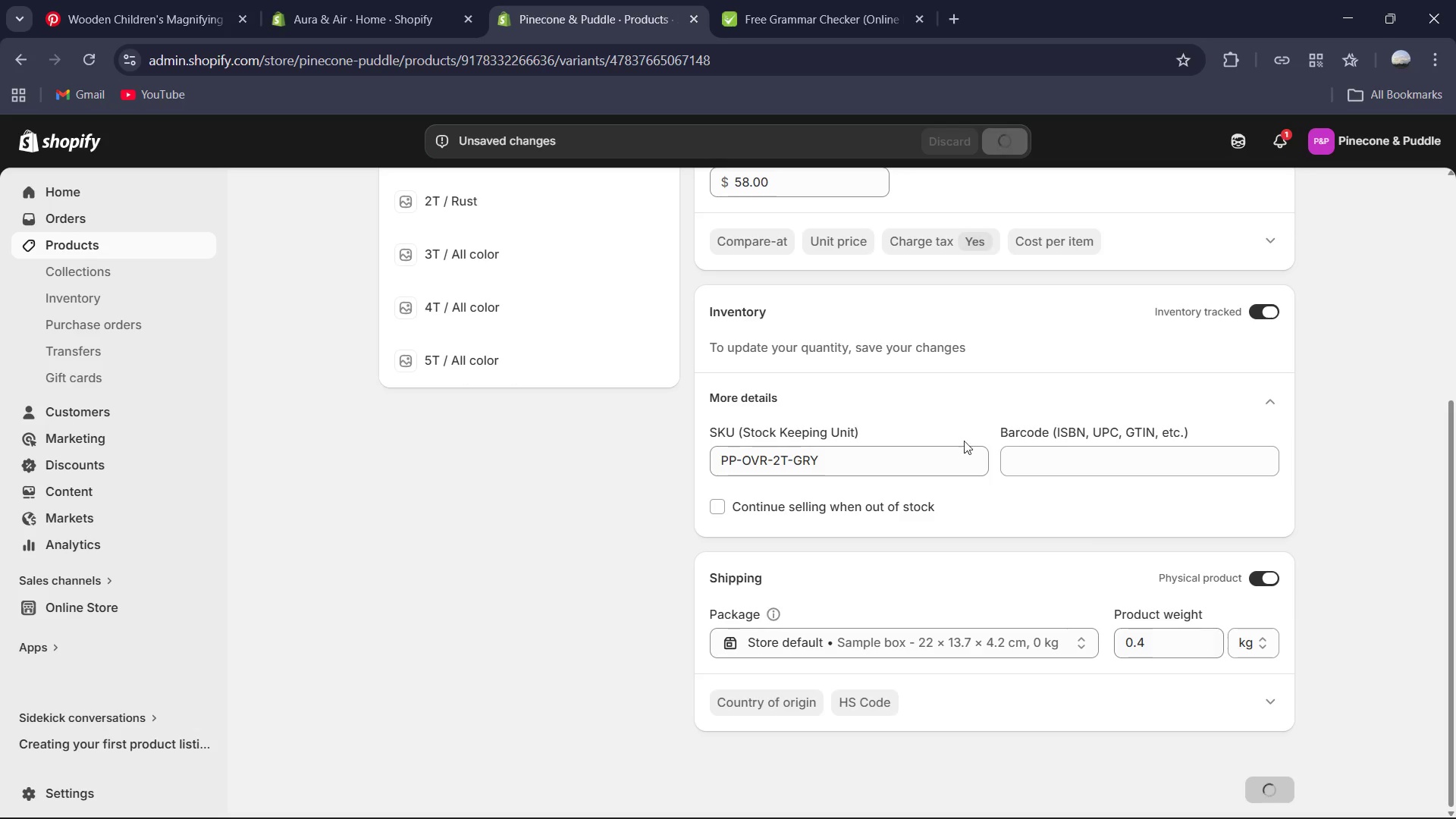 
scroll: coordinate [811, 403], scroll_direction: up, amount: 3.0
 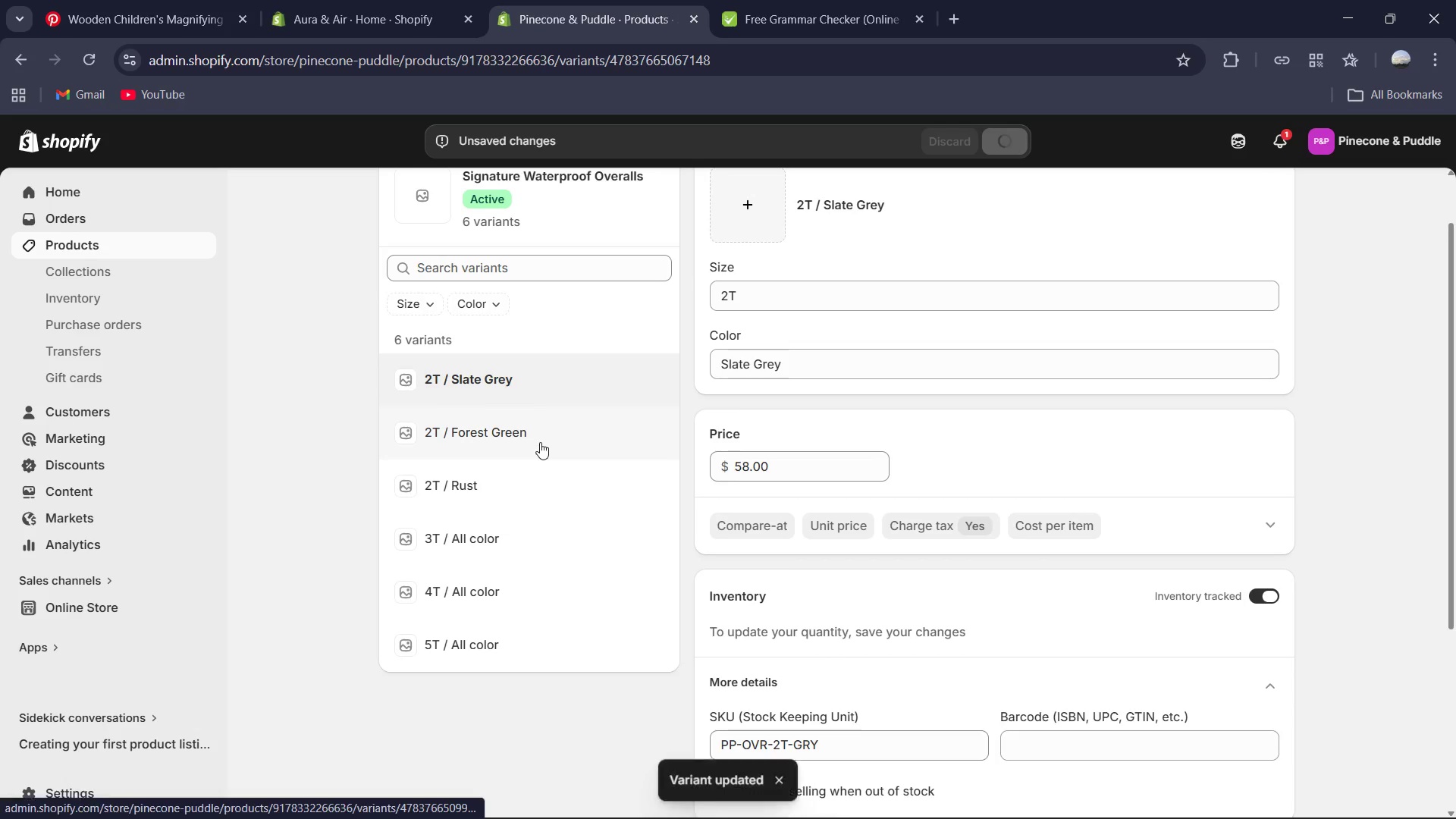 
left_click([540, 442])
 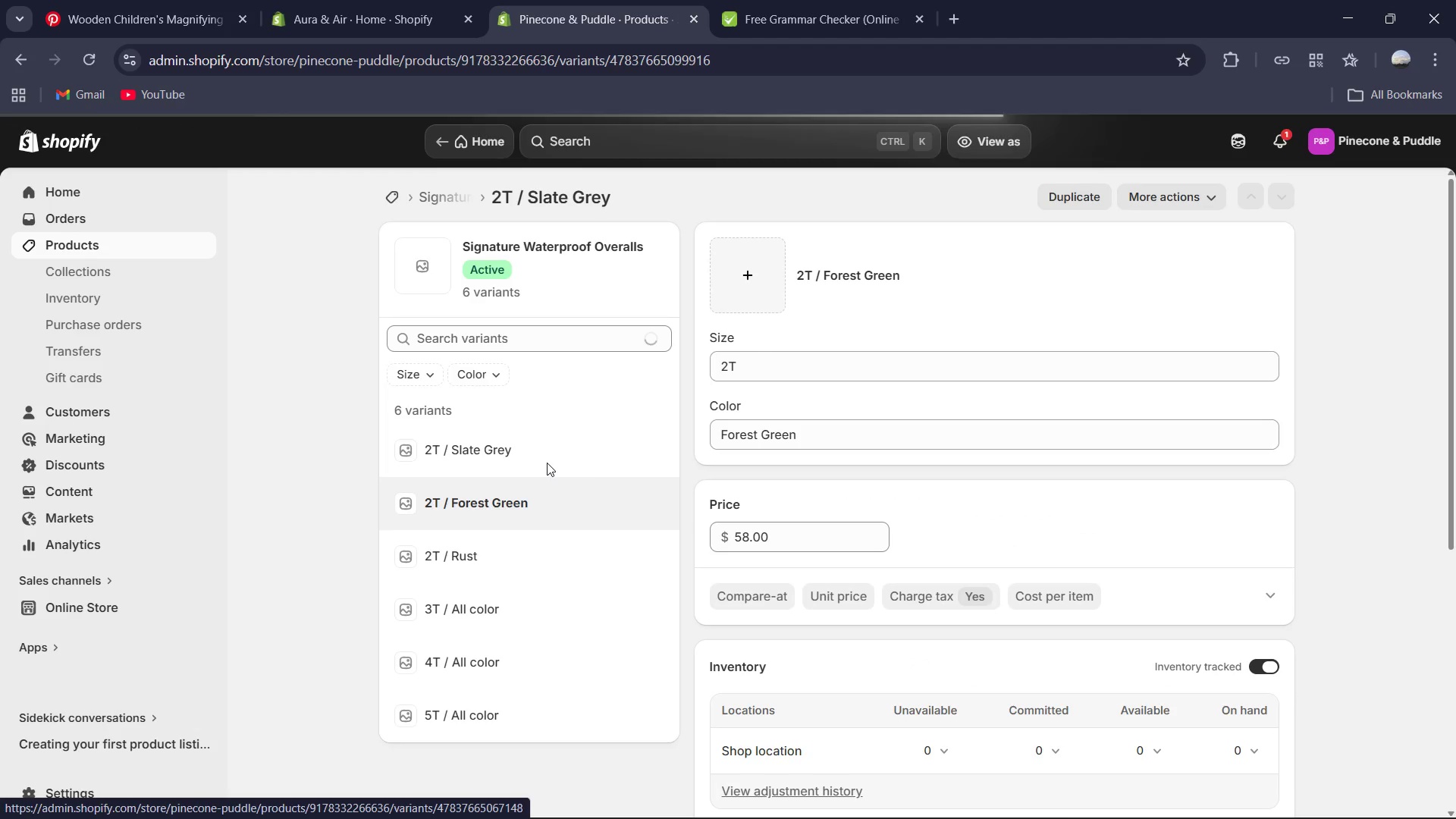 
scroll: coordinate [944, 540], scroll_direction: down, amount: 2.0
 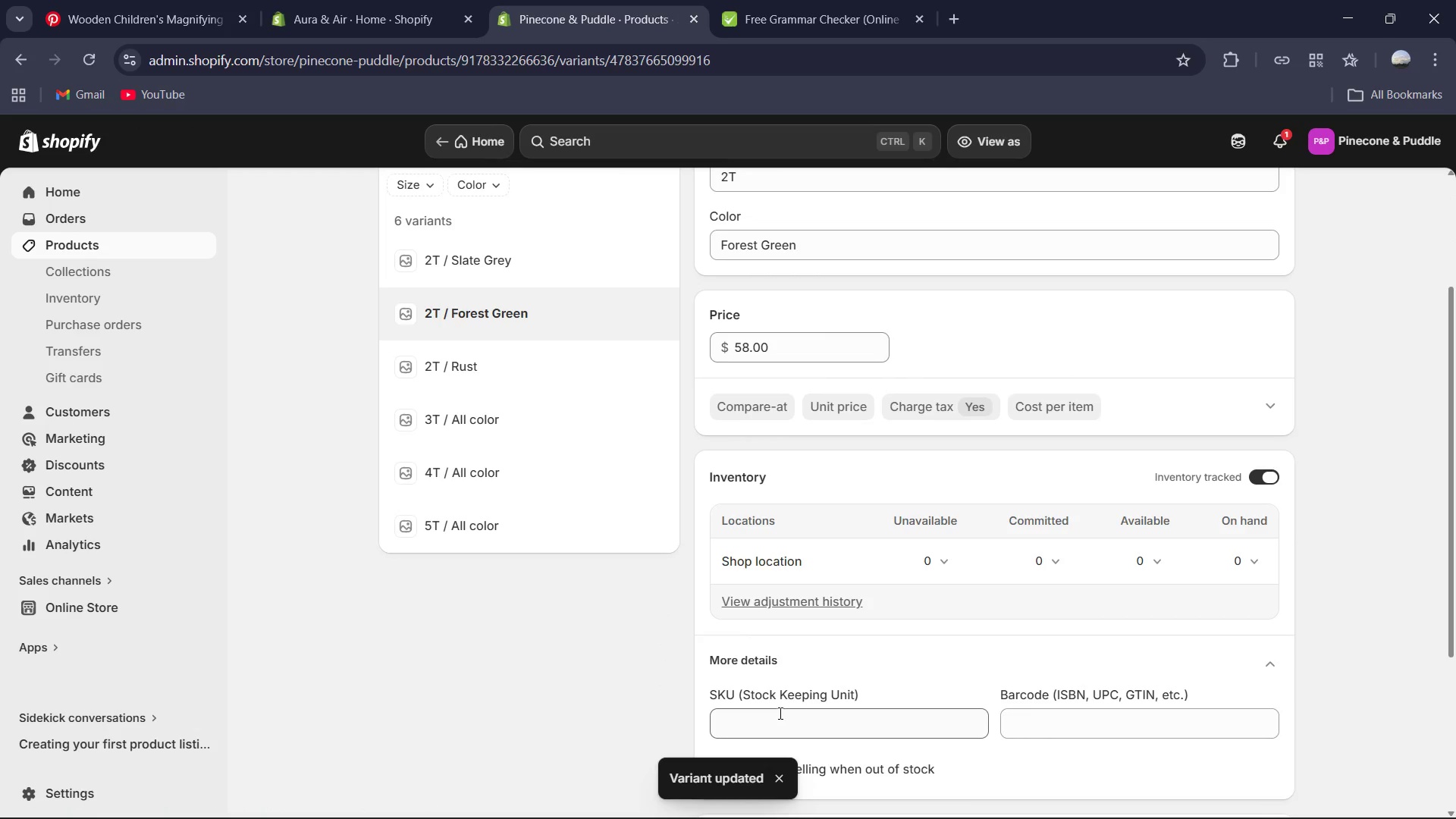 
key(Control+V)
 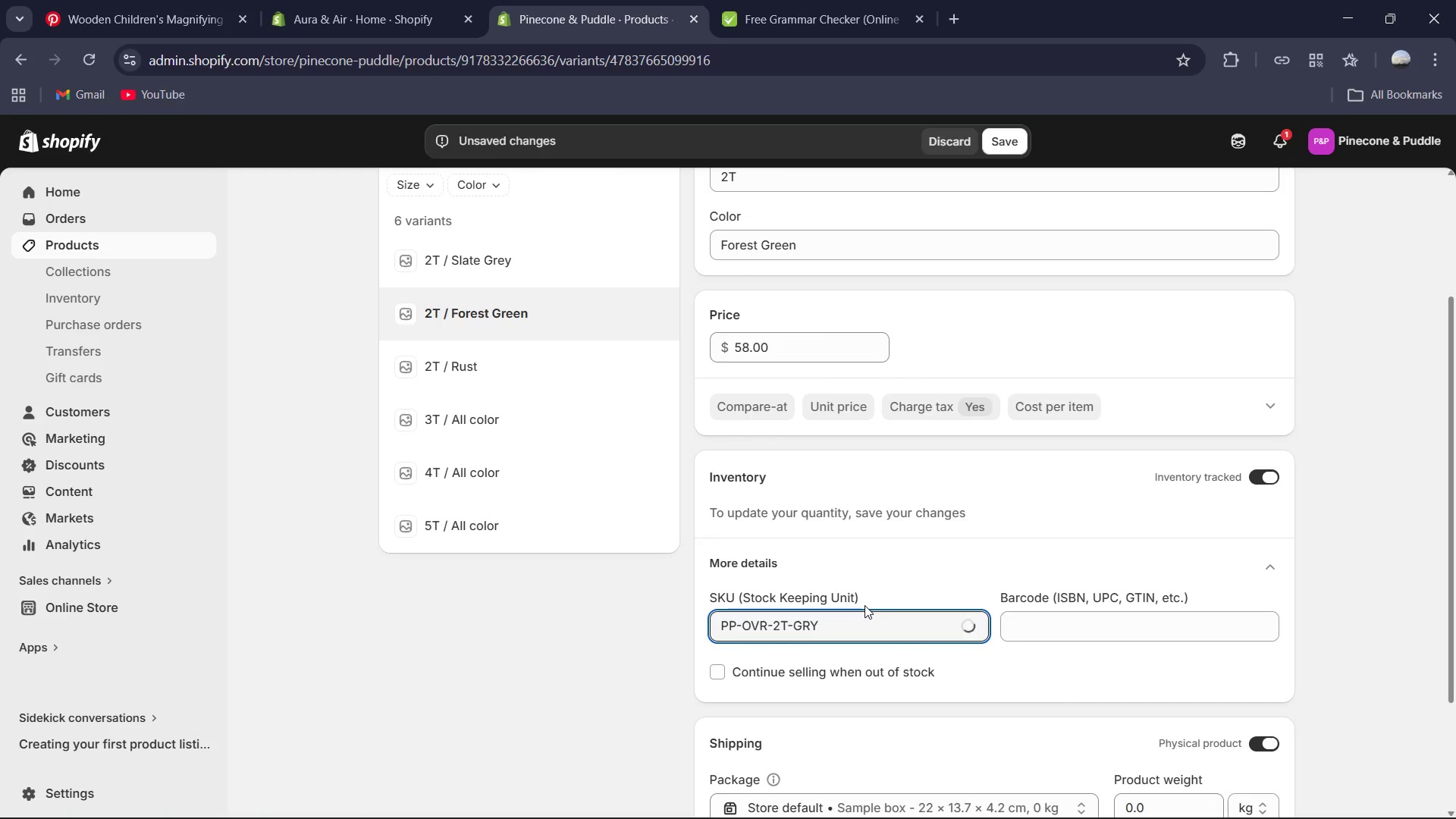 
key(Backspace)
key(Backspace)
key(Backspace)
type(GRN)
 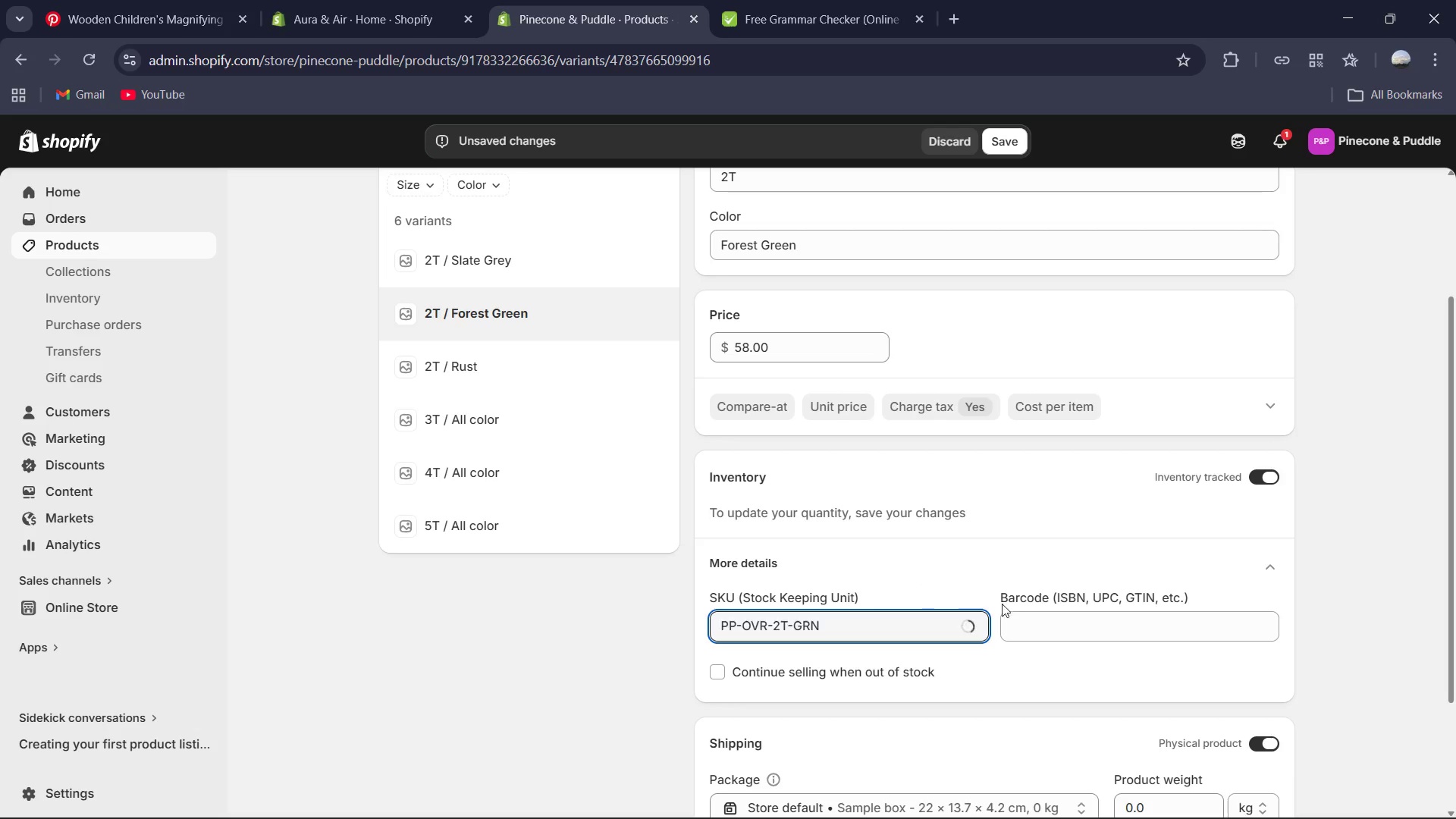 
scroll: coordinate [1013, 613], scroll_direction: down, amount: 2.0
 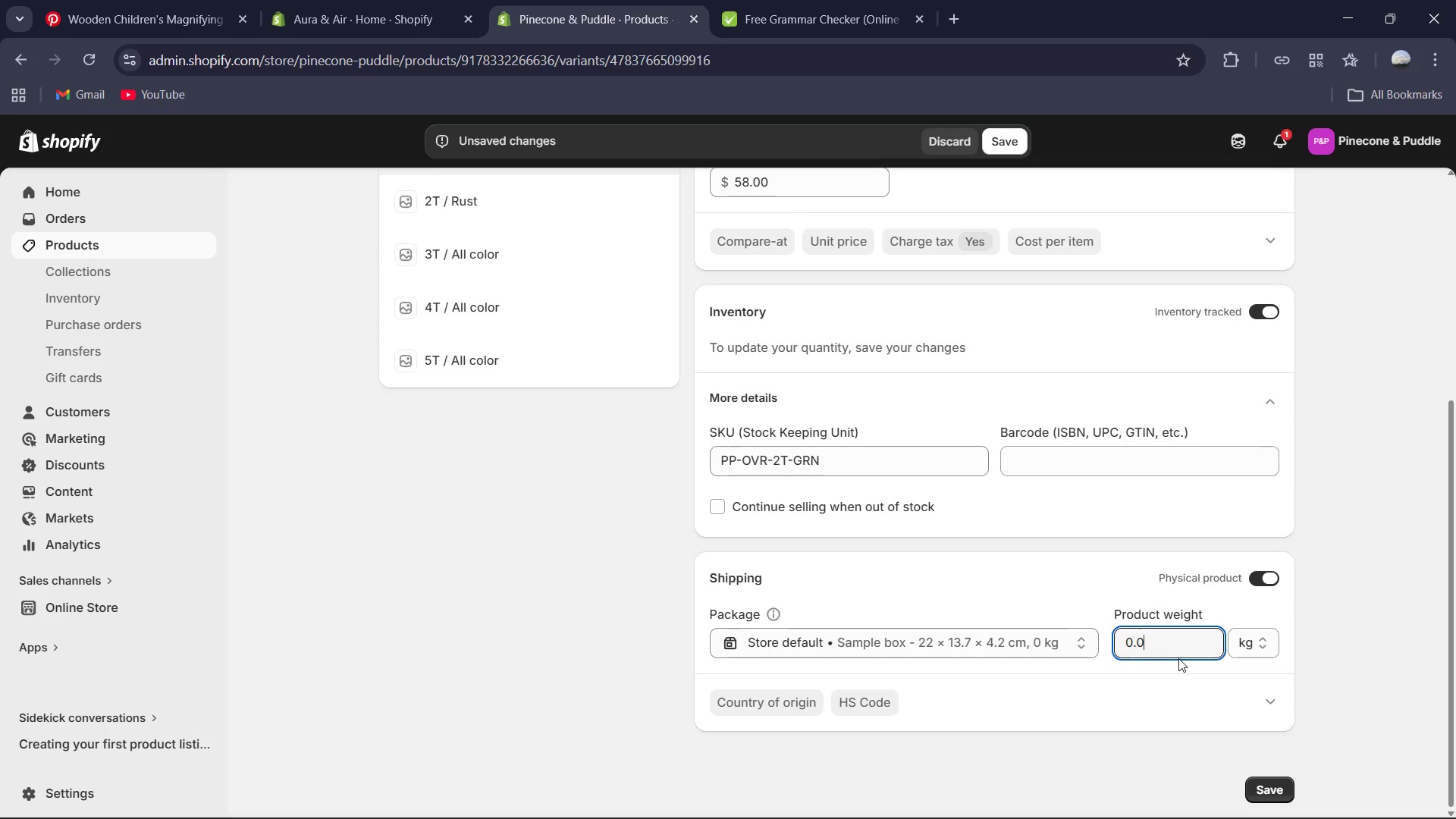 
key(Control+A)
 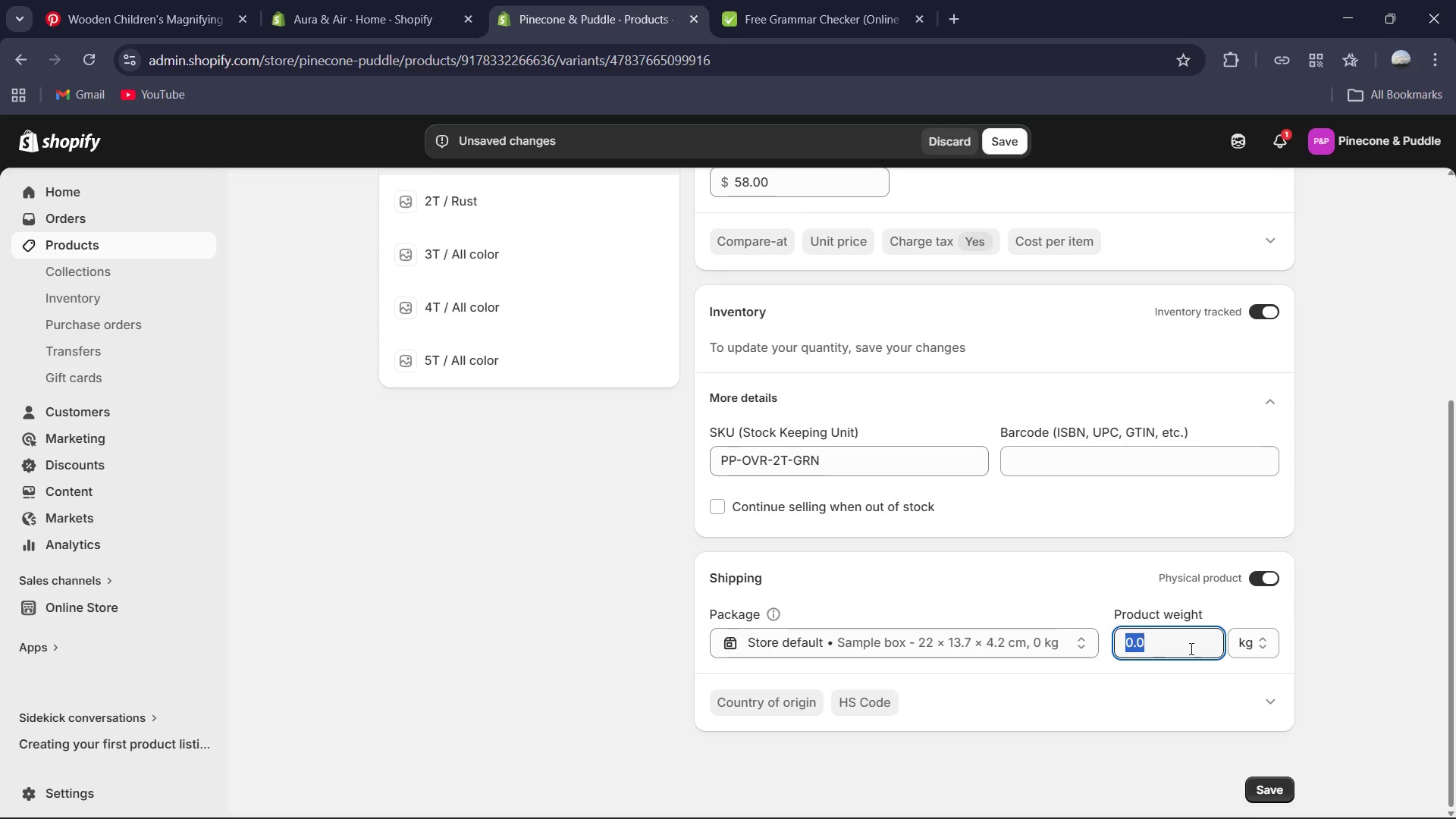 
key(Numpad0)
 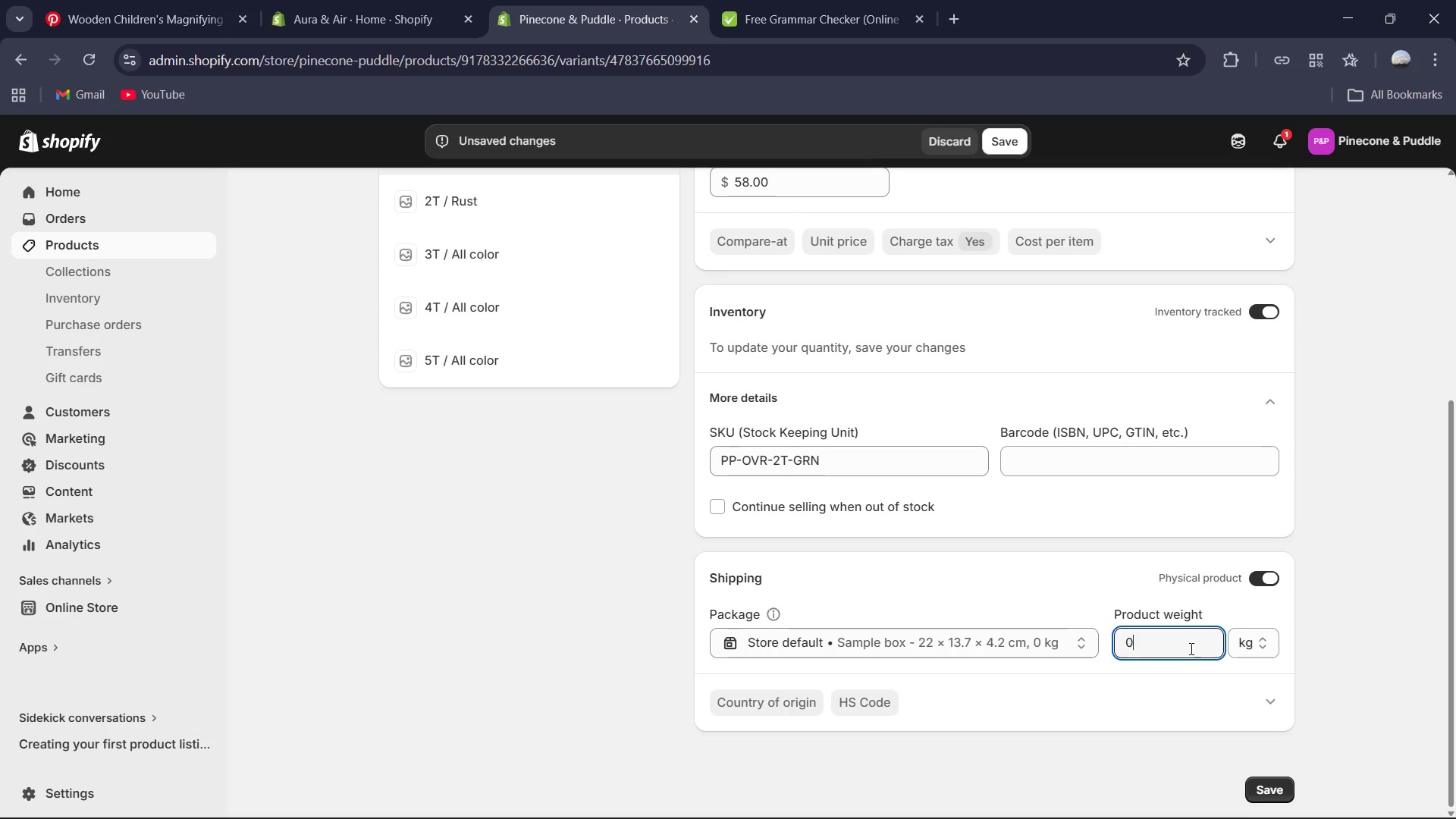 
key(NumpadDecimal)
 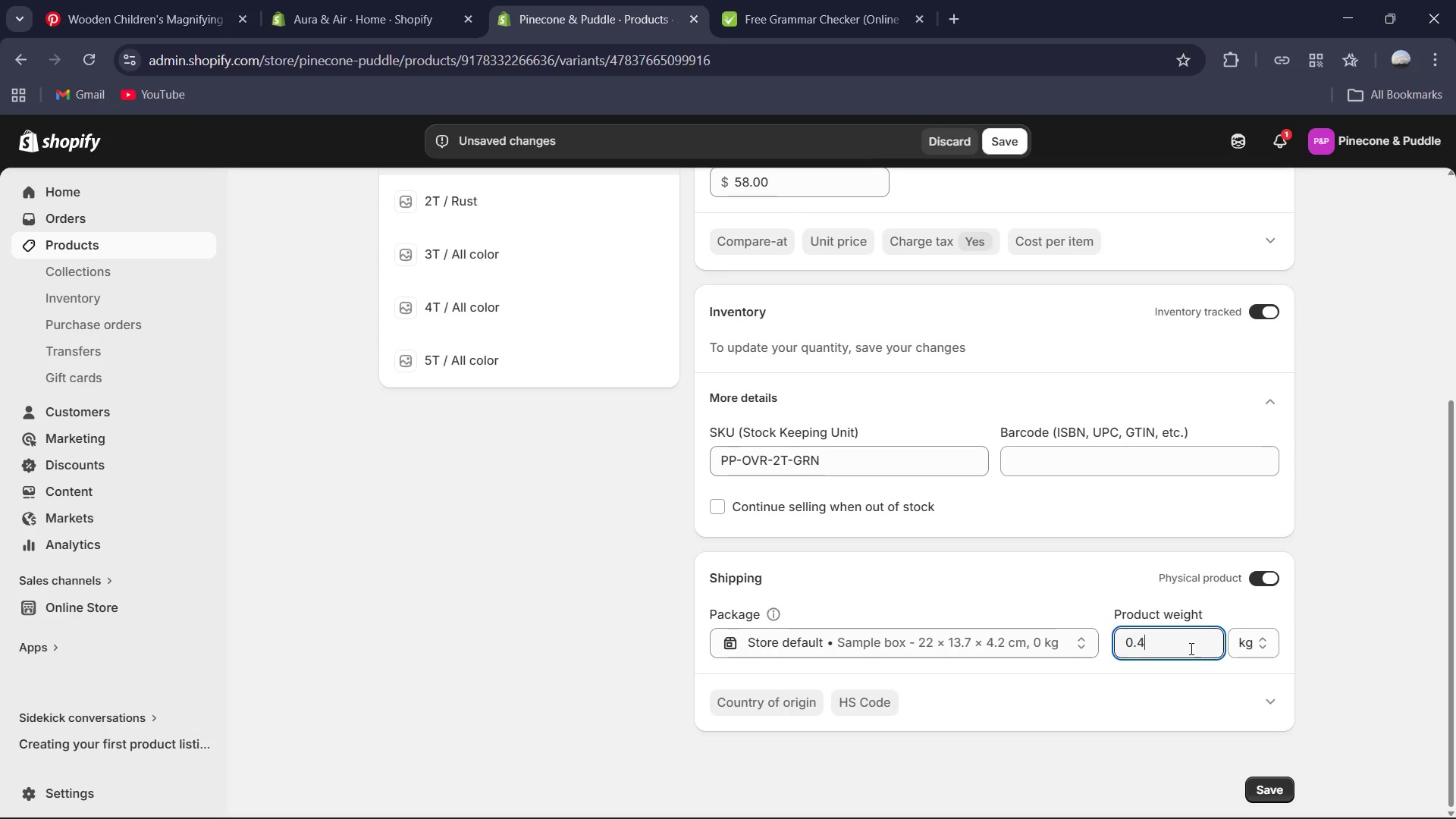 
key(Numpad4)
 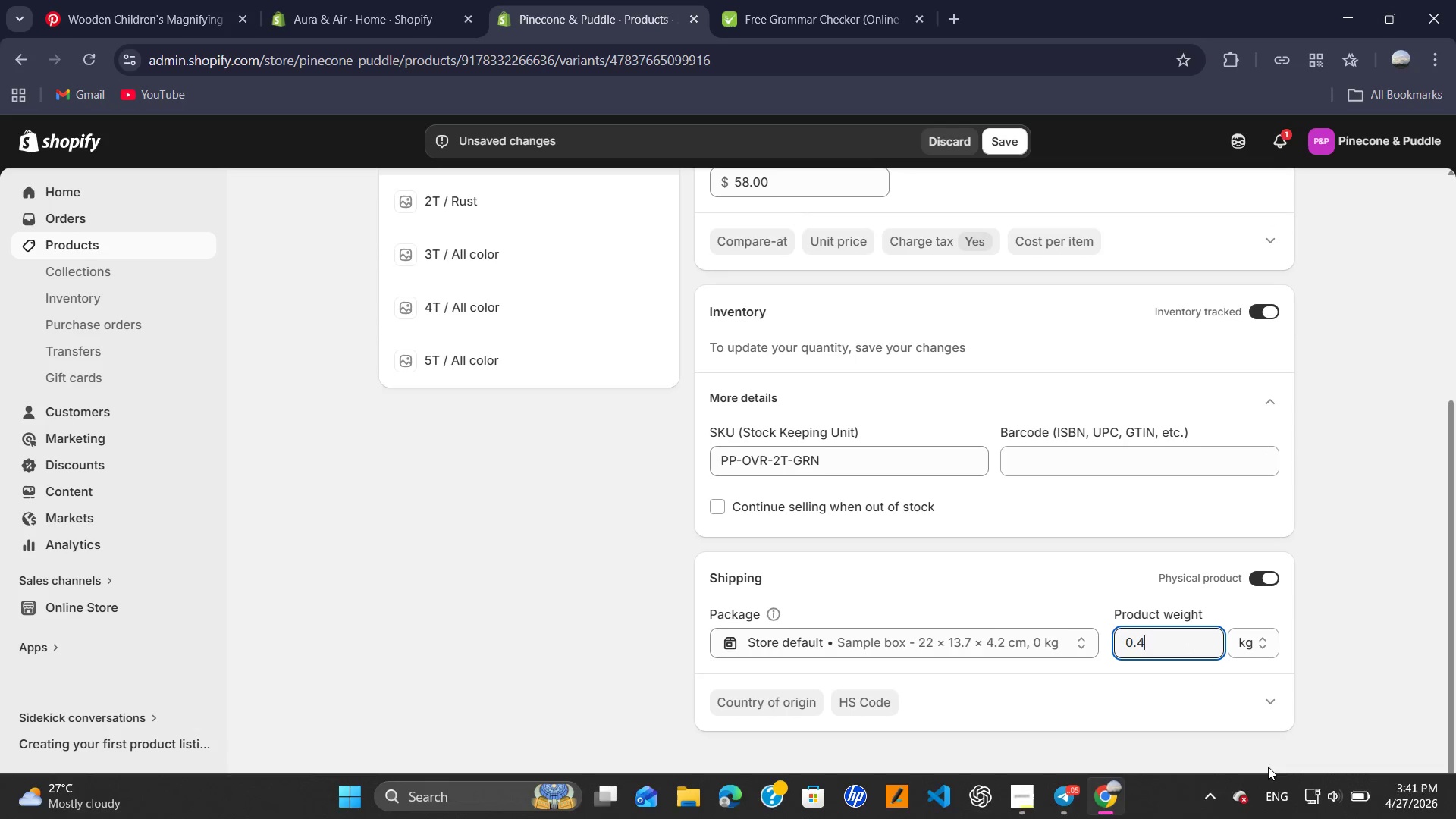 
left_click([1274, 781])
 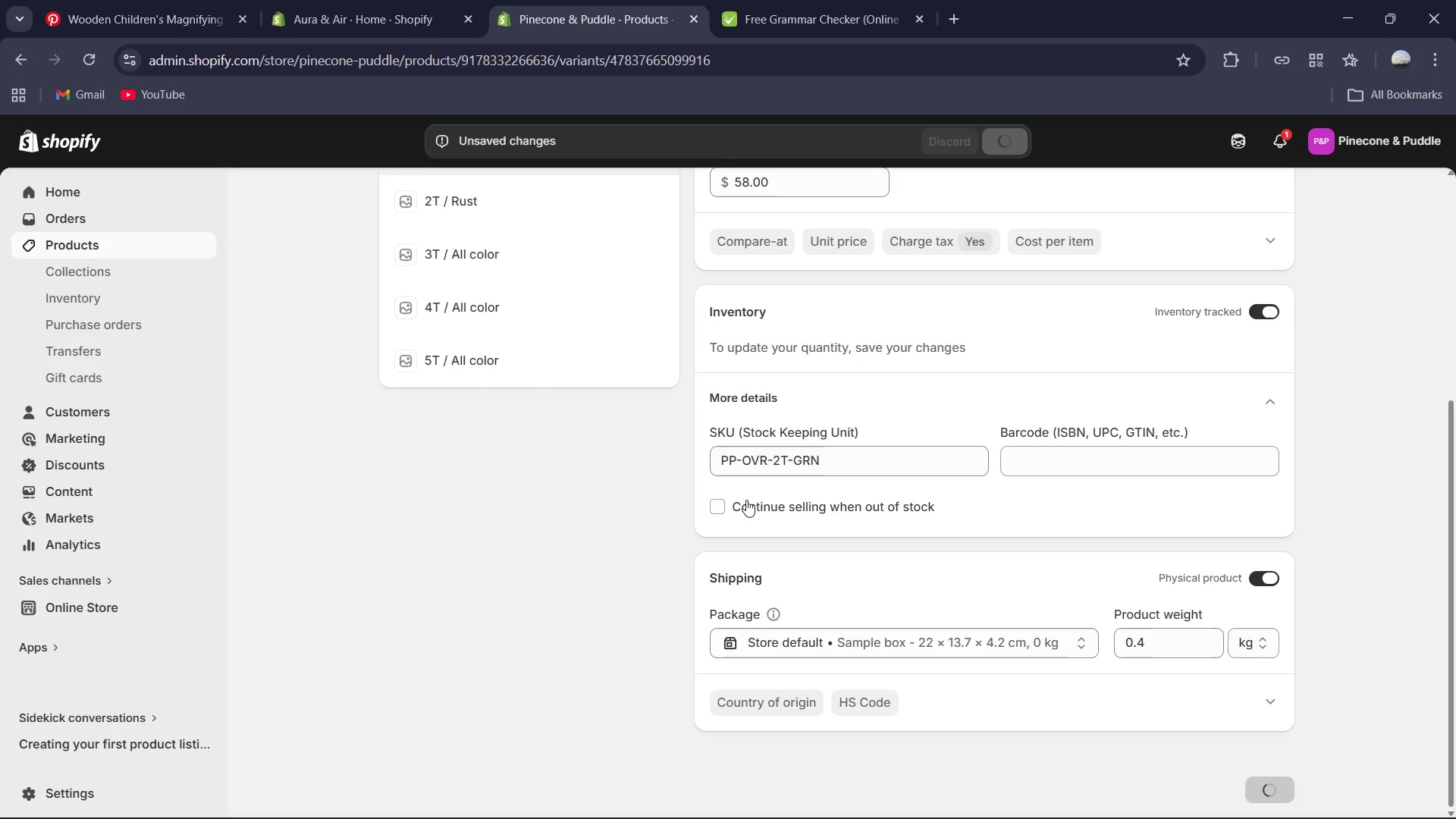 
scroll: coordinate [715, 439], scroll_direction: up, amount: 3.0
 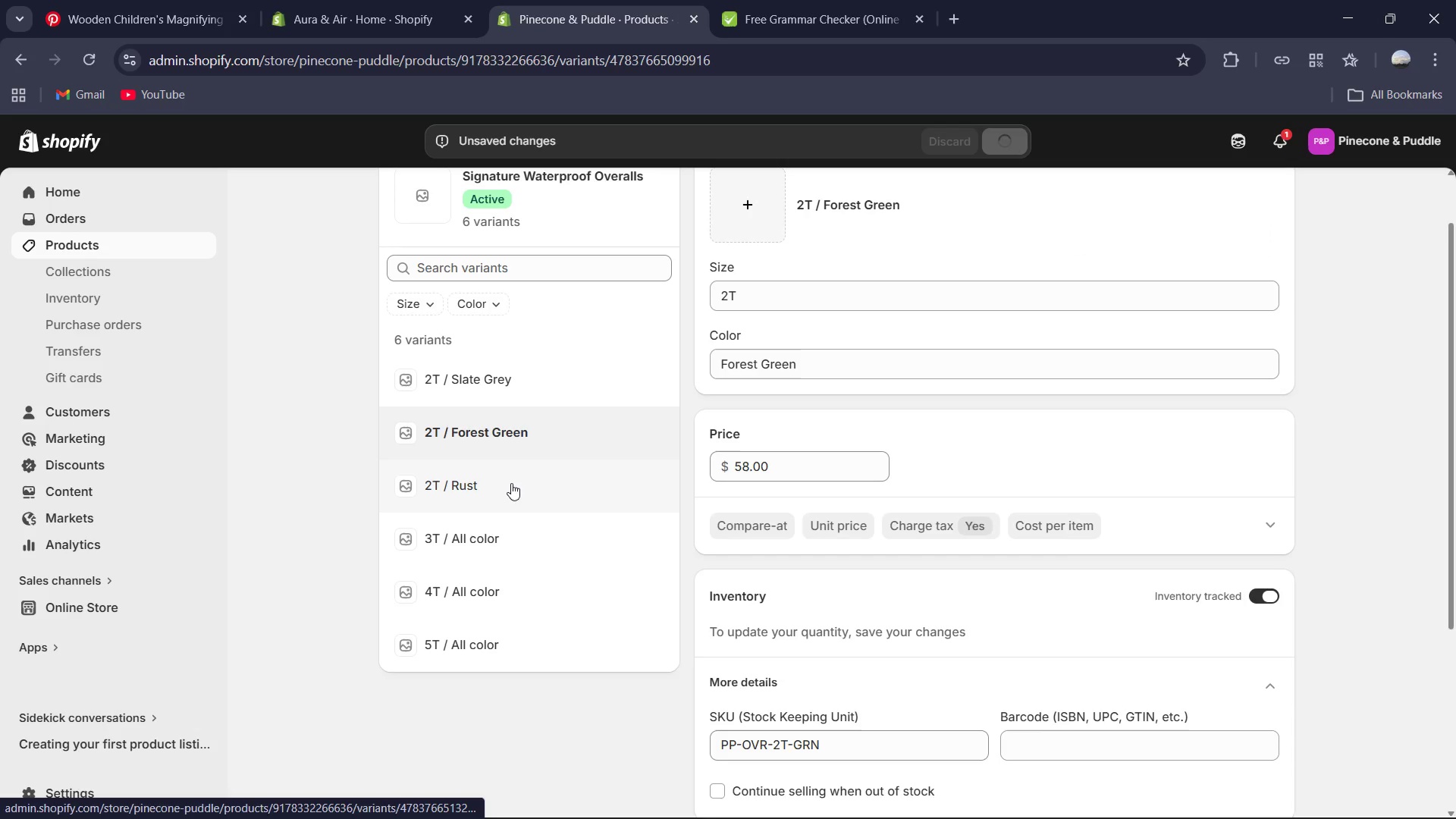 
left_click([511, 483])
 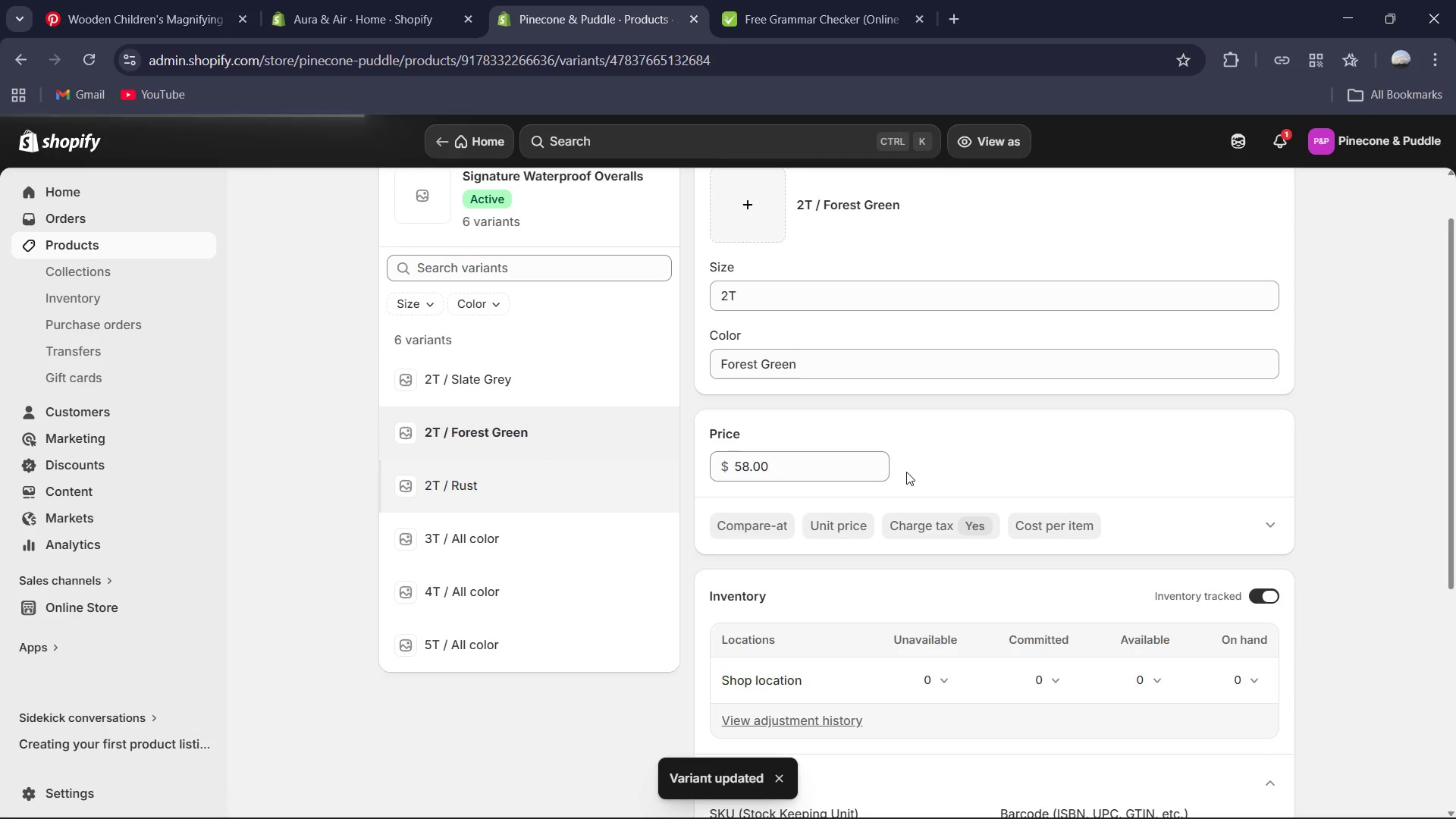 
scroll: coordinate [906, 477], scroll_direction: down, amount: 7.0
 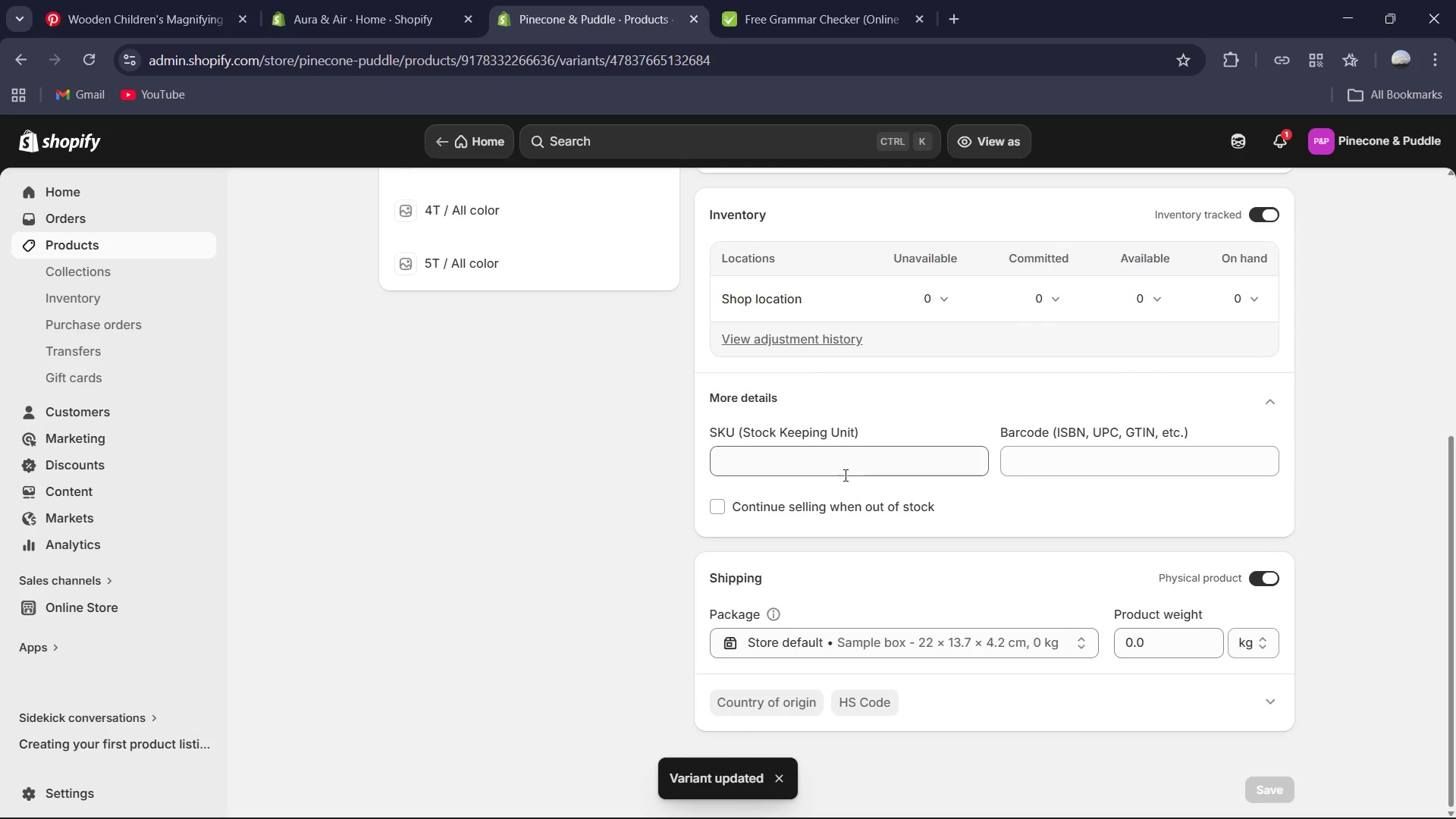 
left_click([840, 466])
 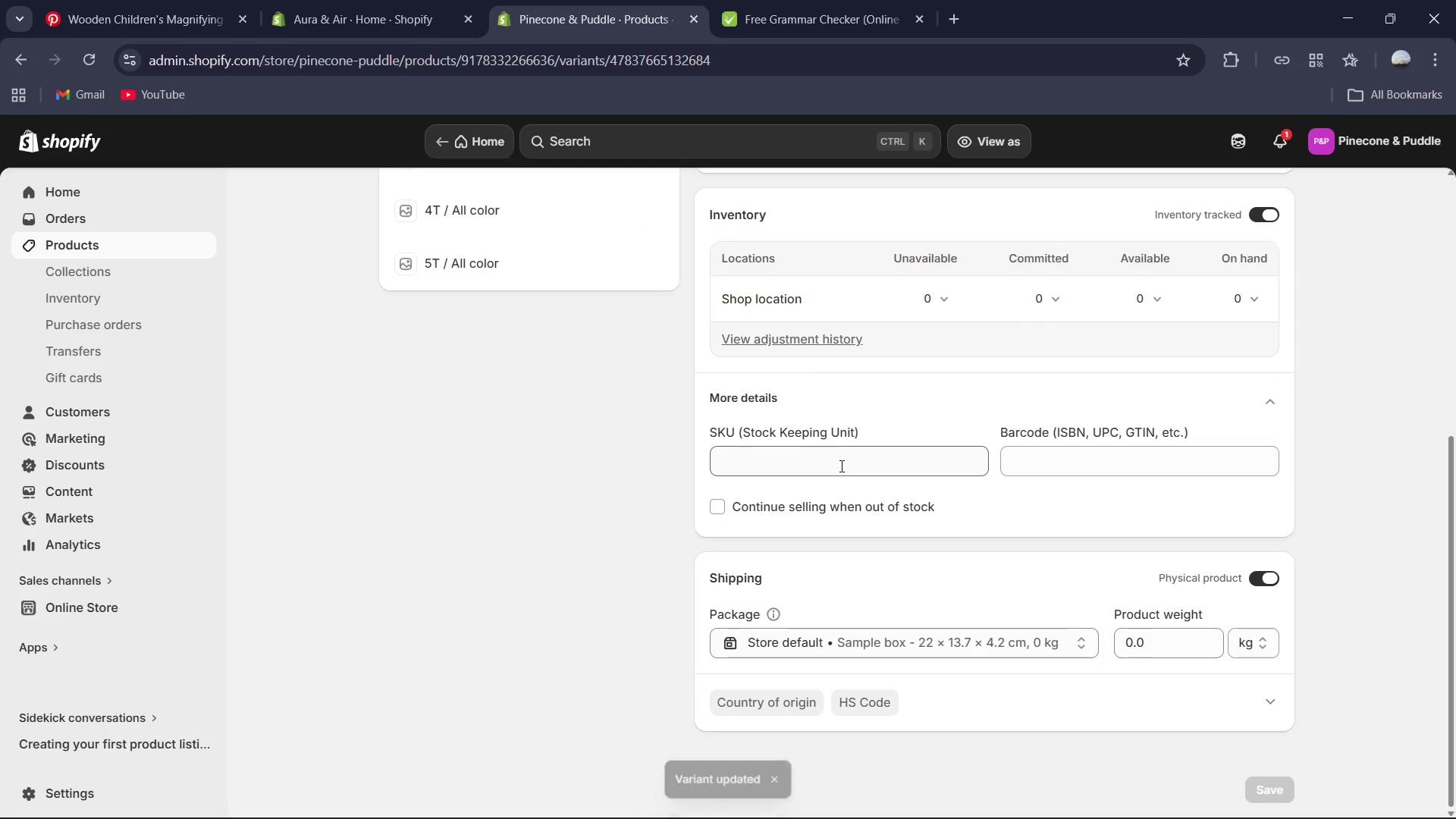 
key(Control+V)
 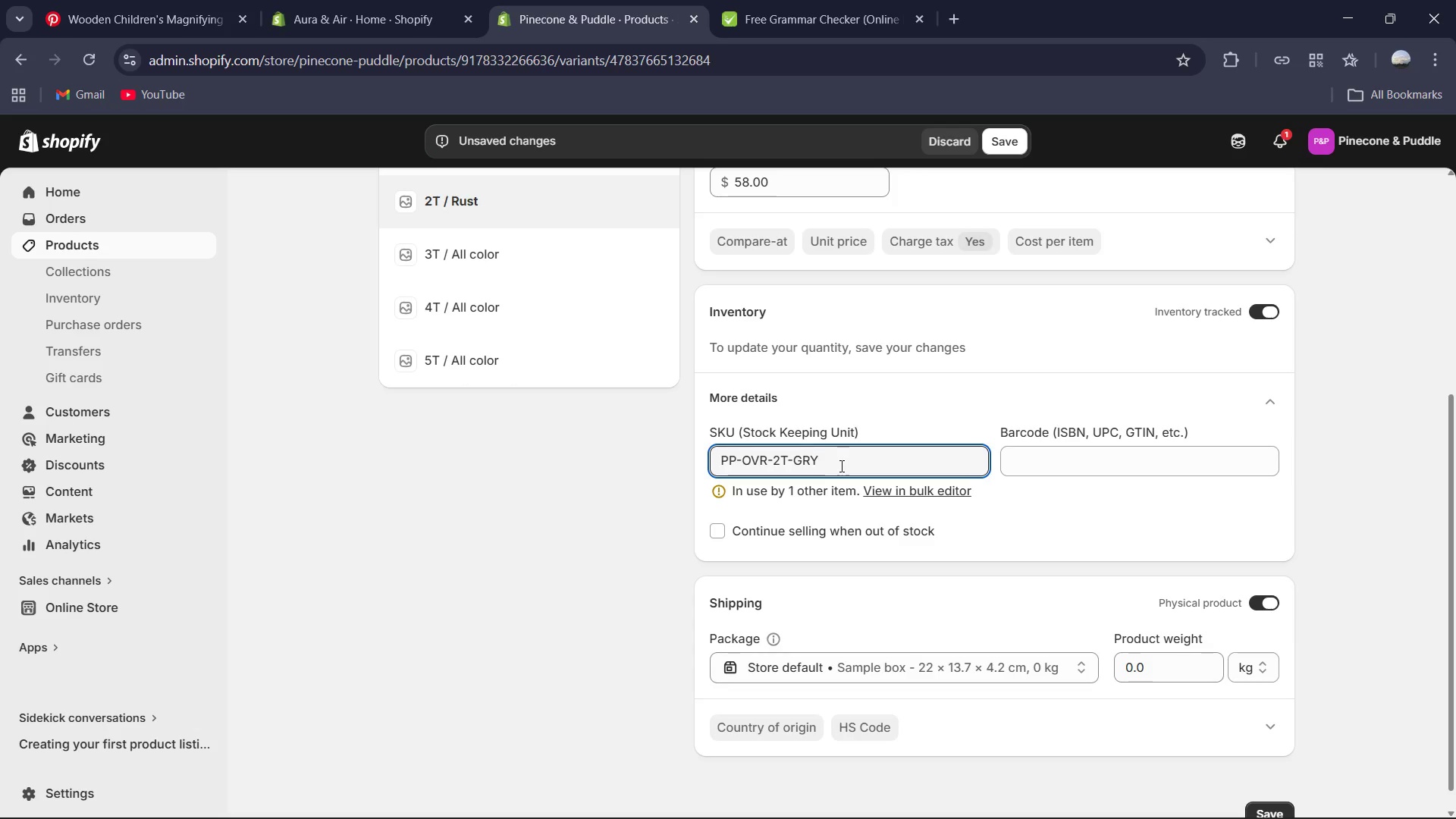 
key(Backspace)
key(Backspace)
key(Backspace)
type(RST)
 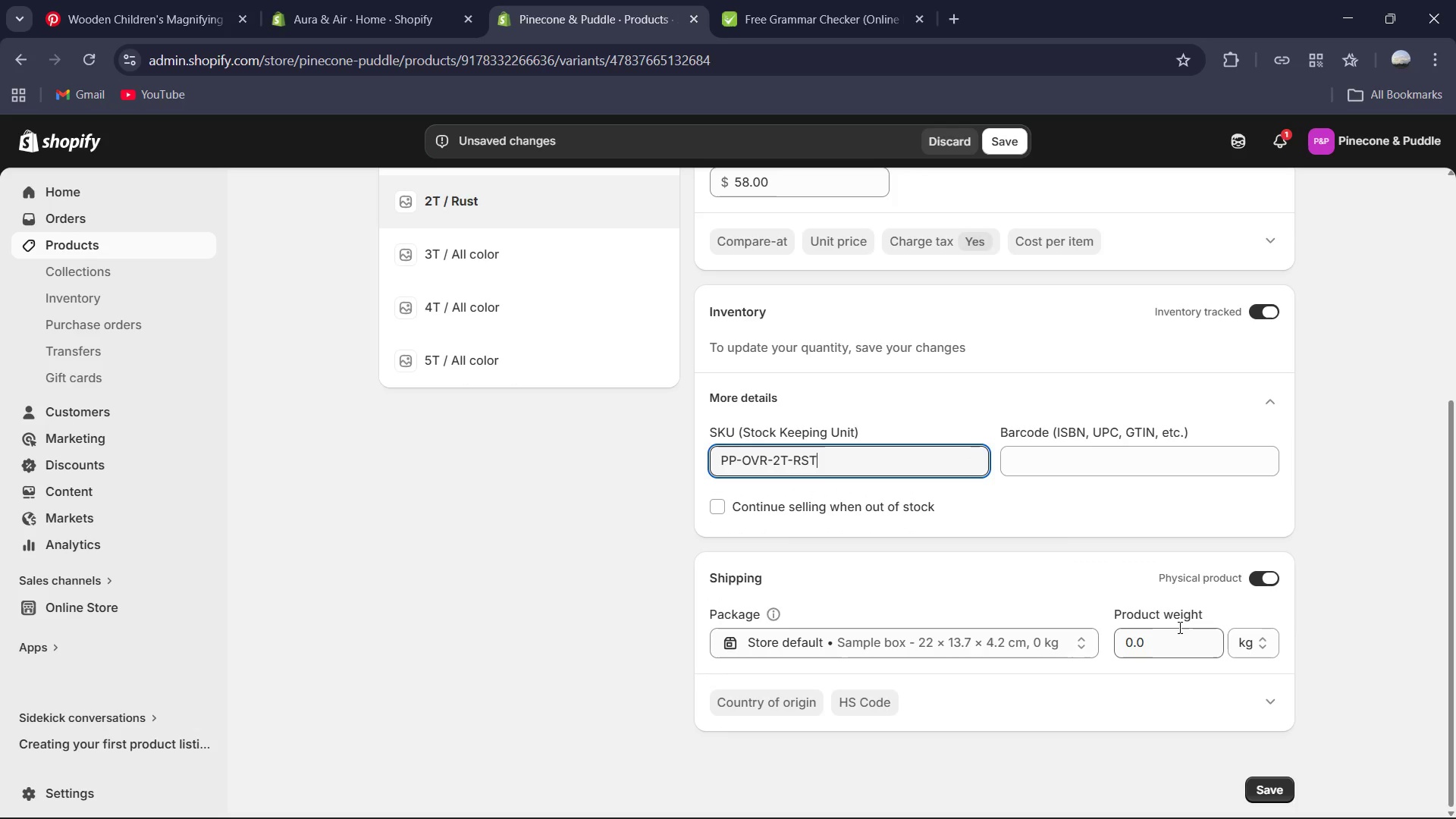 
left_click([1179, 641])
 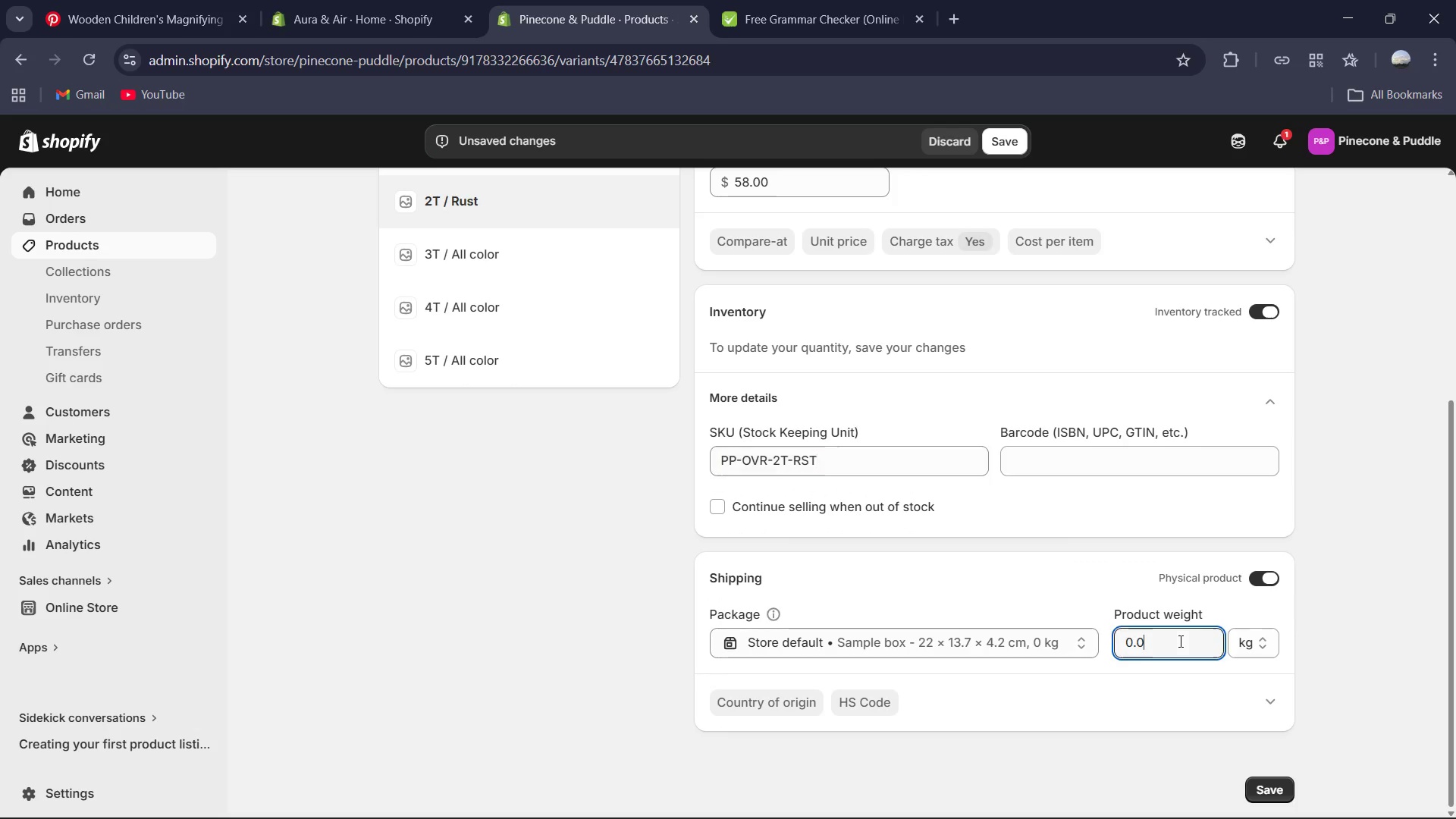 
key(Control+A)
 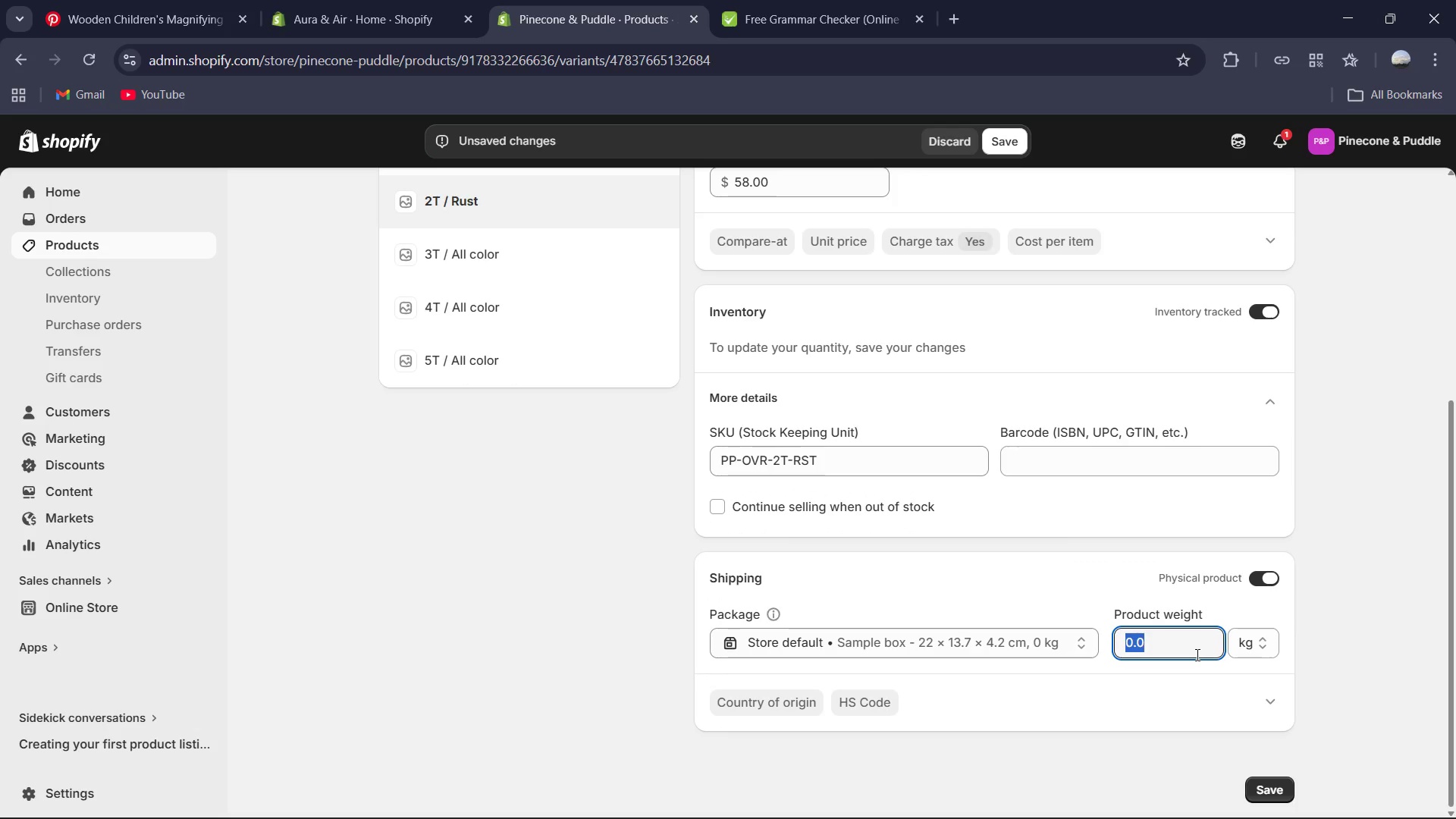 
key(Numpad0)
 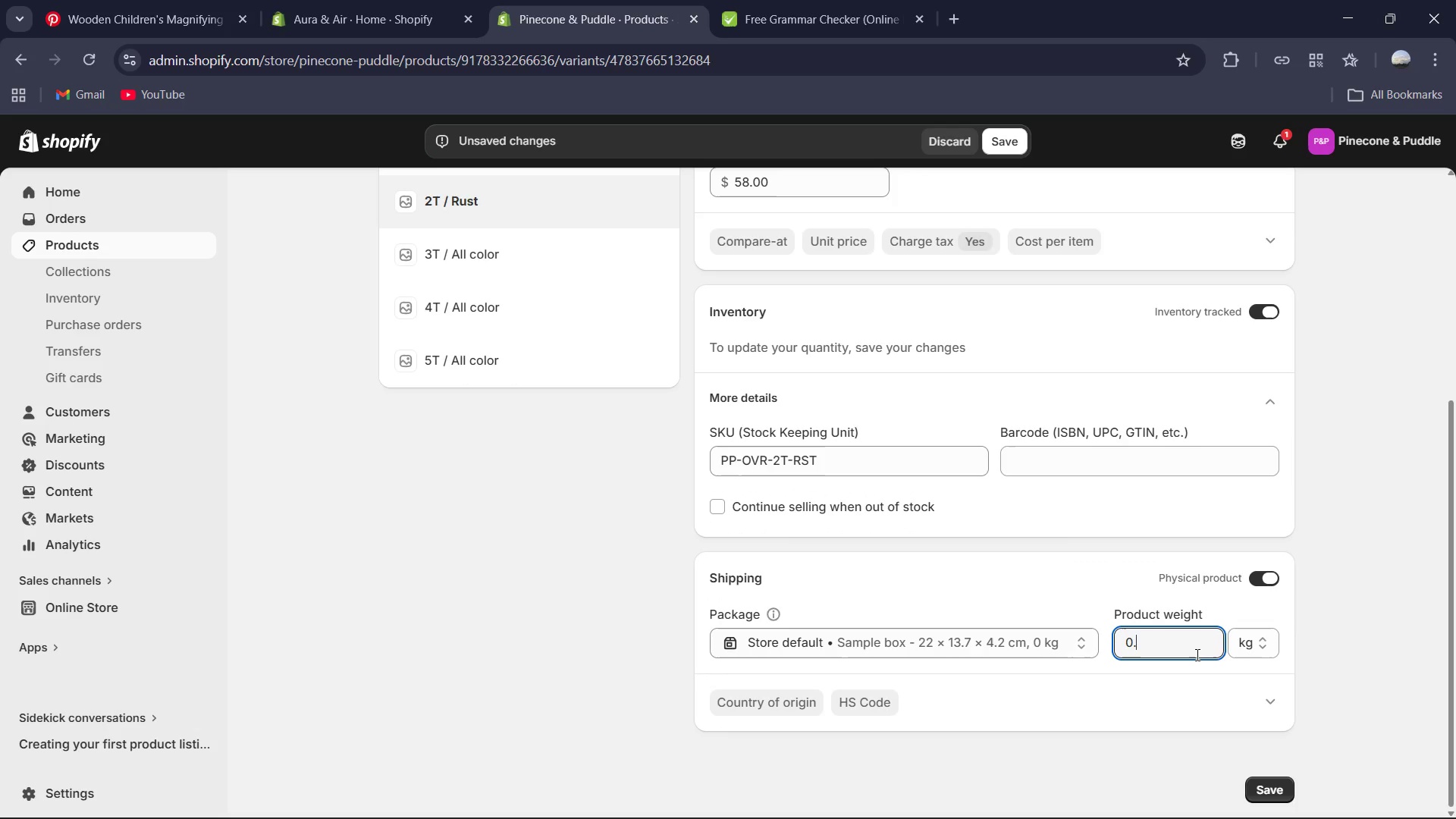 
key(NumpadDecimal)
 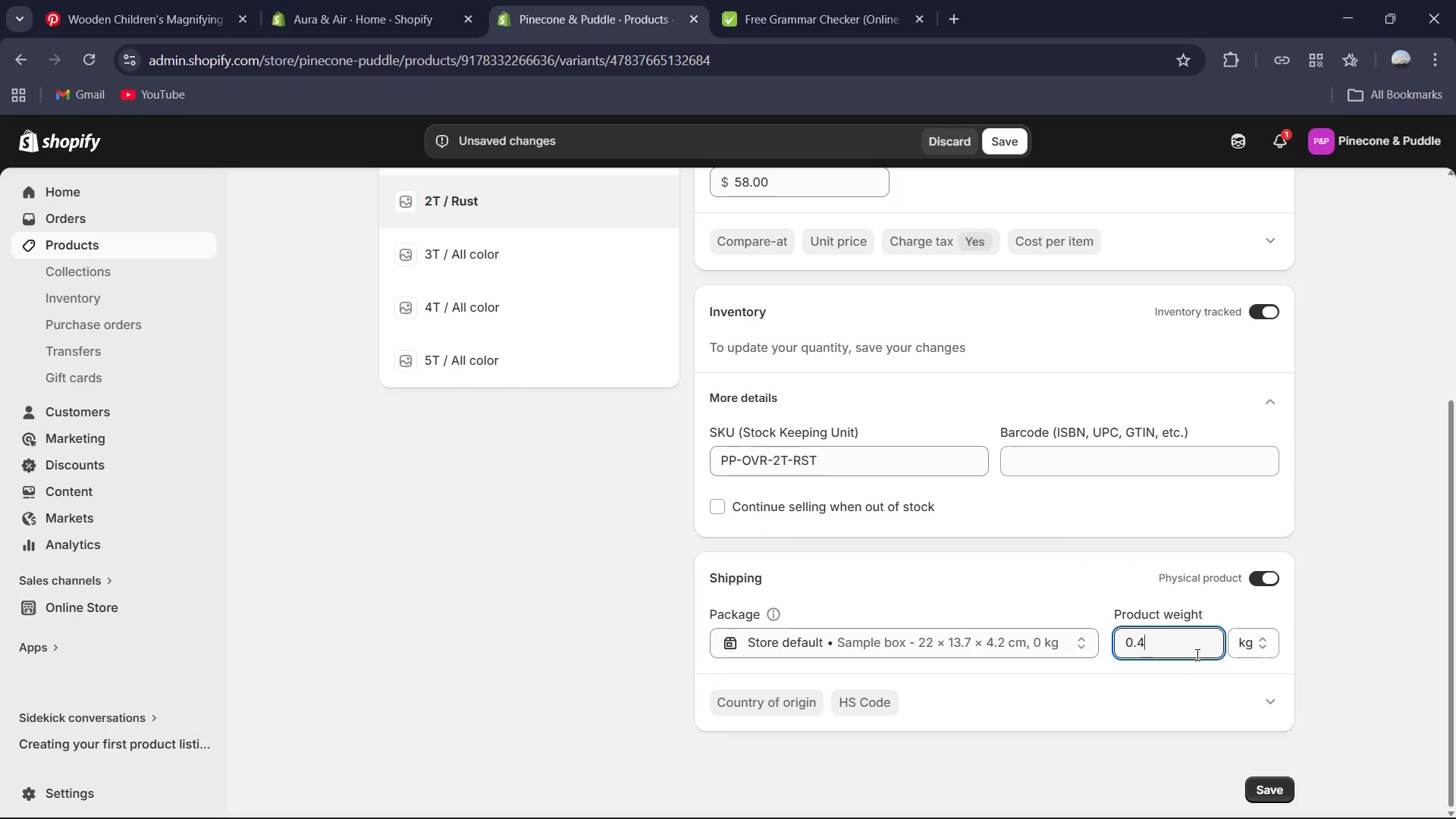 
key(Numpad4)
 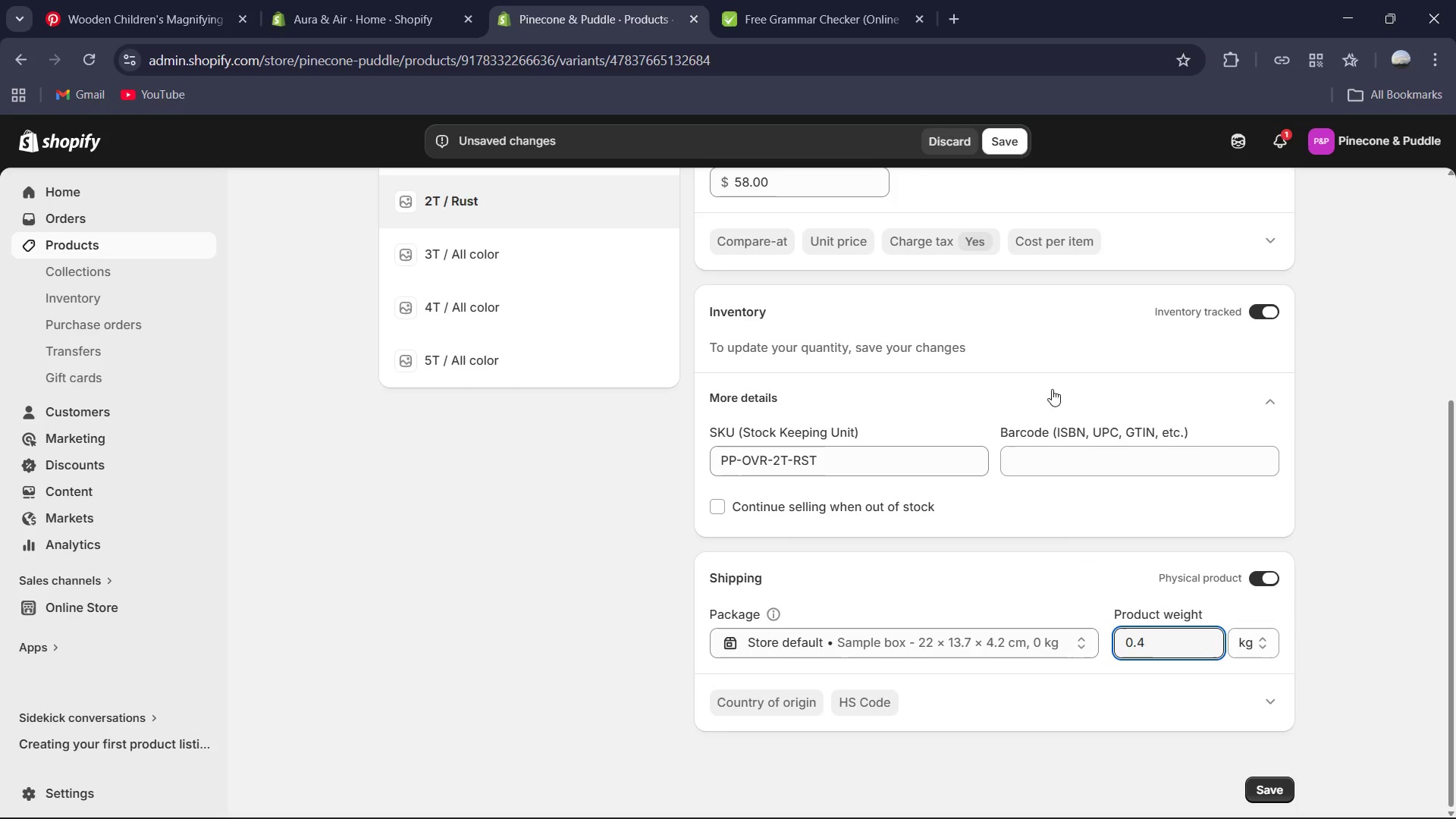 
scroll: coordinate [853, 468], scroll_direction: up, amount: 4.0
 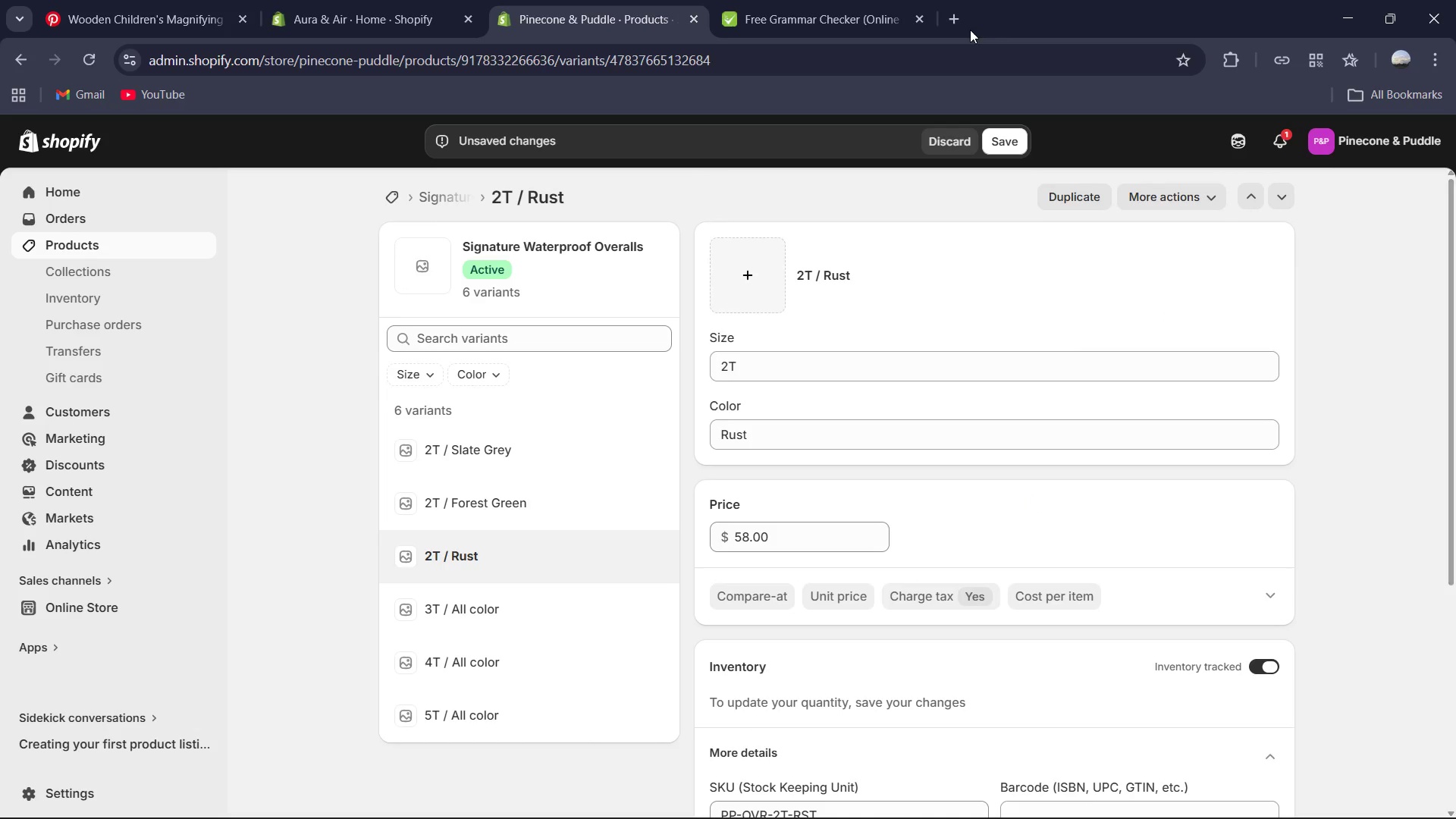 
left_click([1014, 143])
 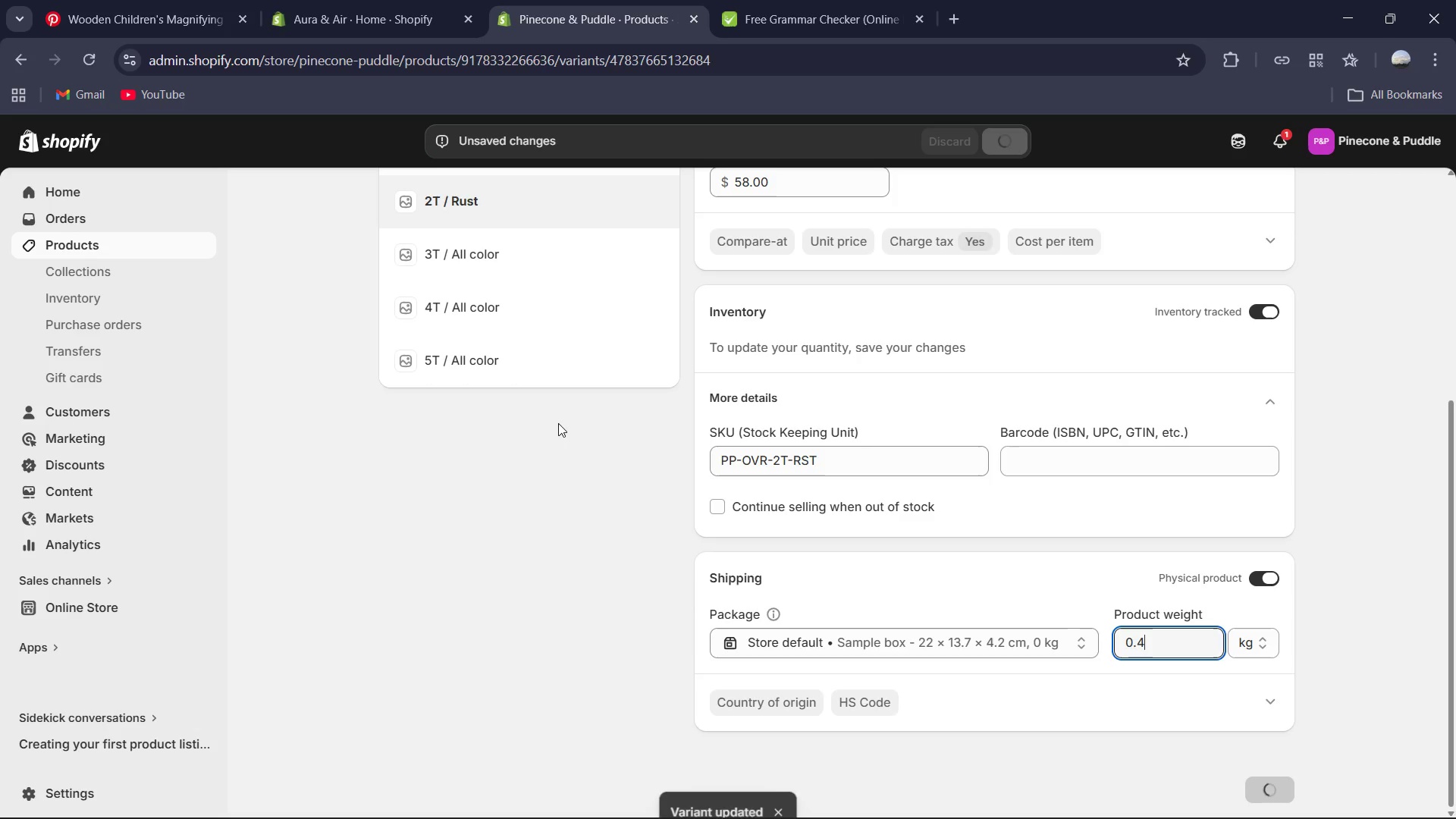 
scroll: coordinate [535, 412], scroll_direction: up, amount: 2.0
 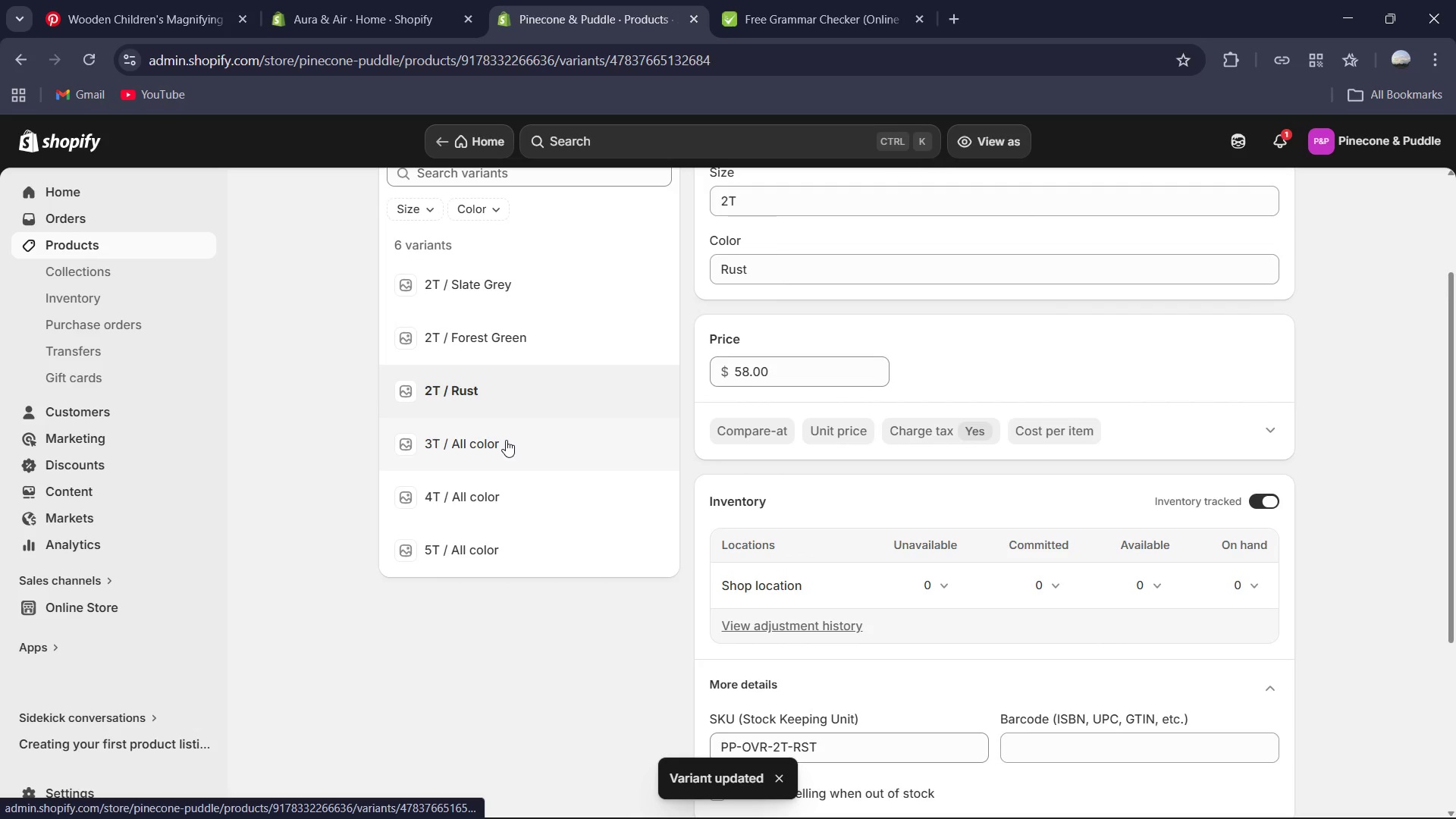 
left_click([506, 440])
 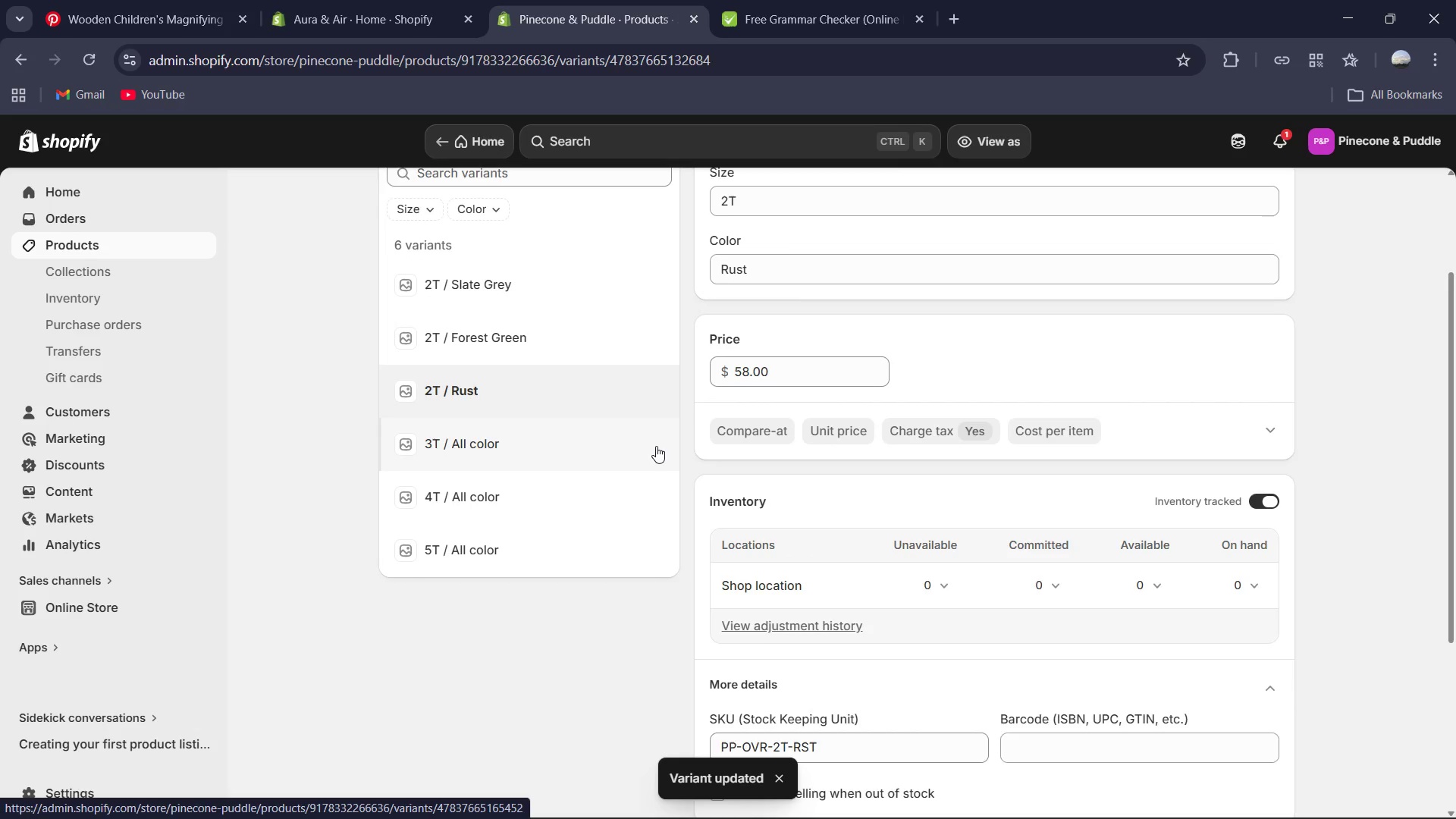 
scroll: coordinate [656, 446], scroll_direction: down, amount: 1.0
 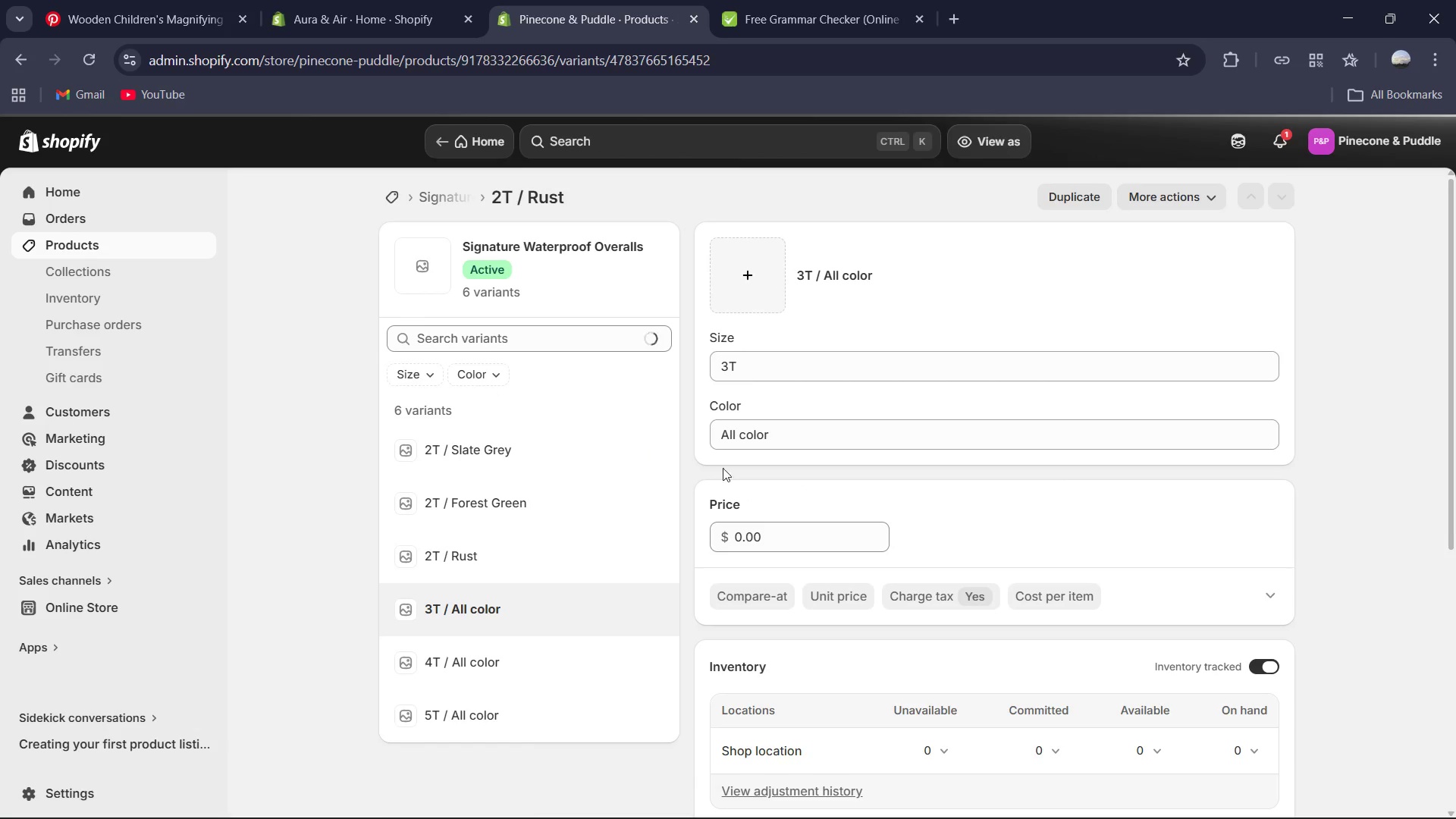 
left_click([777, 533])
 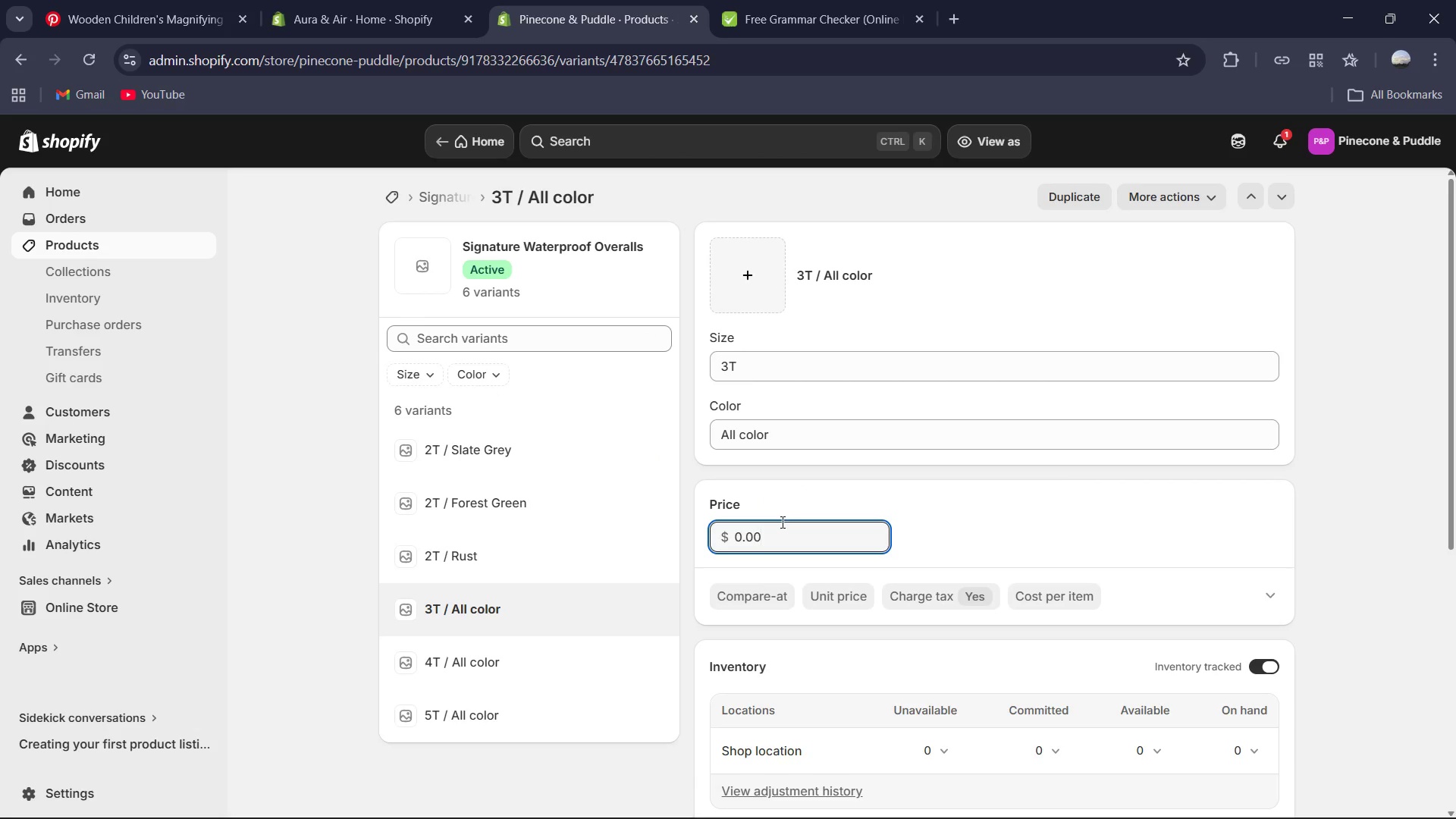 
key(Control+A)
 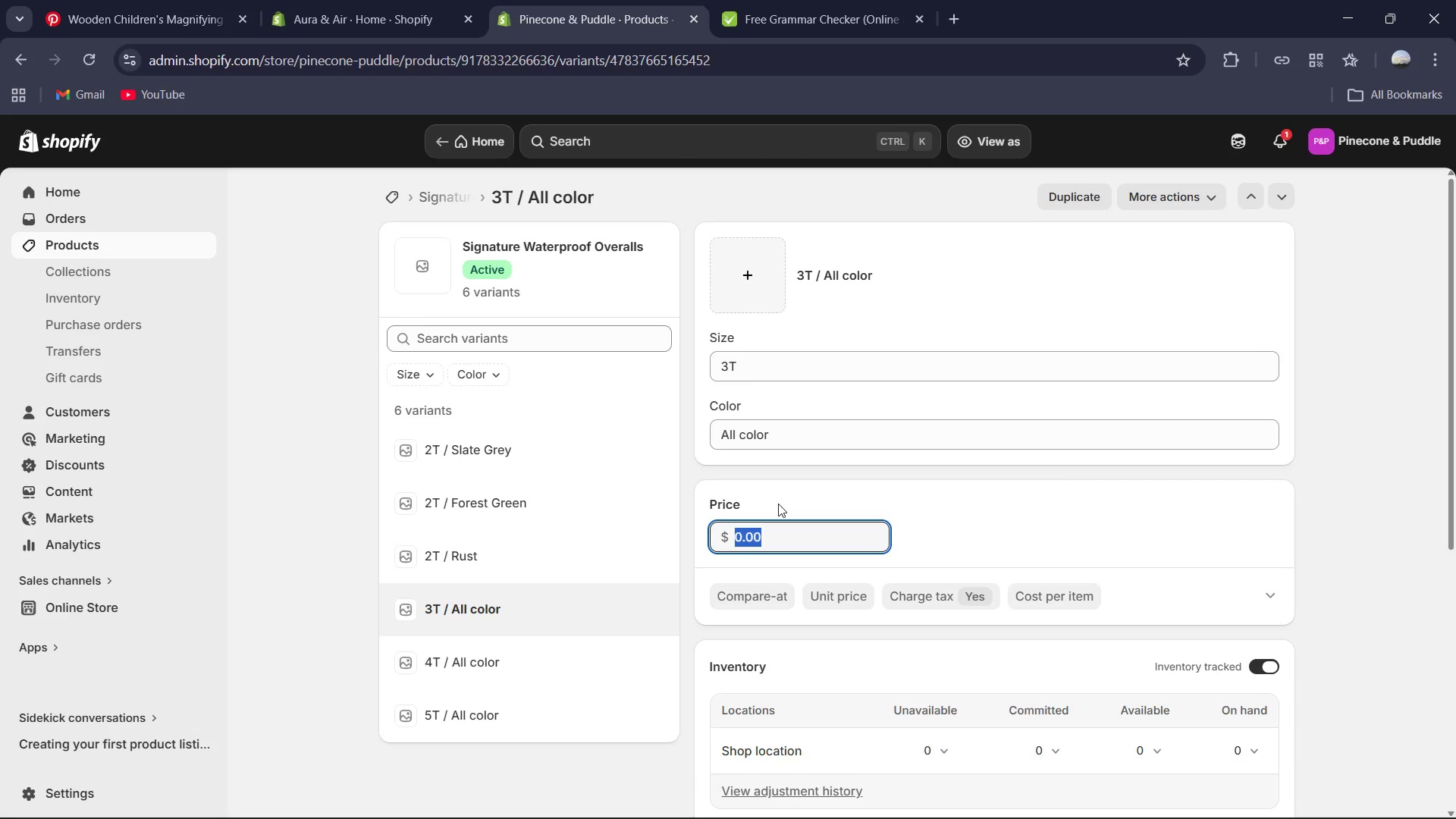 
key(Numpad5)
 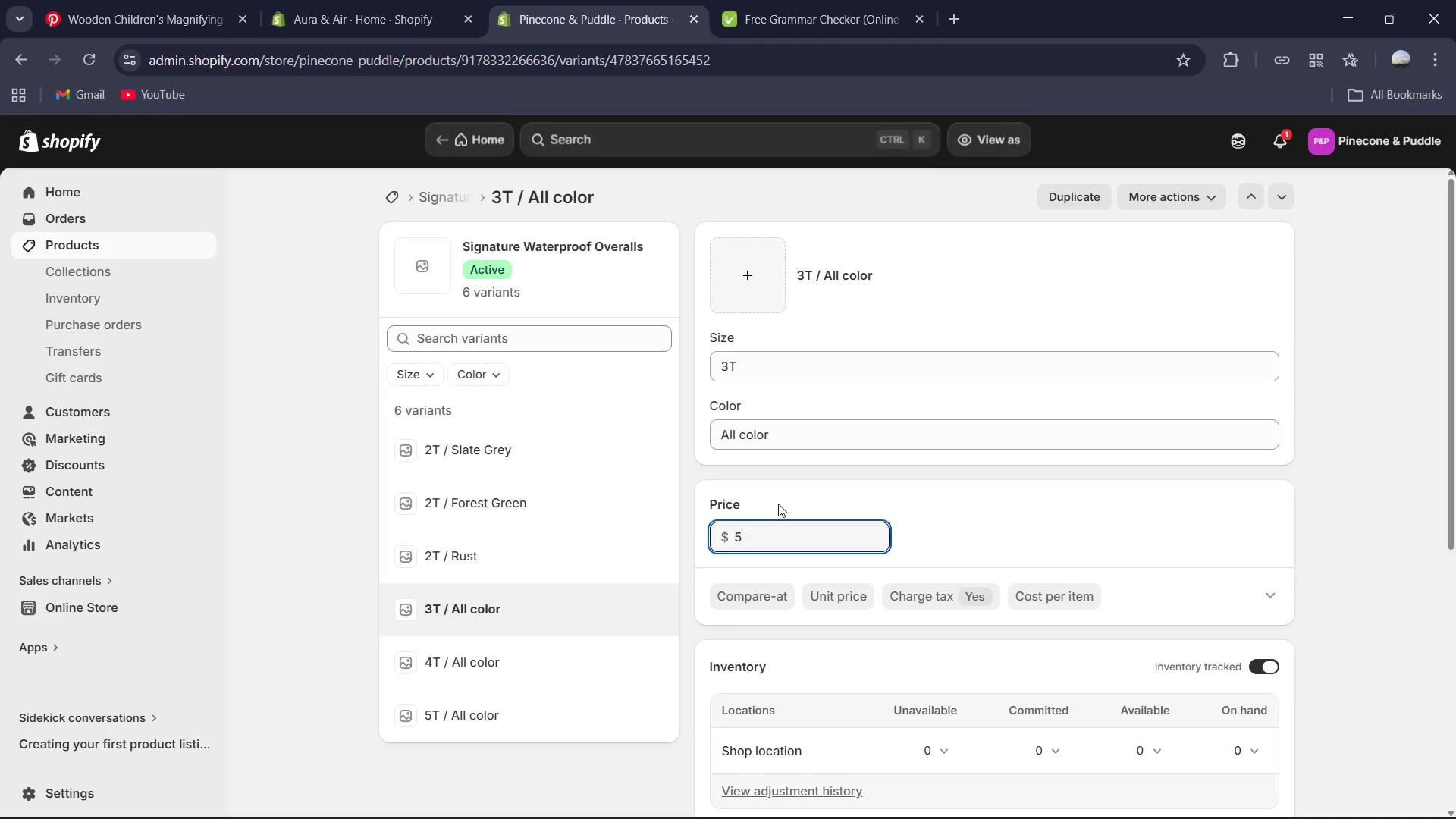 
key(Numpad8)
 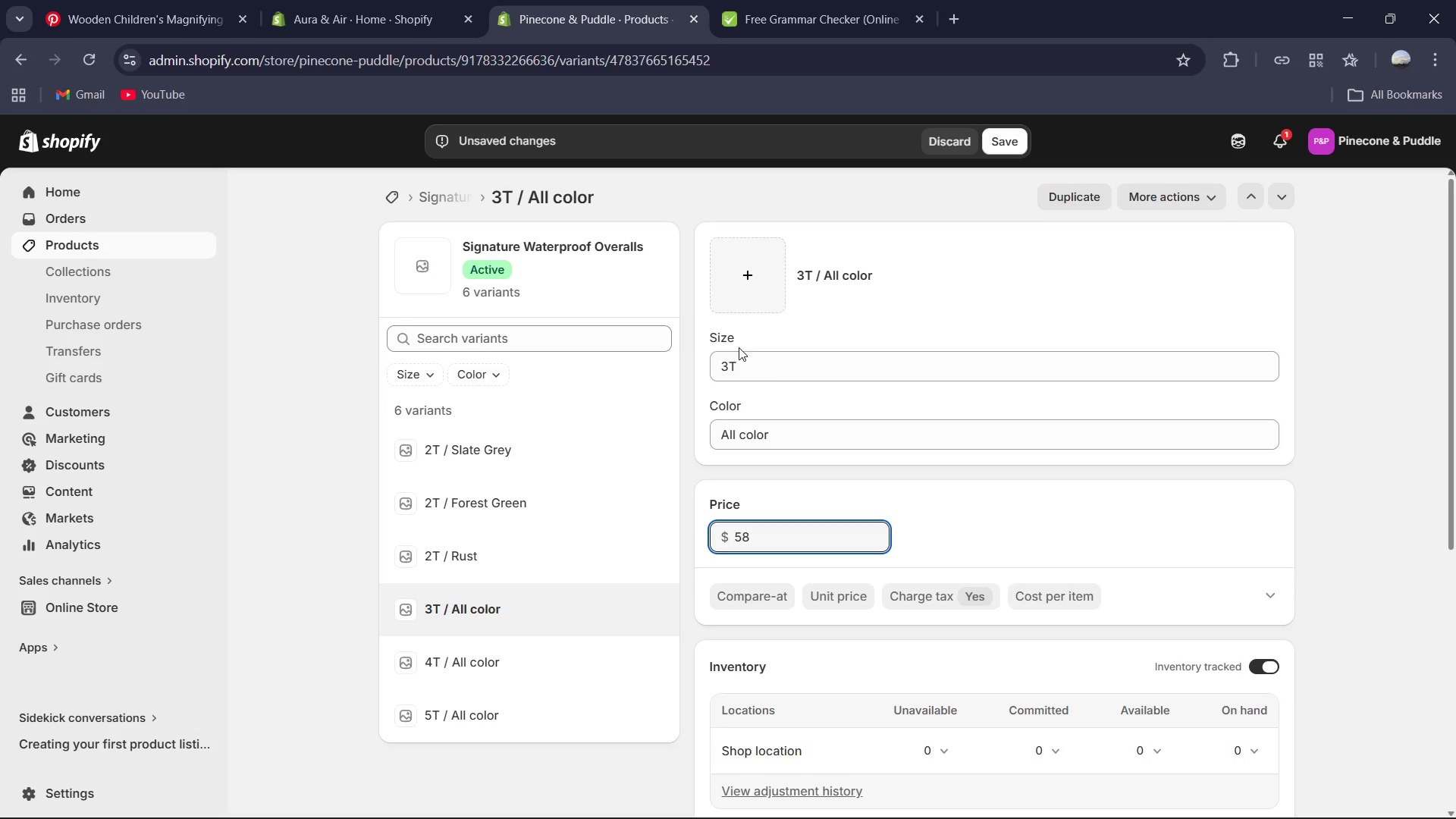 
scroll: coordinate [866, 435], scroll_direction: down, amount: 3.0
 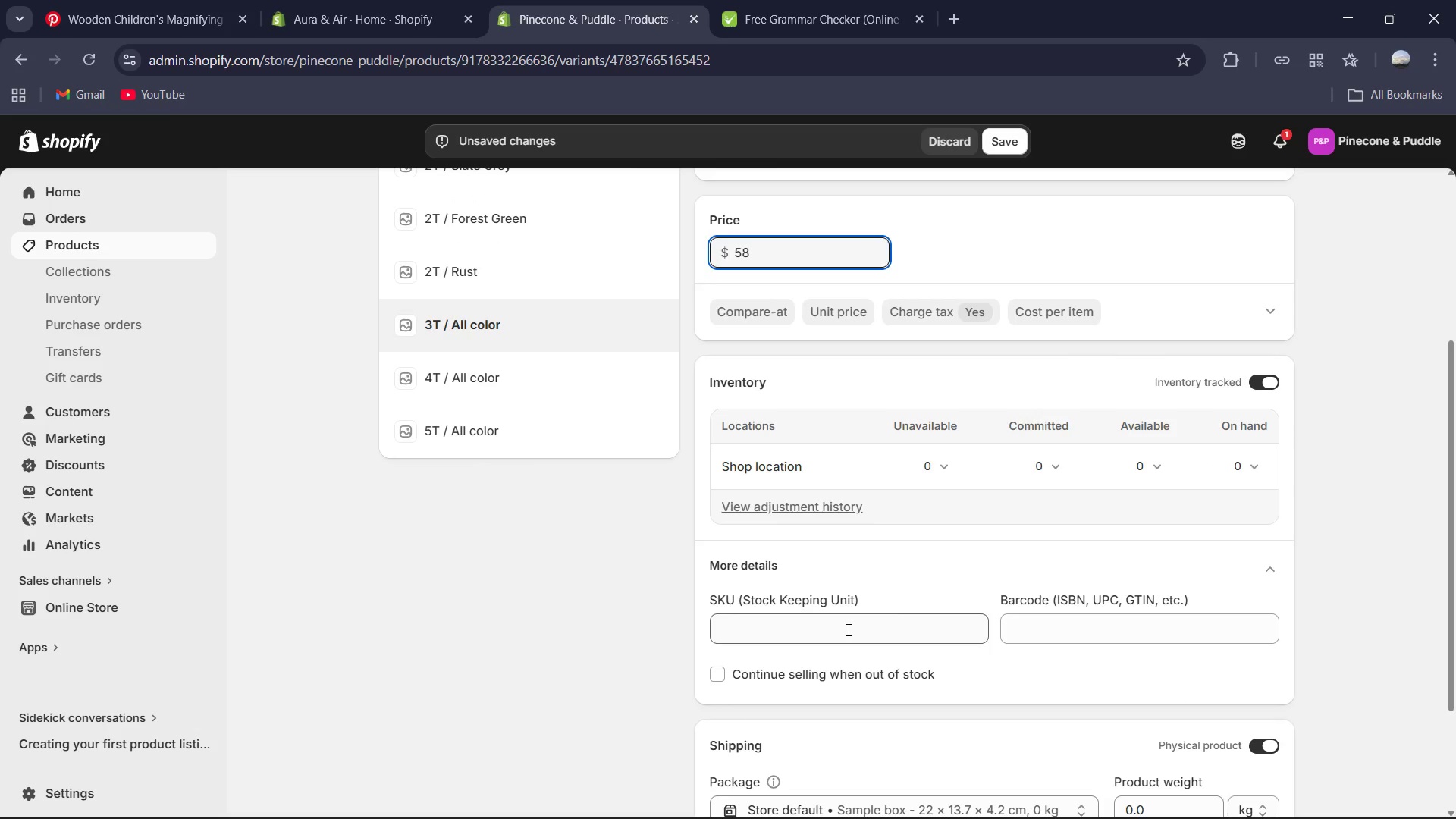 
key(Control+V)
 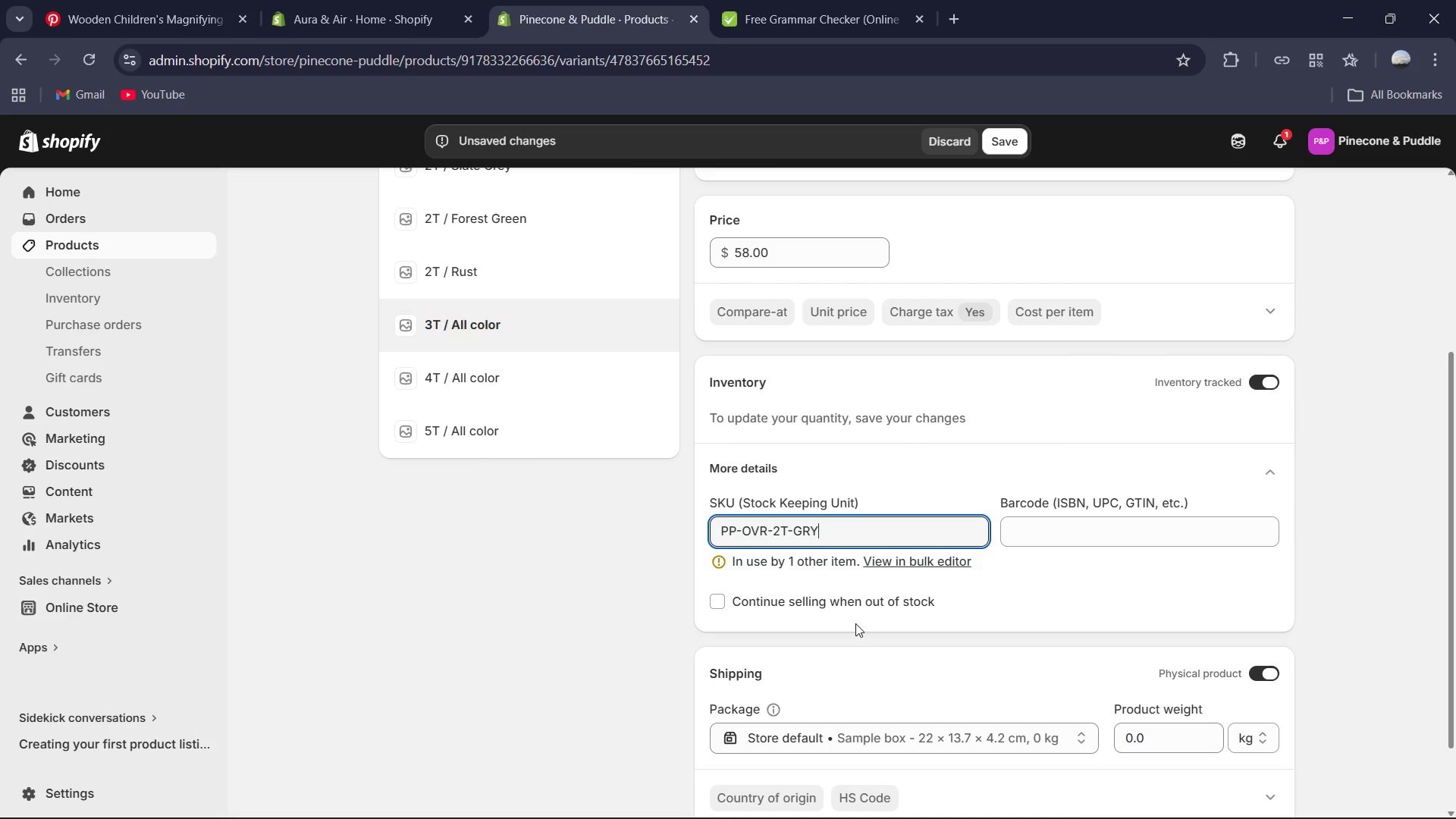 
key(Backspace)
key(Backspace)
key(Backspace)
key(Backspace)
key(Backspace)
key(Backspace)
type(3T-[COL])
key(Backspace)
type(])
 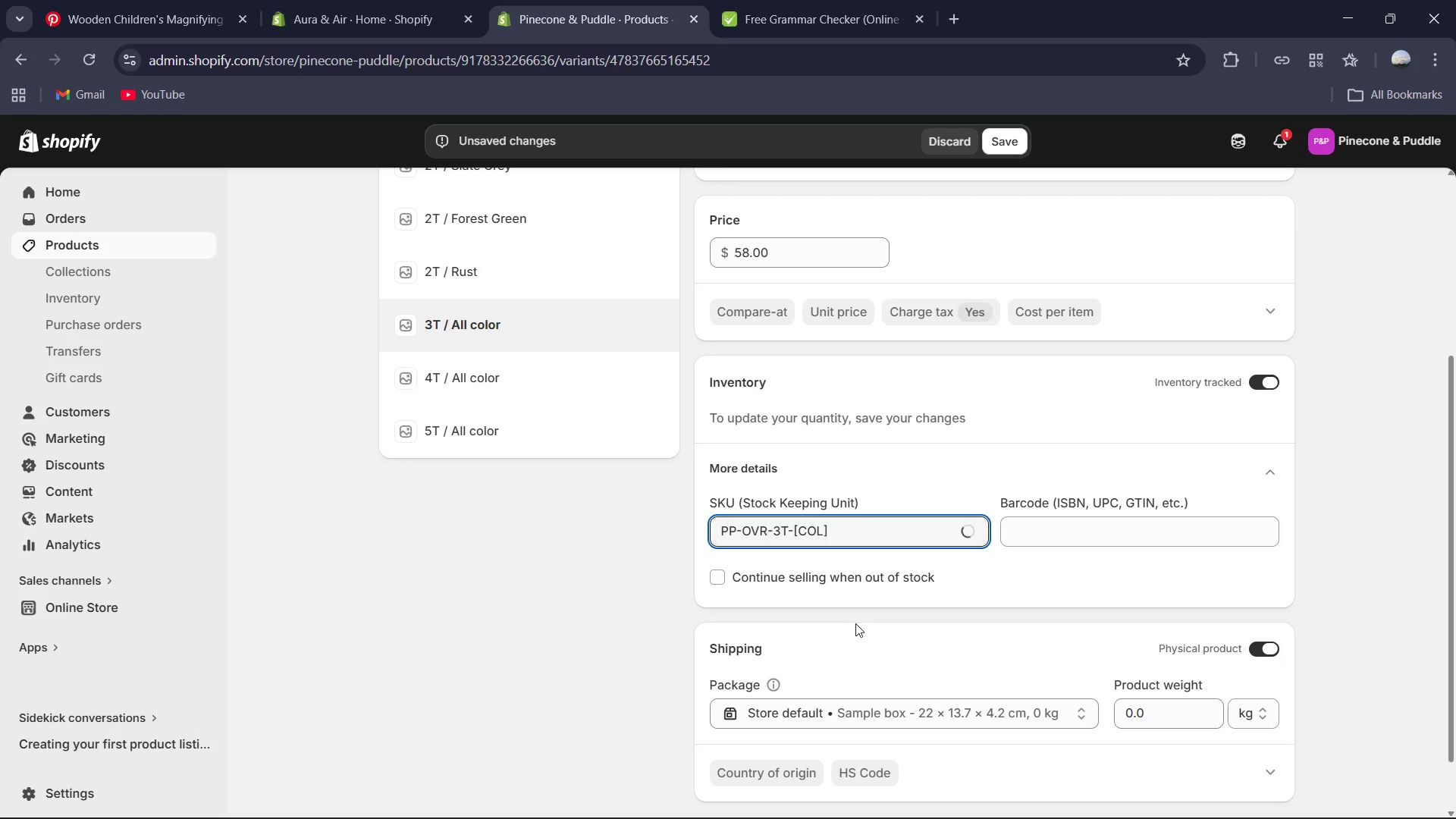 
hold_key(key=ControlLeft, duration=0.47)
 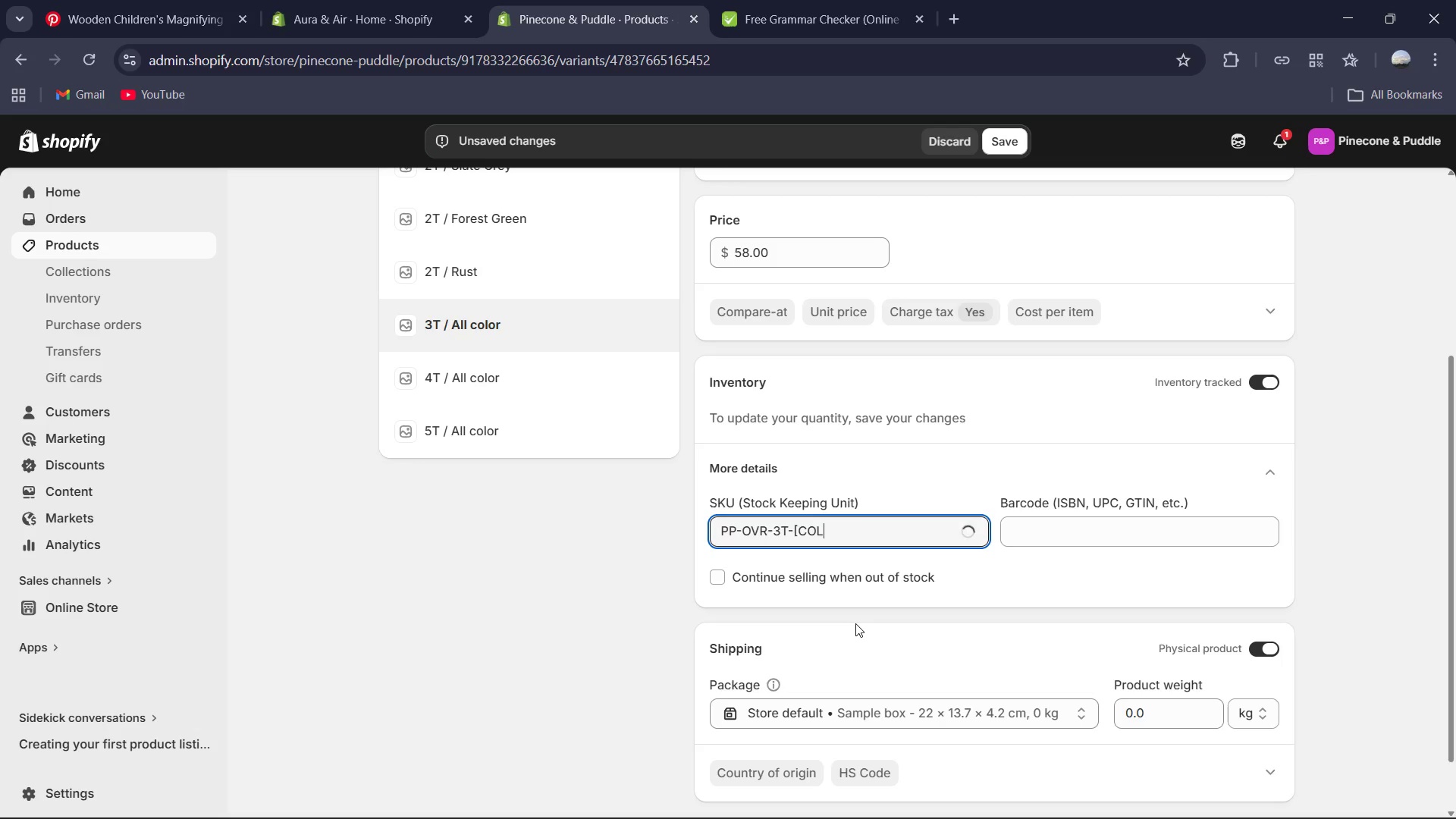 
key(Control+A)
 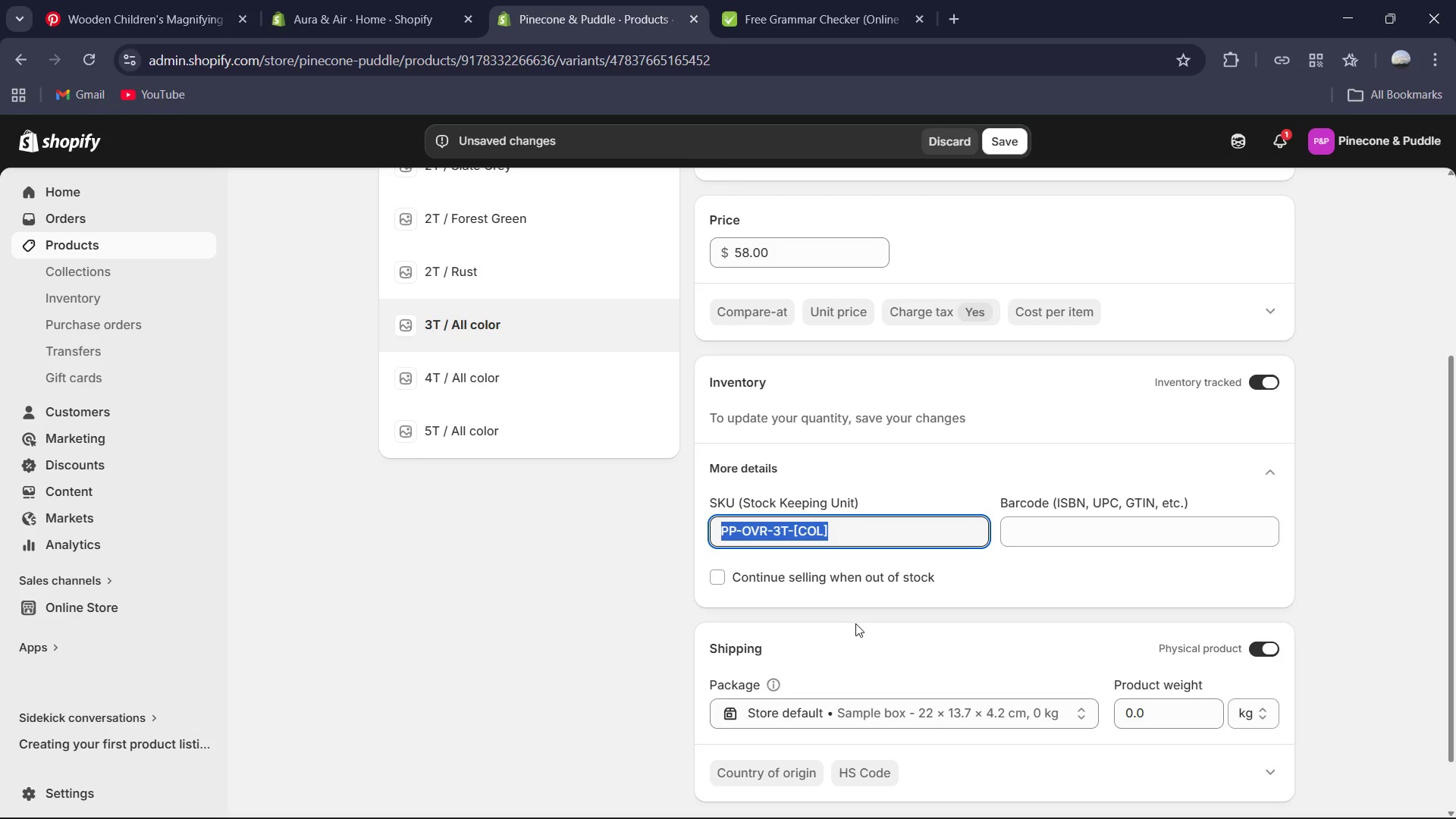 
key(Control+C)
 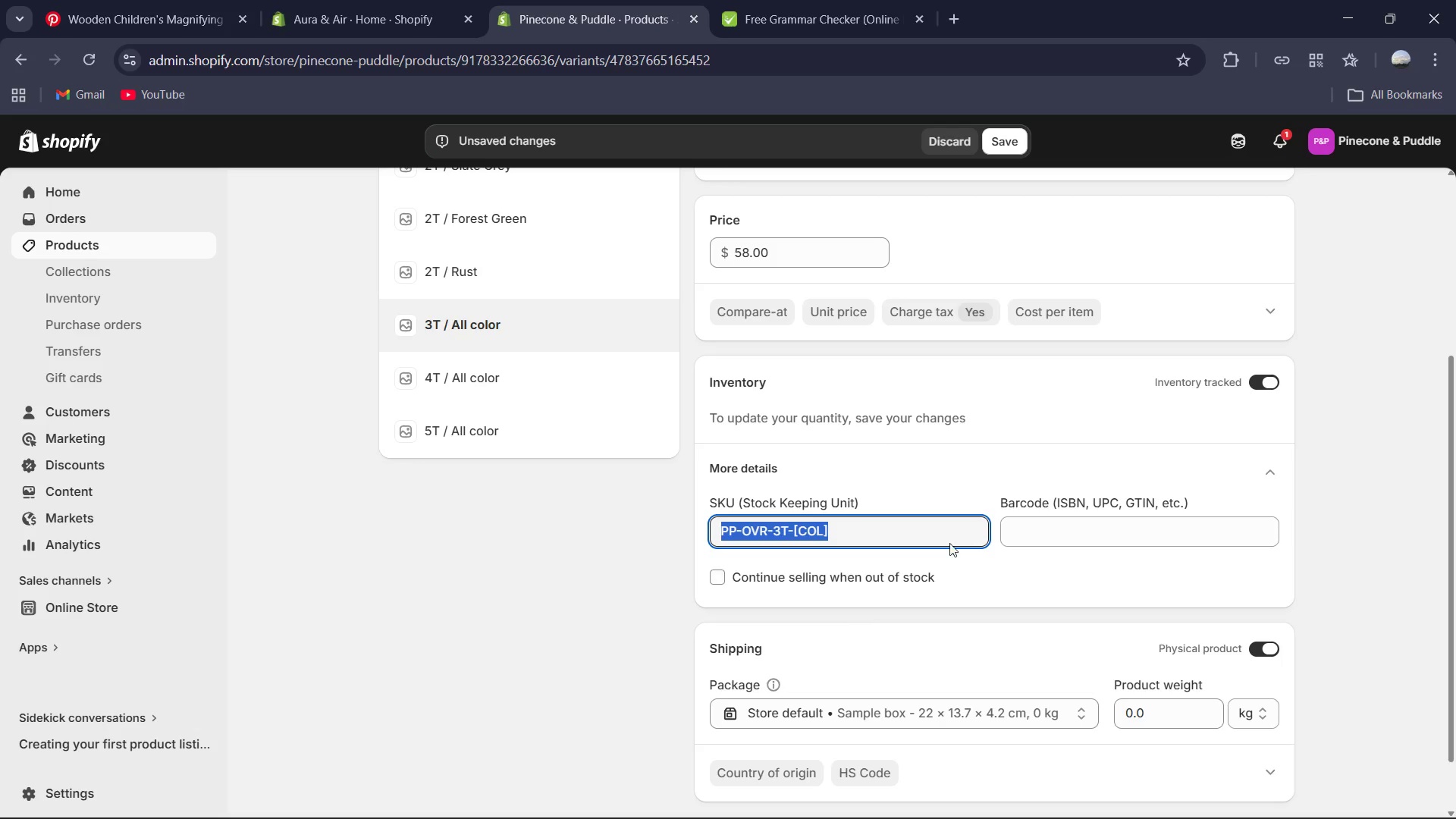 
left_click([1142, 650])
 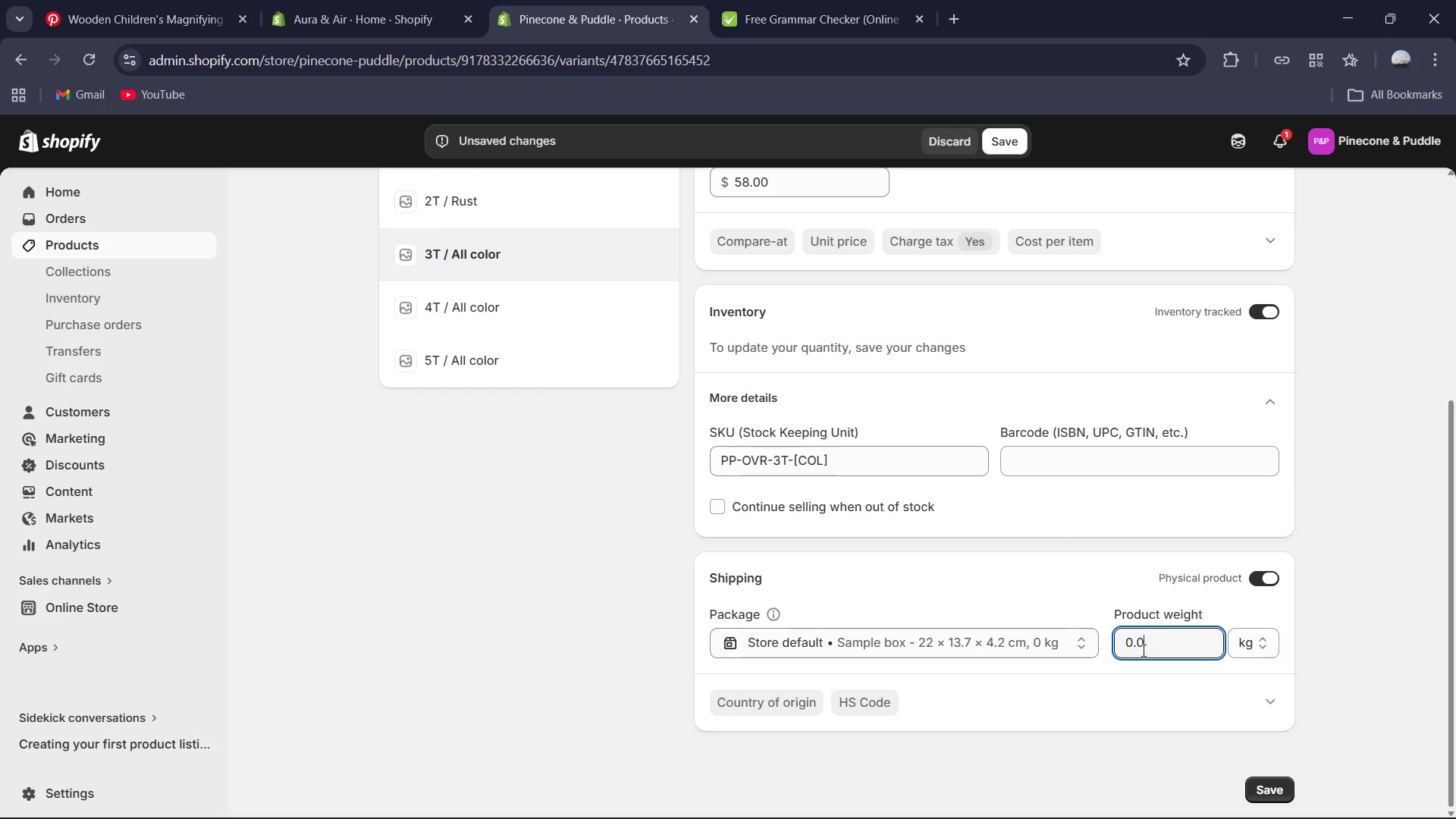 
scroll: coordinate [1124, 625], scroll_direction: down, amount: 1.0
 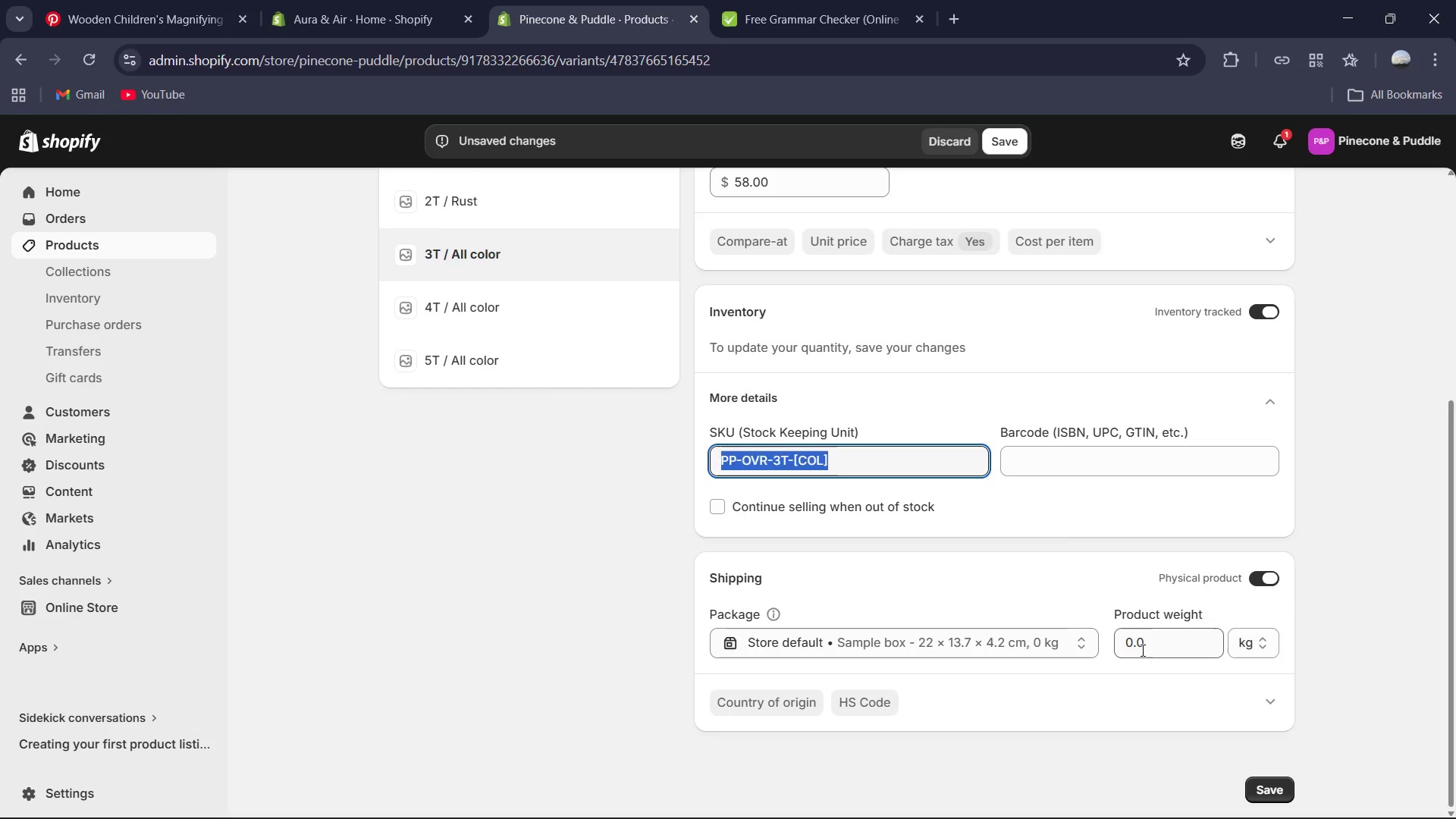 
key(Control+A)
 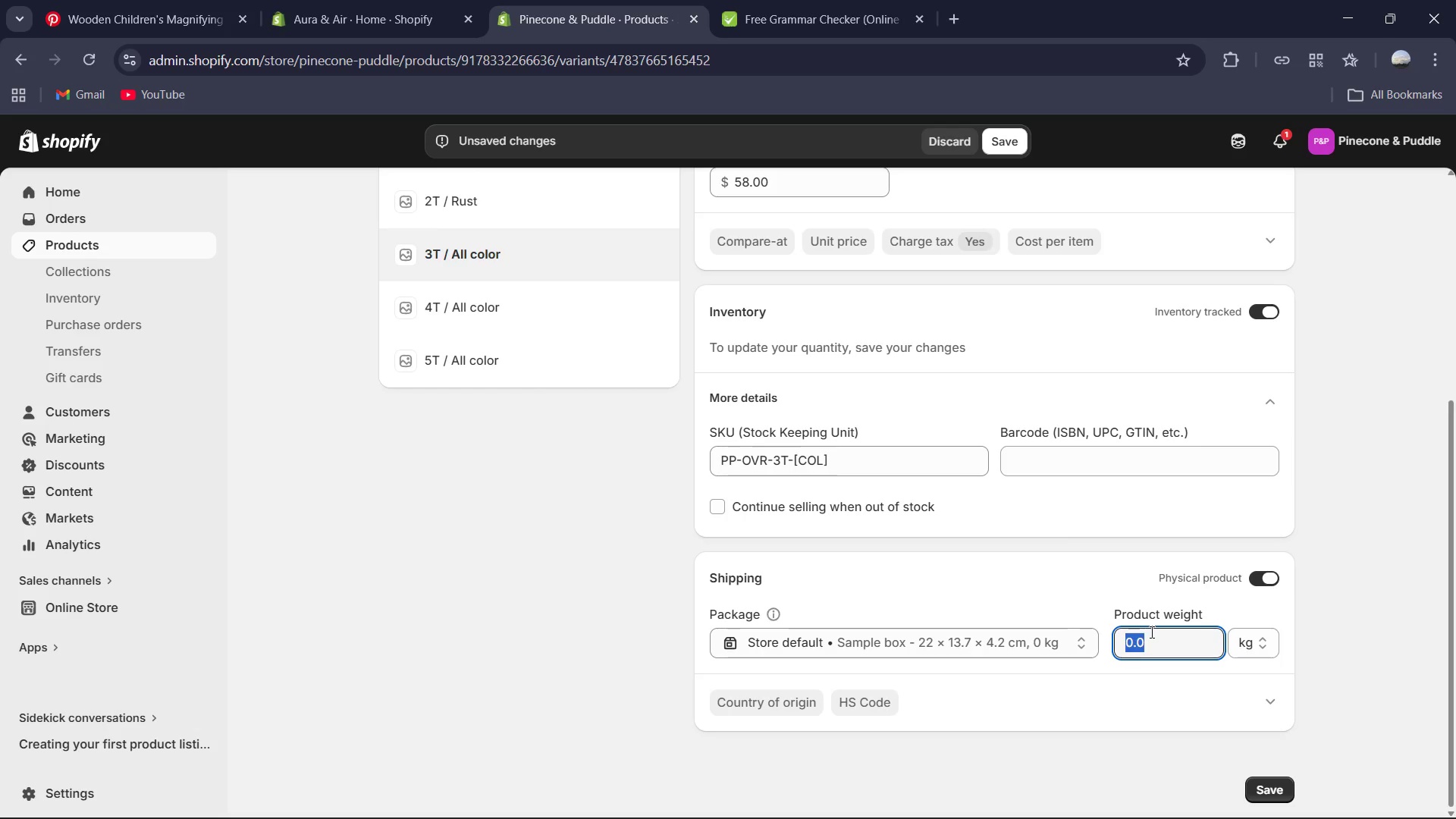 
key(Numpad0)
 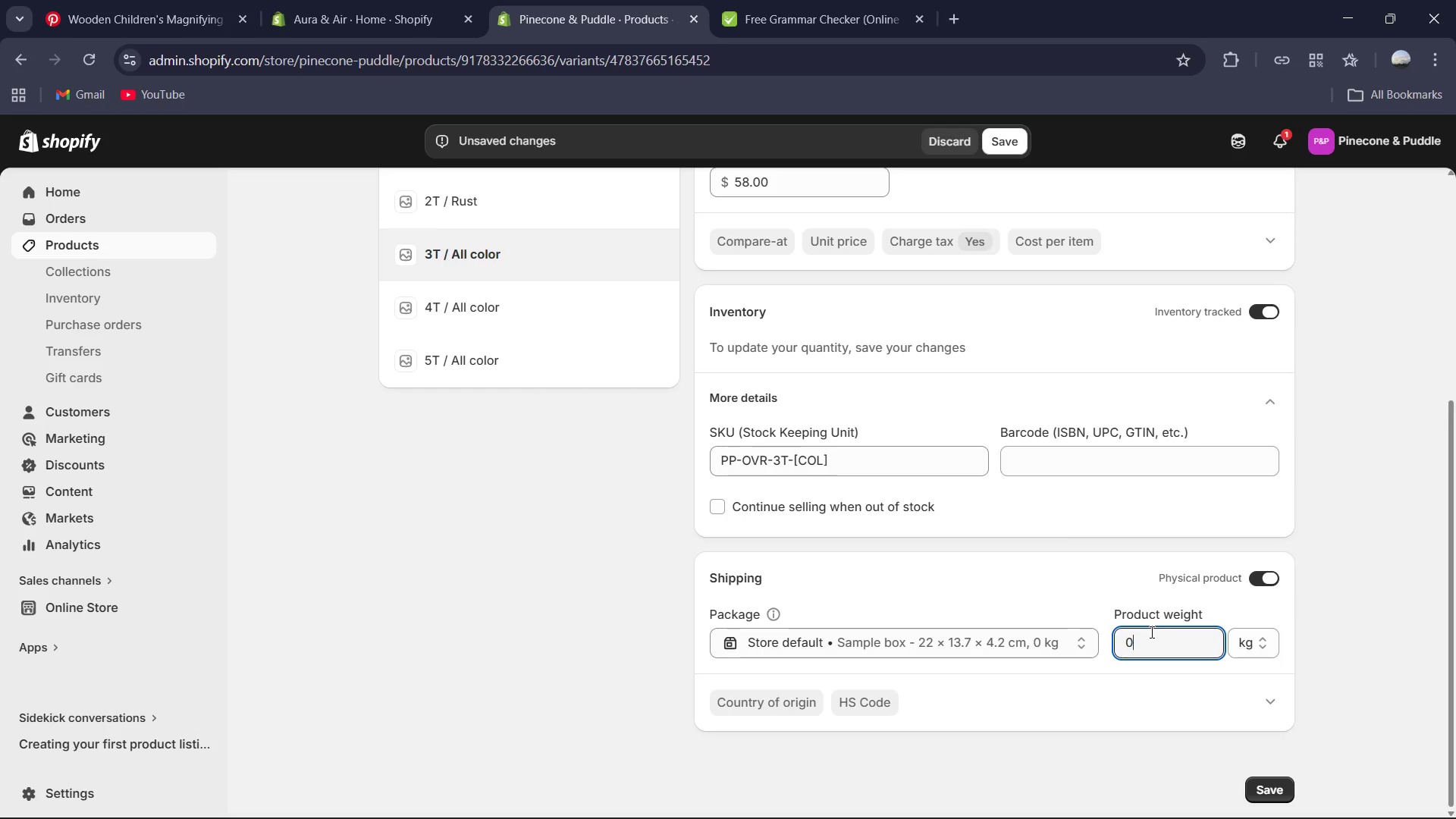 
key(NumpadDecimal)
 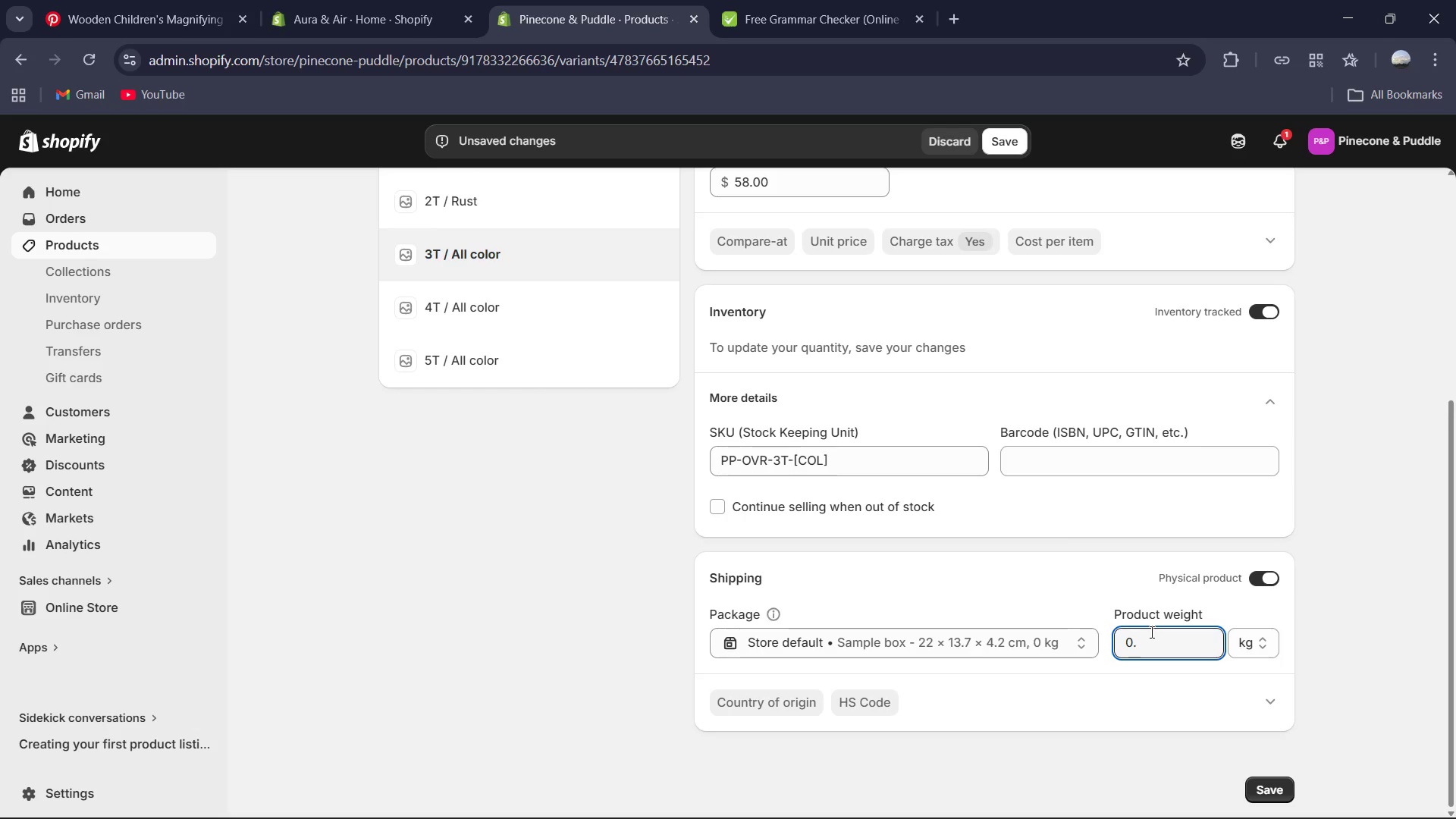 
wait(6.69)
 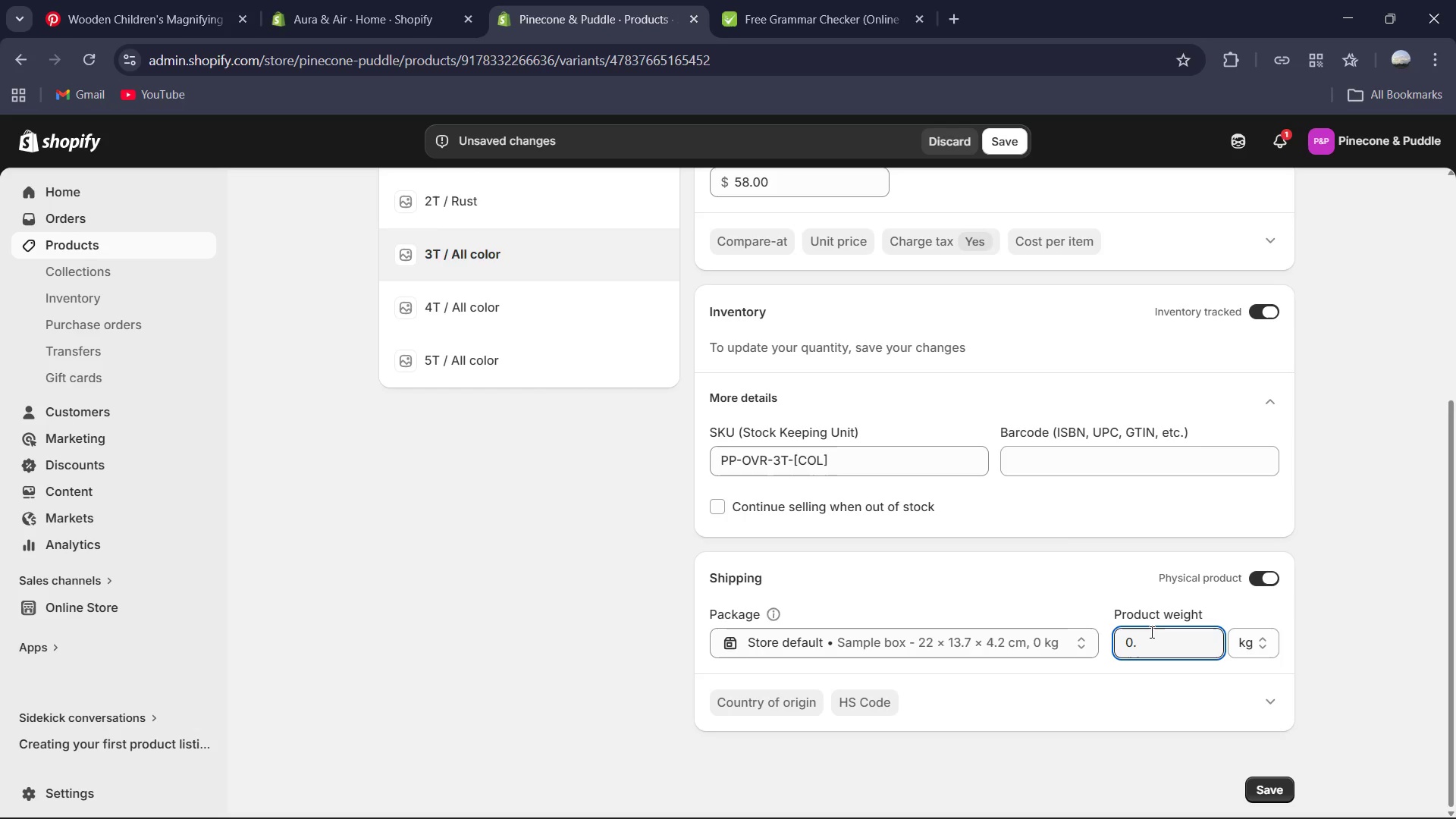 
key(Numpad4)
 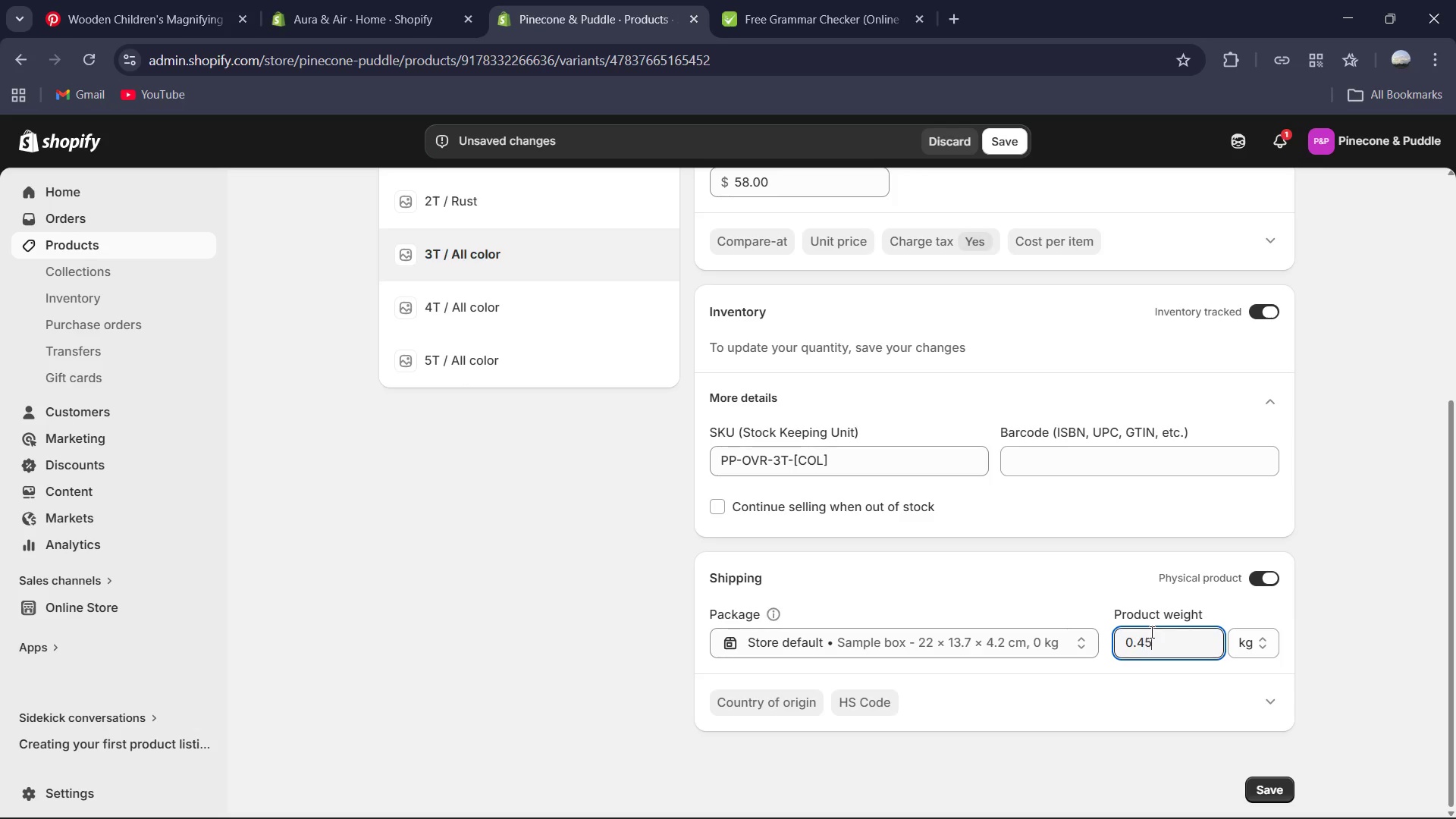 
key(Numpad5)
 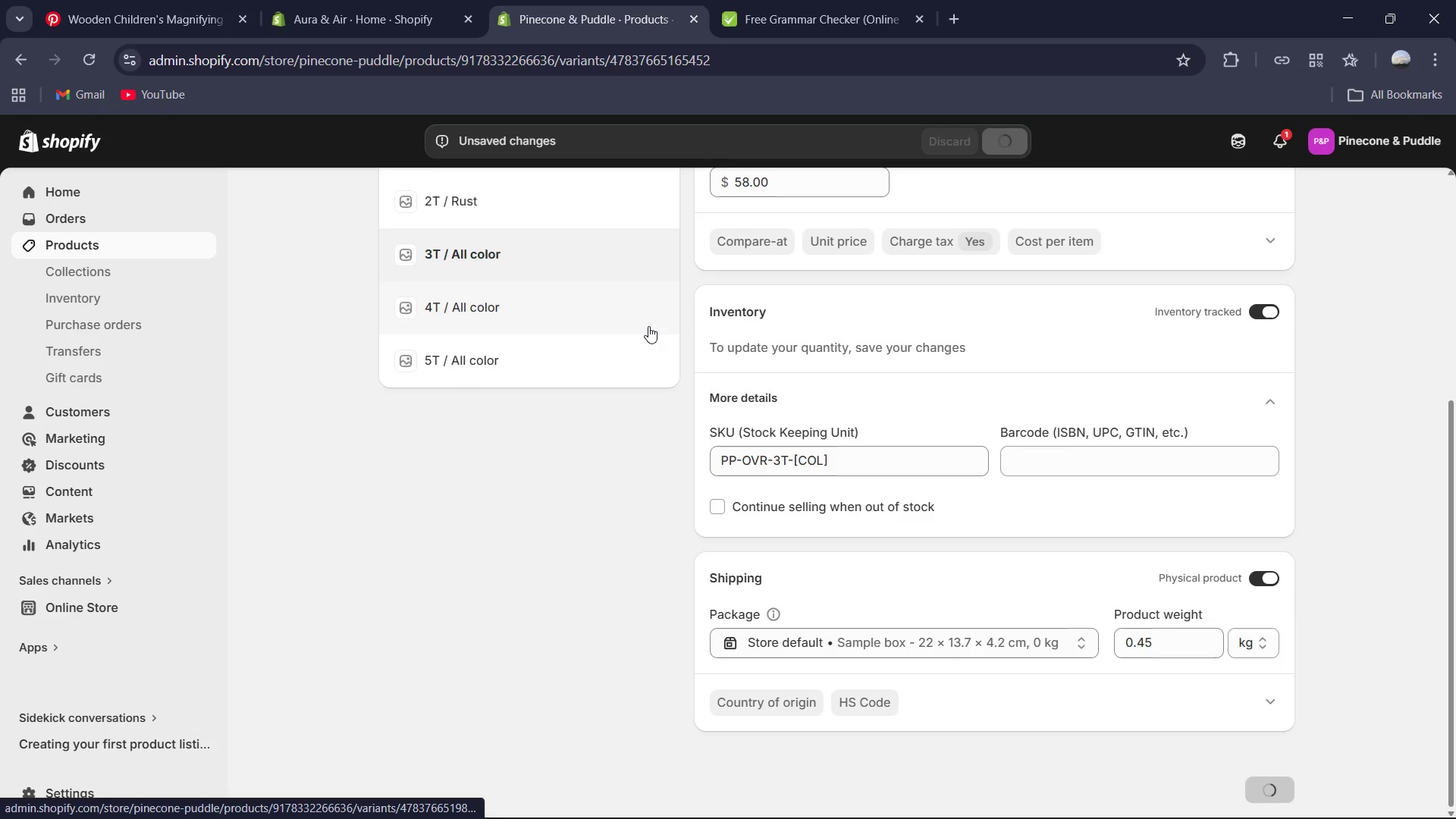 
wait(11.17)
 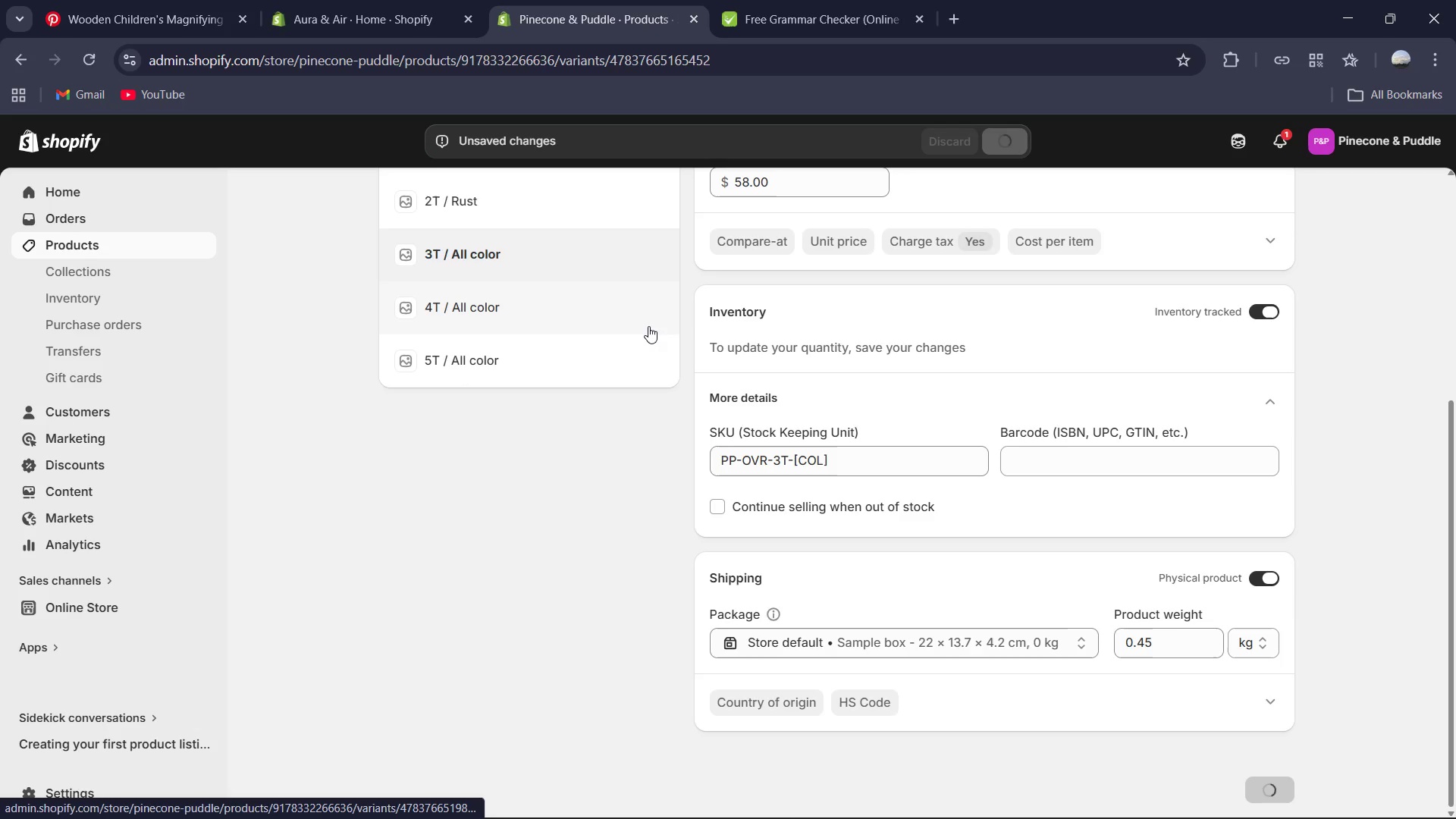 
scroll: coordinate [856, 428], scroll_direction: down, amount: 3.0
 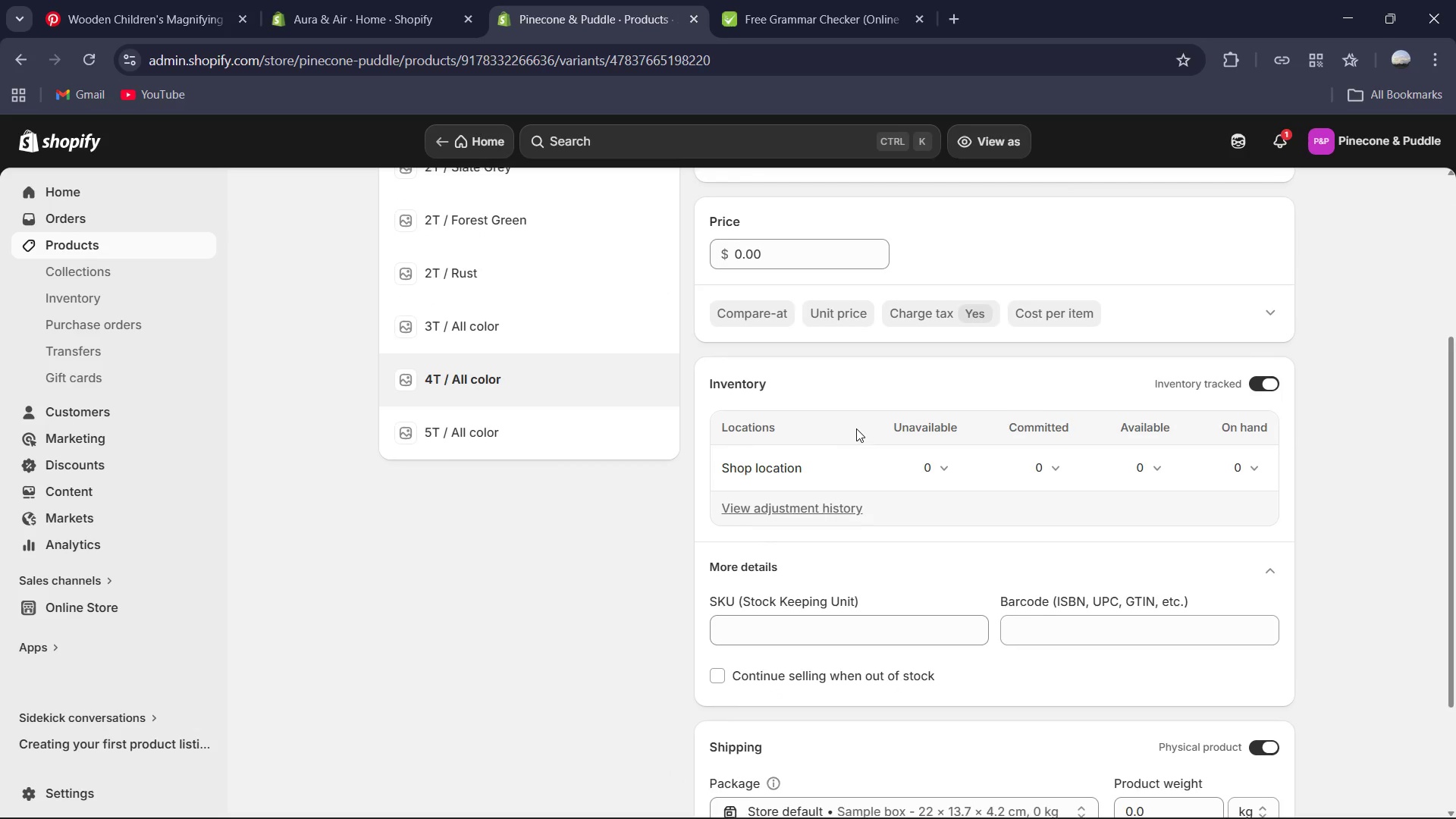 
scroll: coordinate [856, 428], scroll_direction: up, amount: 1.0
 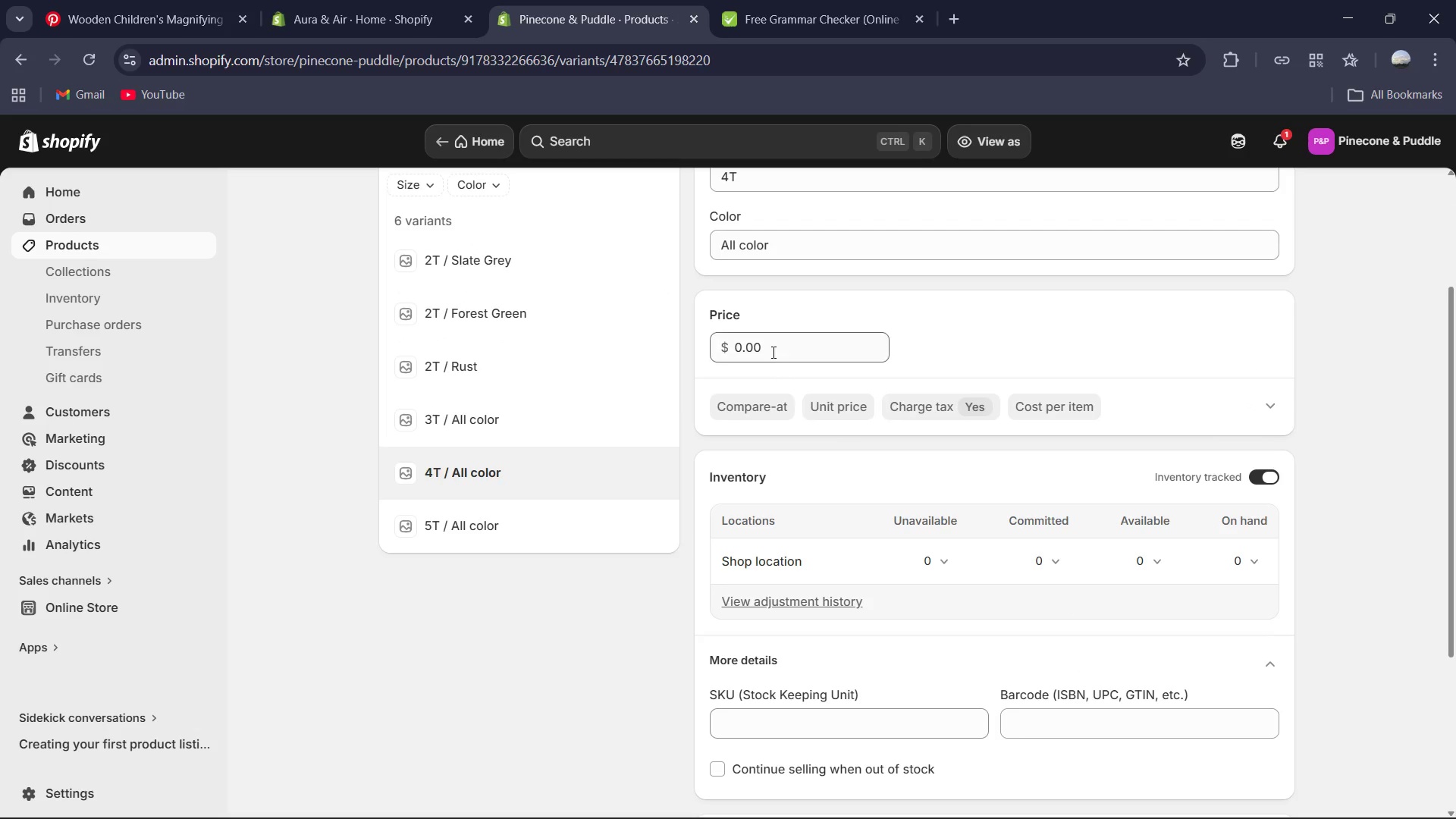 
left_click([772, 347])
 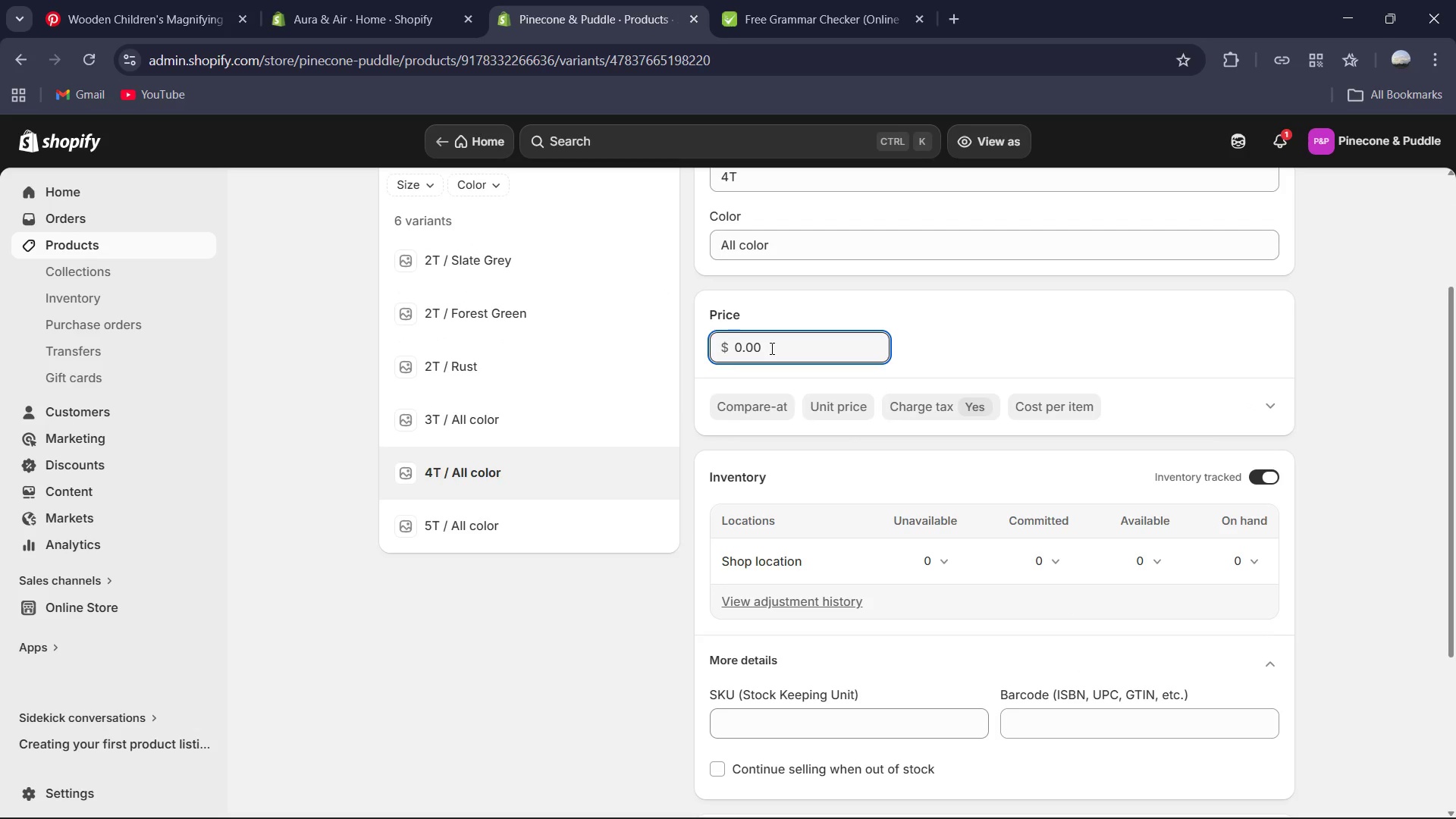 
key(Control+A)
 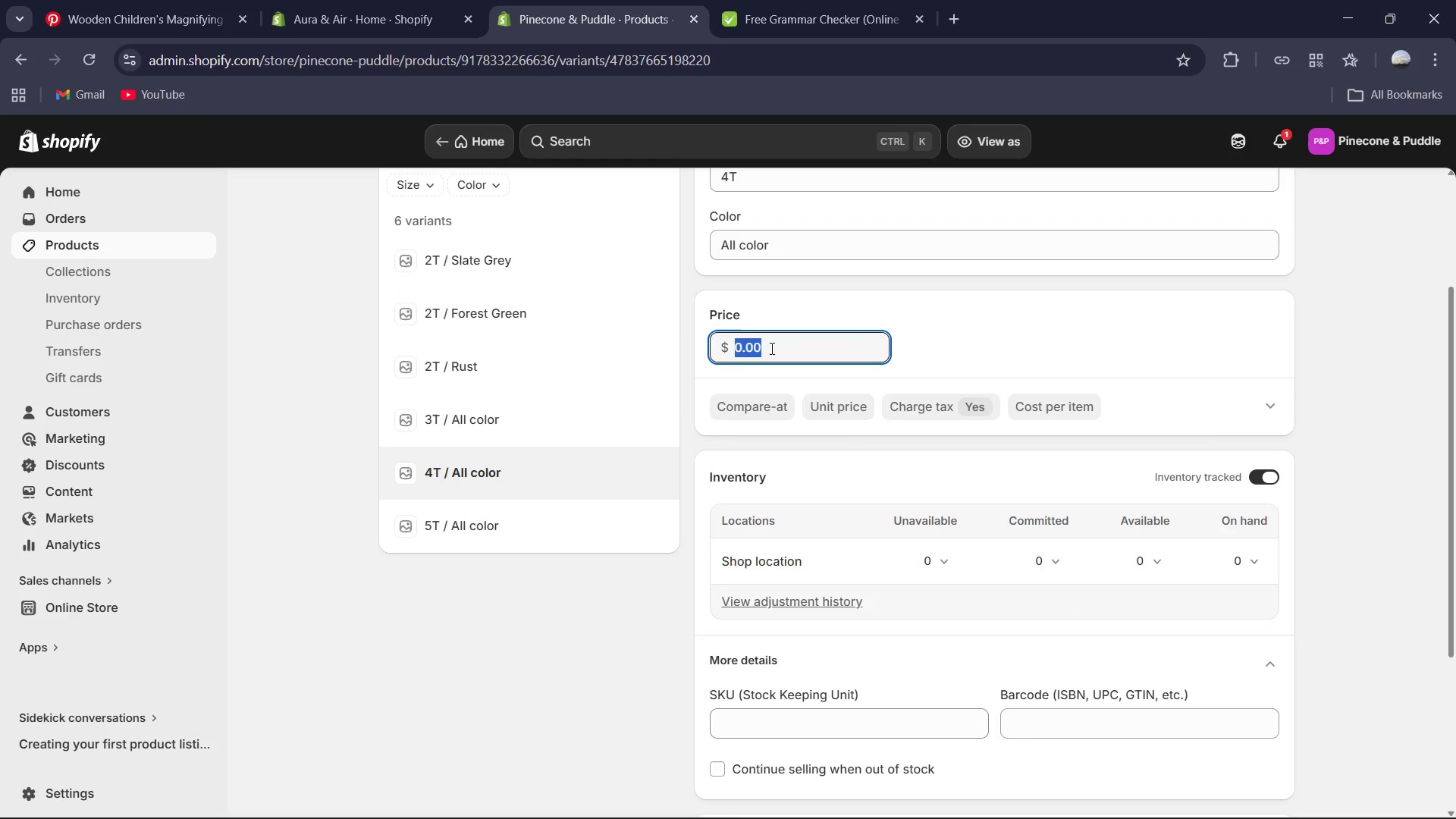 
key(Control+Numpad6)
 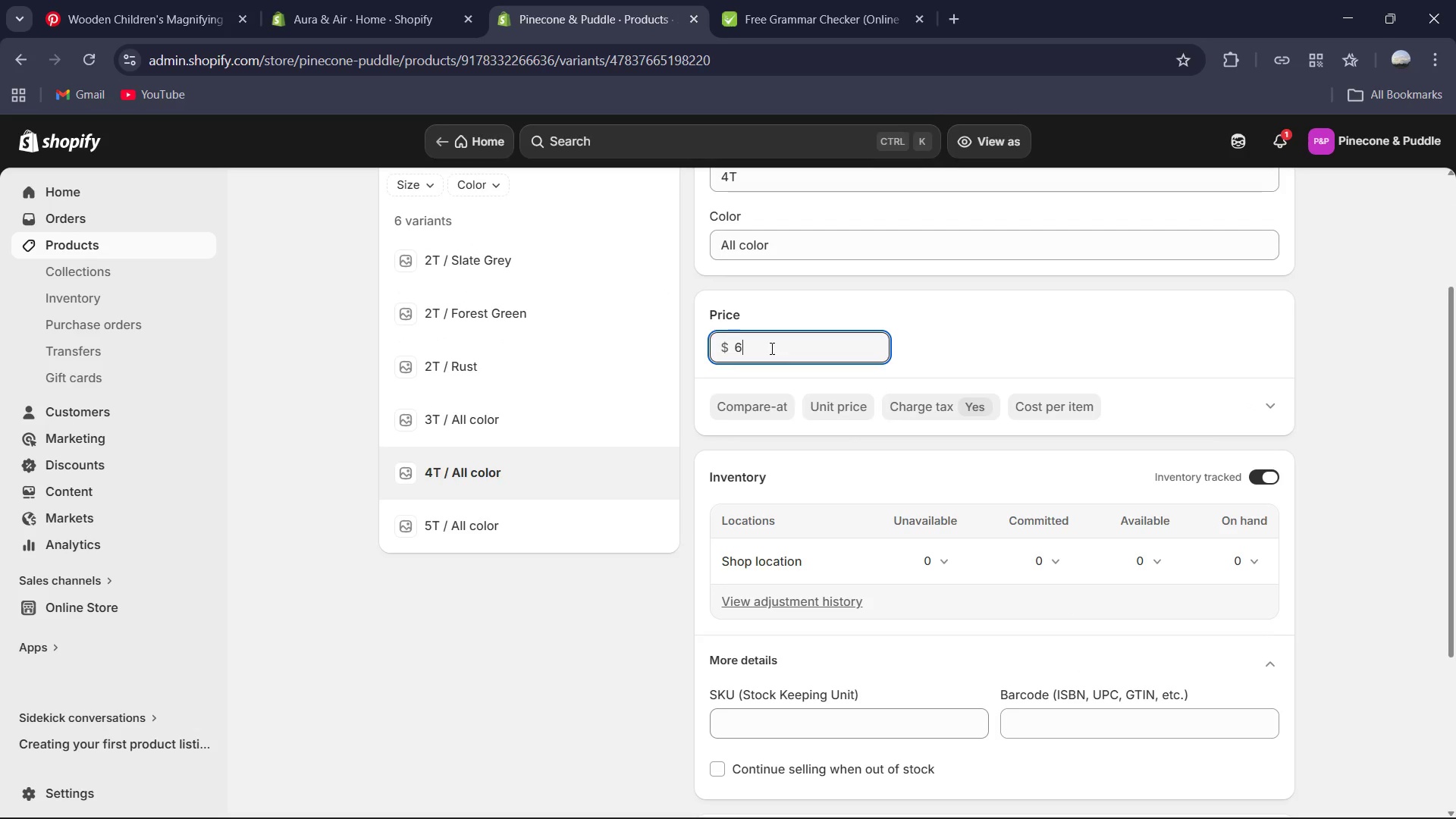 
key(Control+Numpad2)
 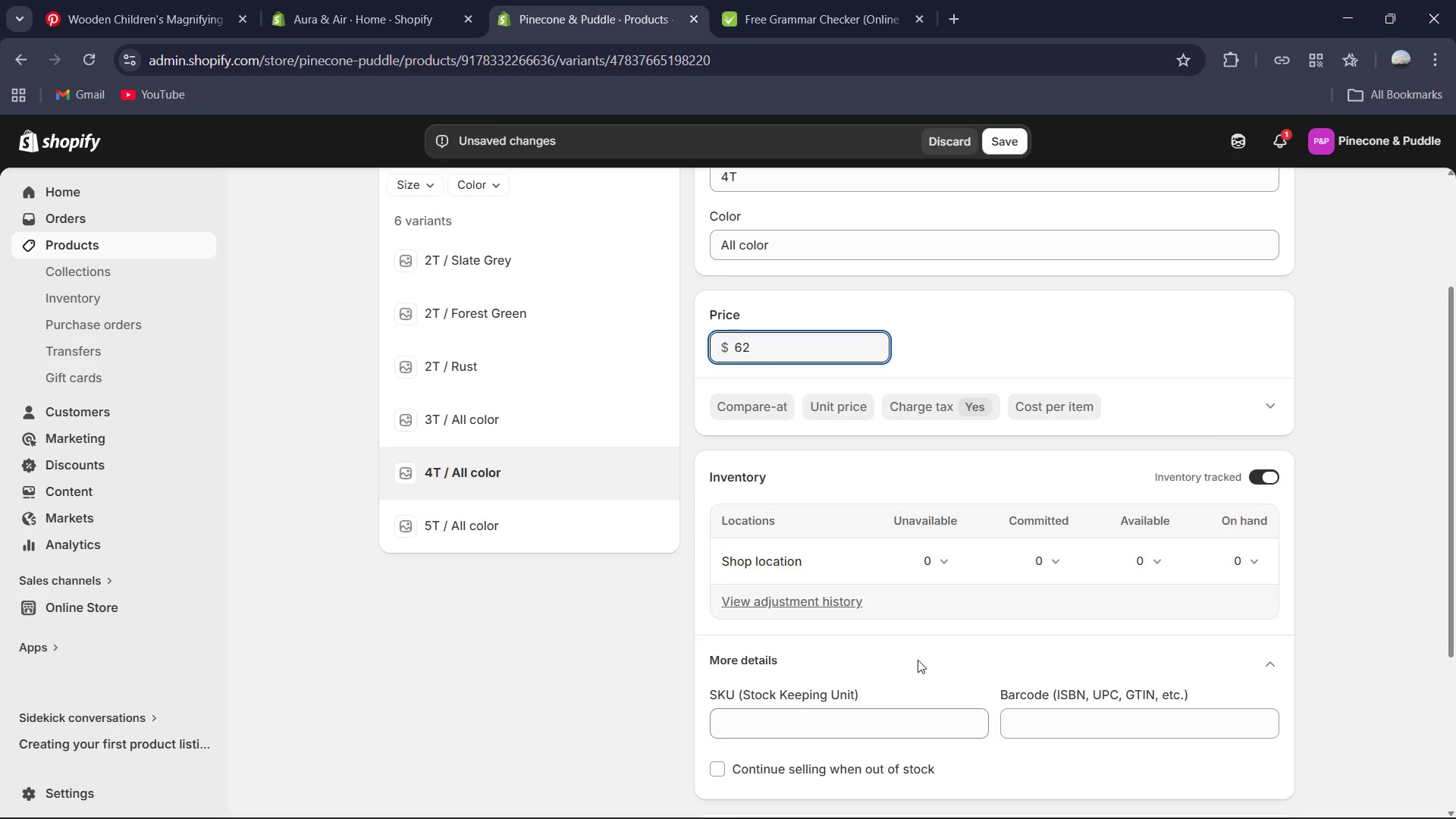 
scroll: coordinate [917, 678], scroll_direction: down, amount: 2.0
 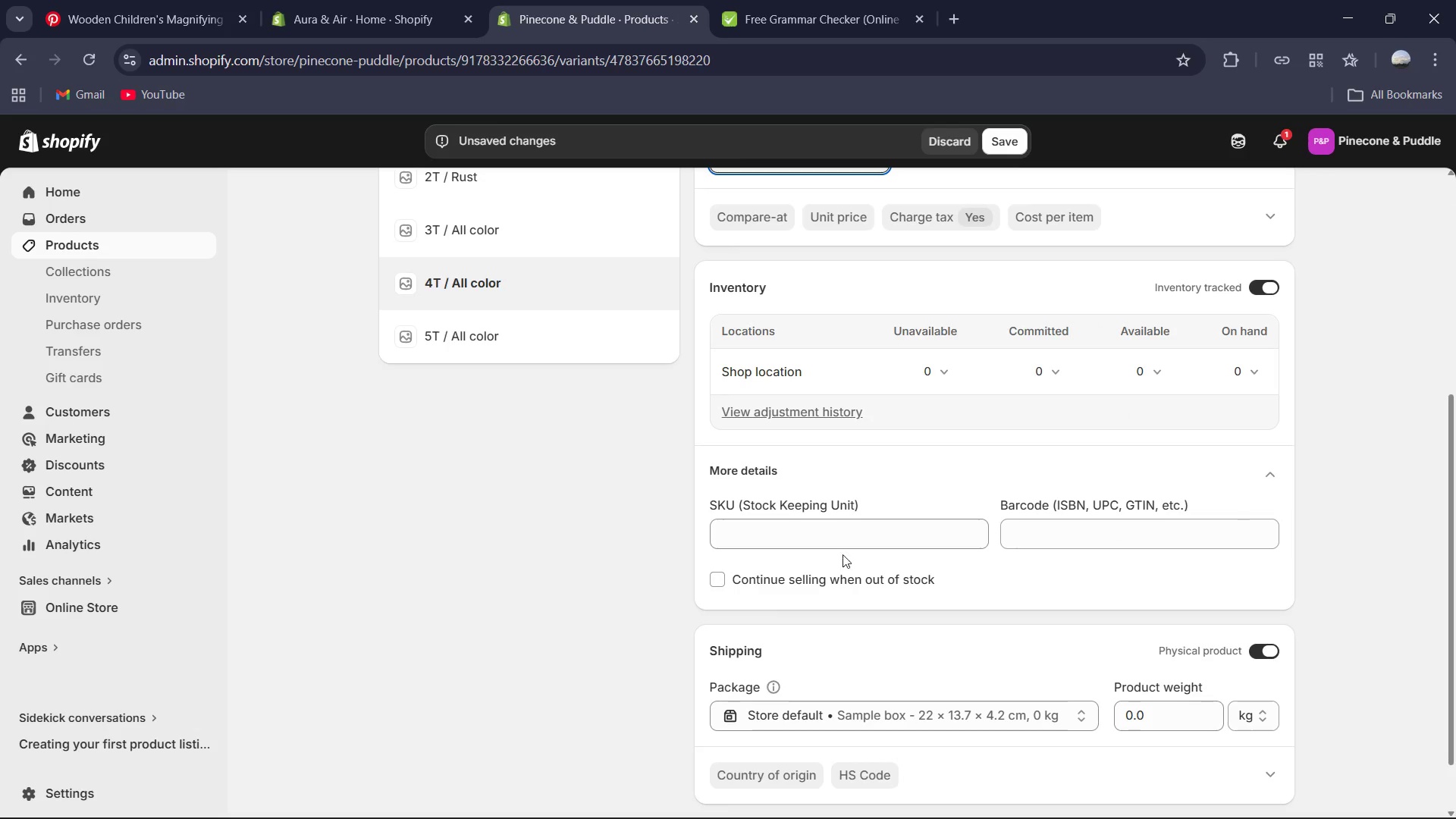 
left_click([830, 529])
 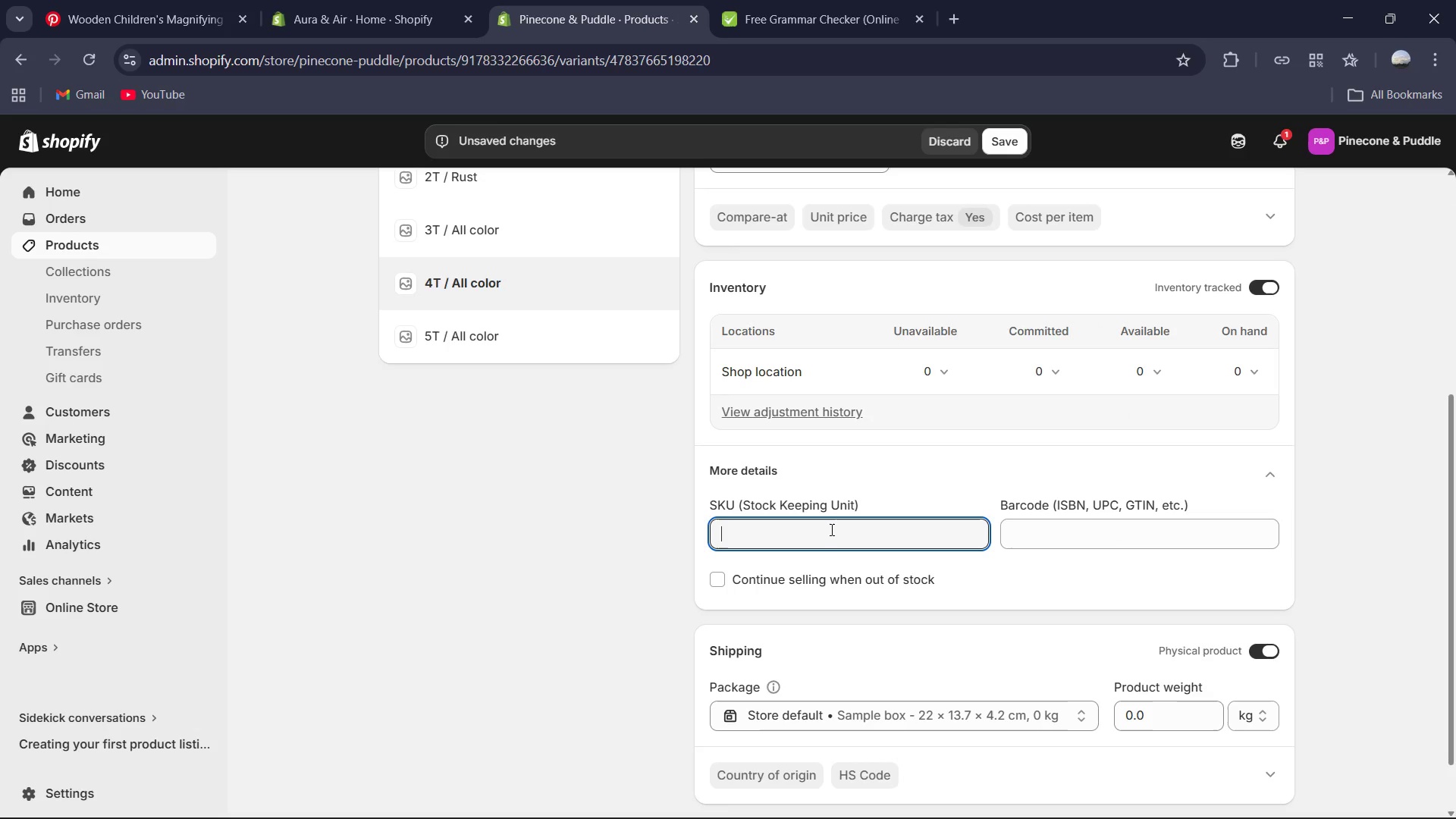 
key(Control+V)
 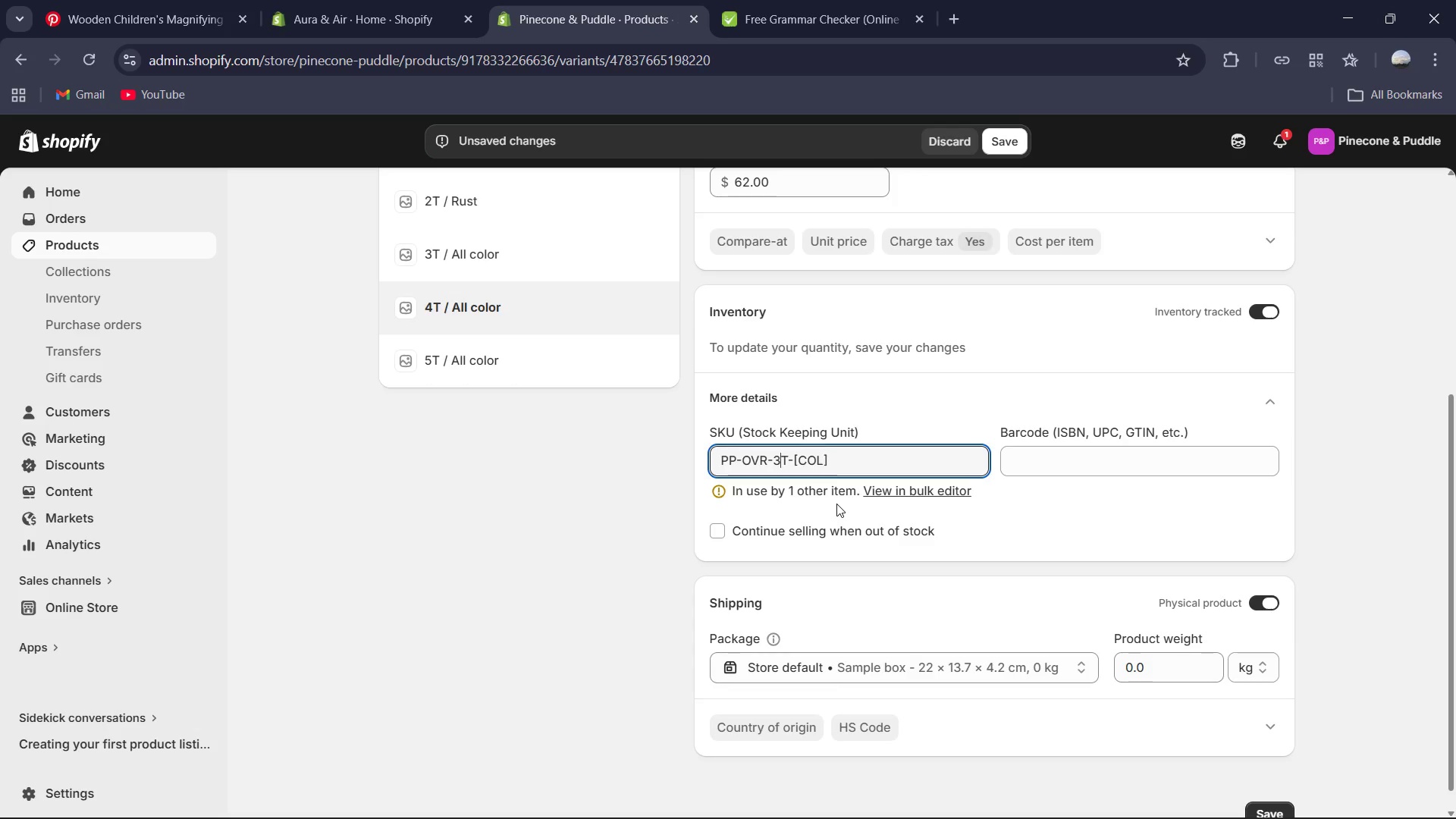 
key(Backspace)
 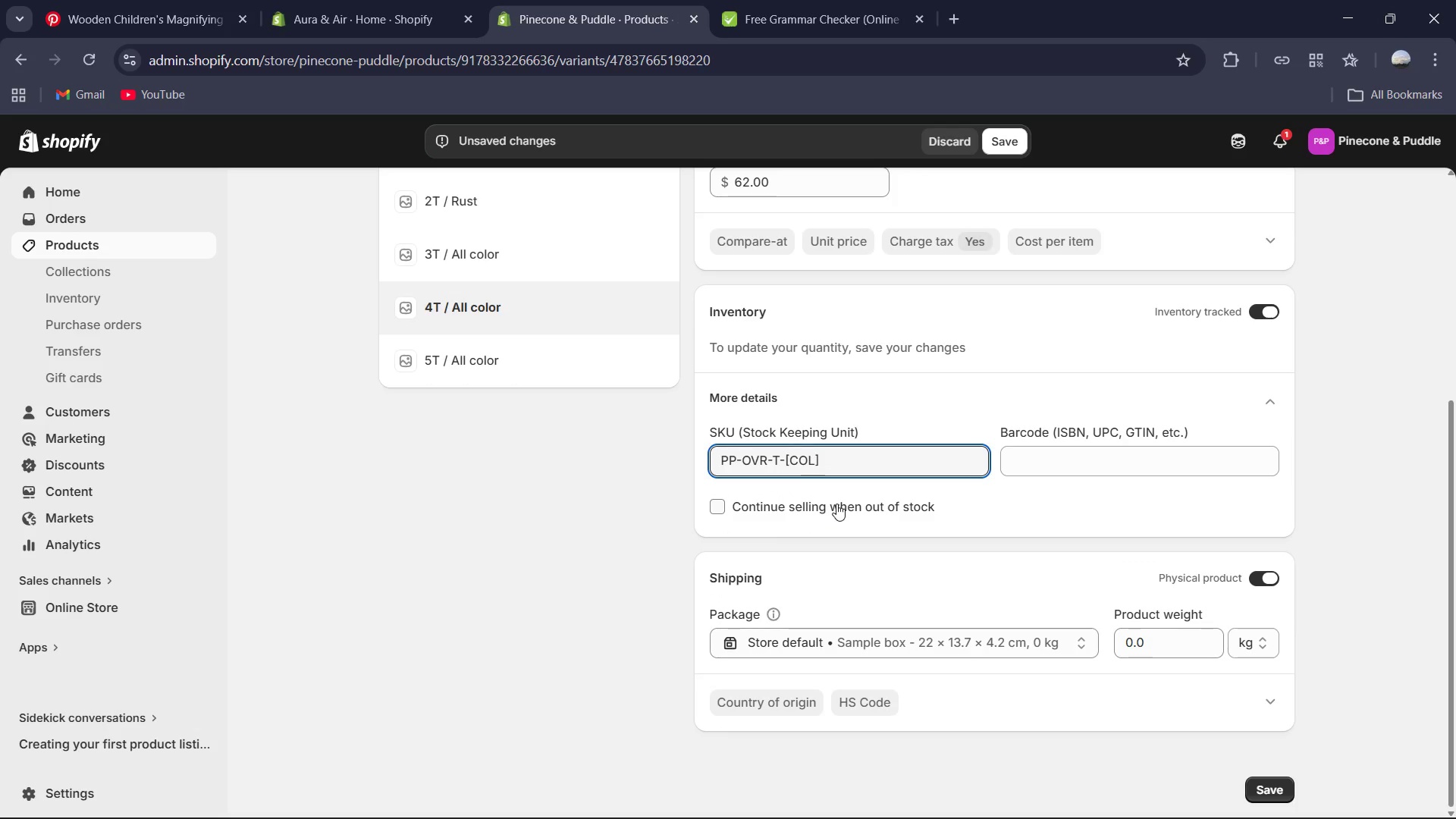 
key(Numpad4)
 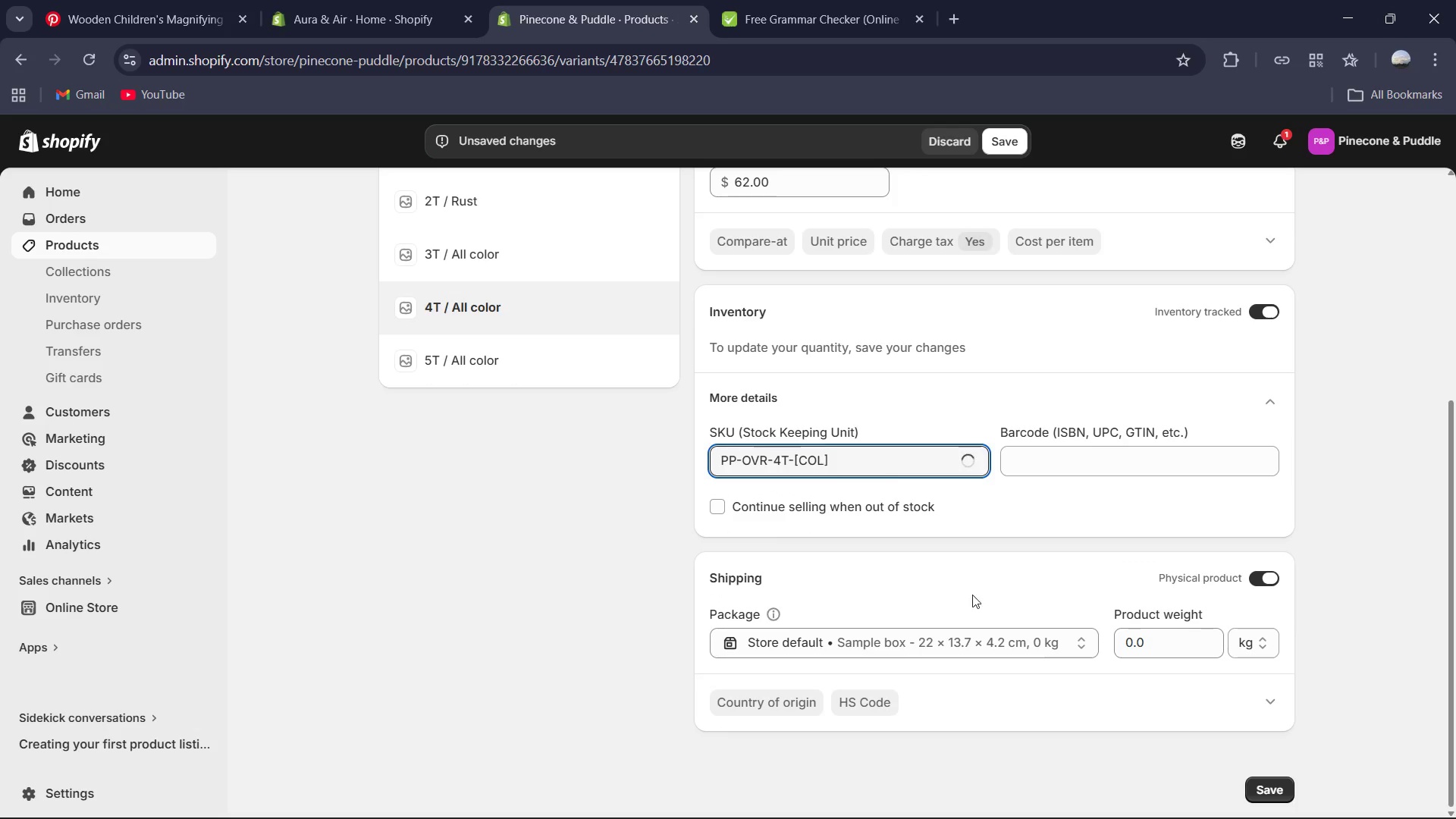 
scroll: coordinate [1053, 645], scroll_direction: down, amount: 1.0
 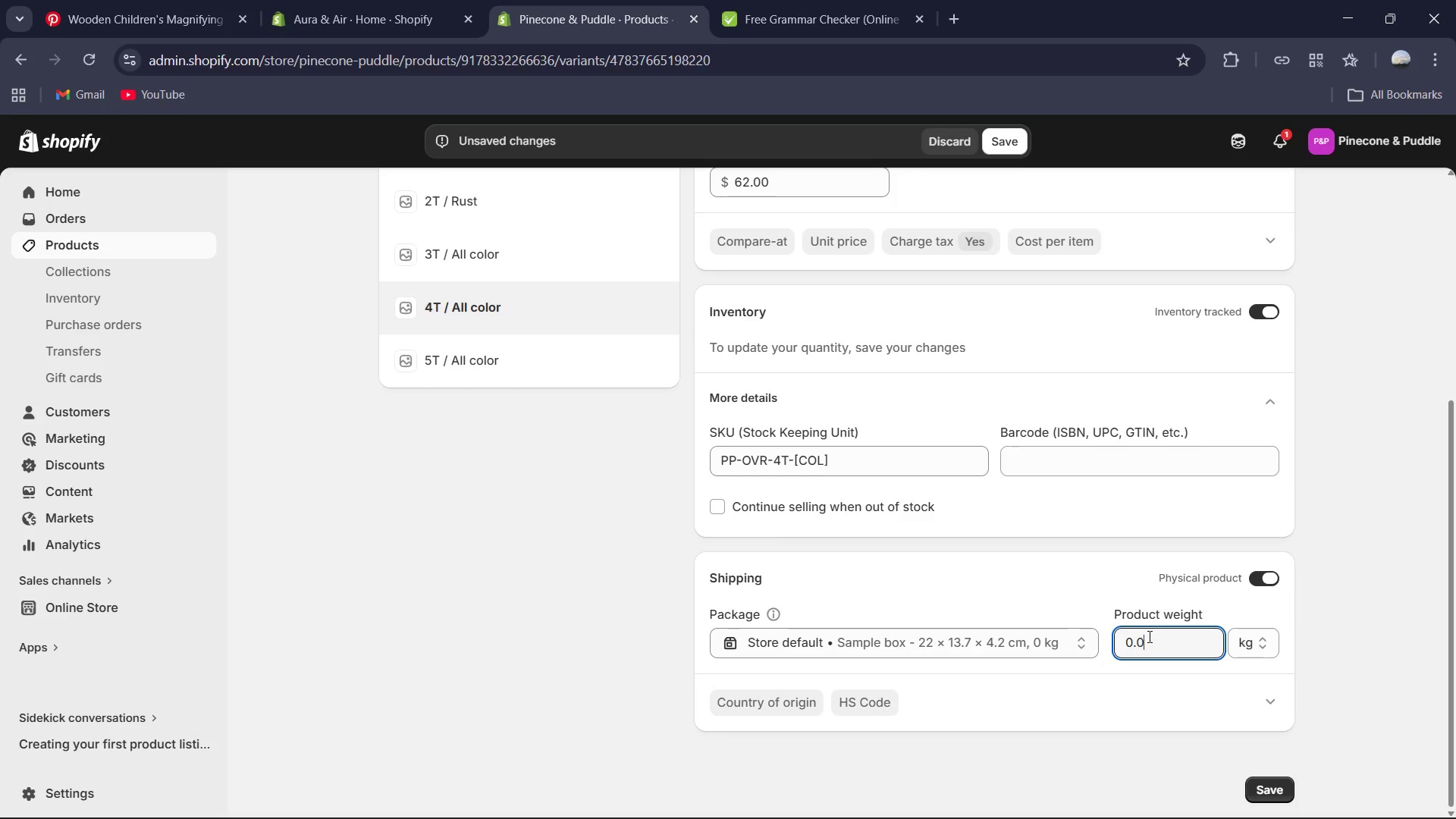 
wait(6.07)
 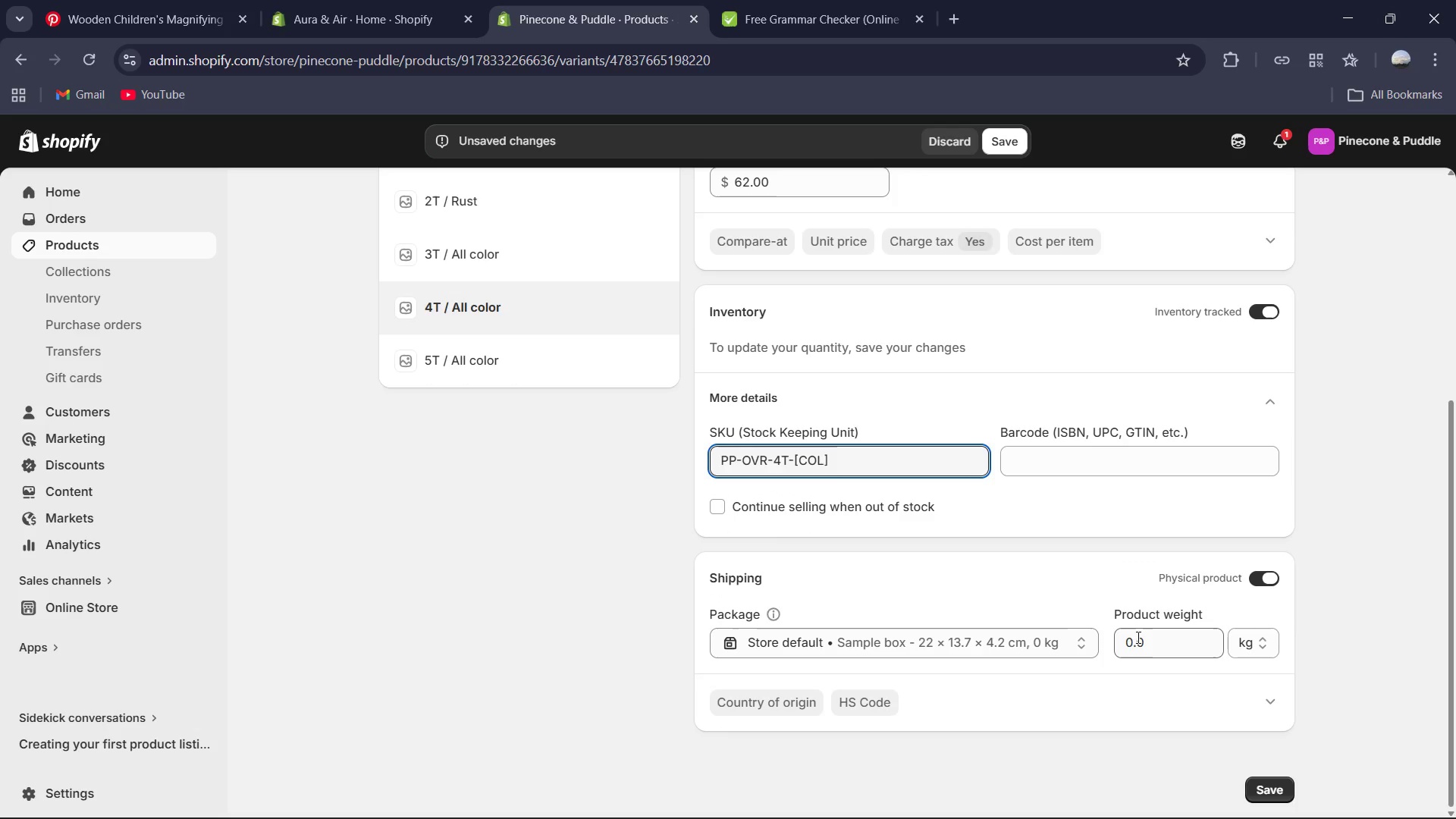 
key(Control+A)
 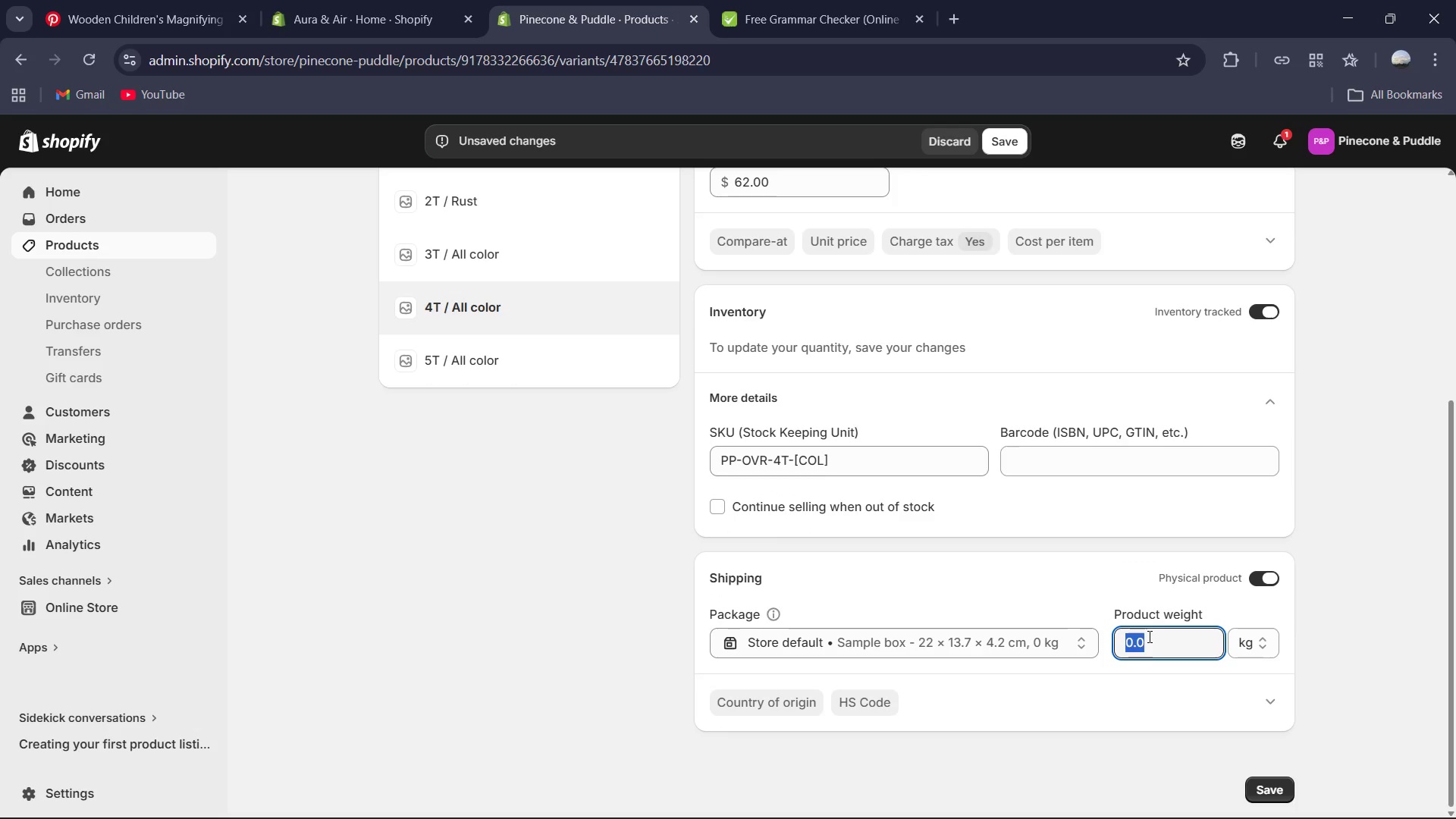 
key(Numpad0)
 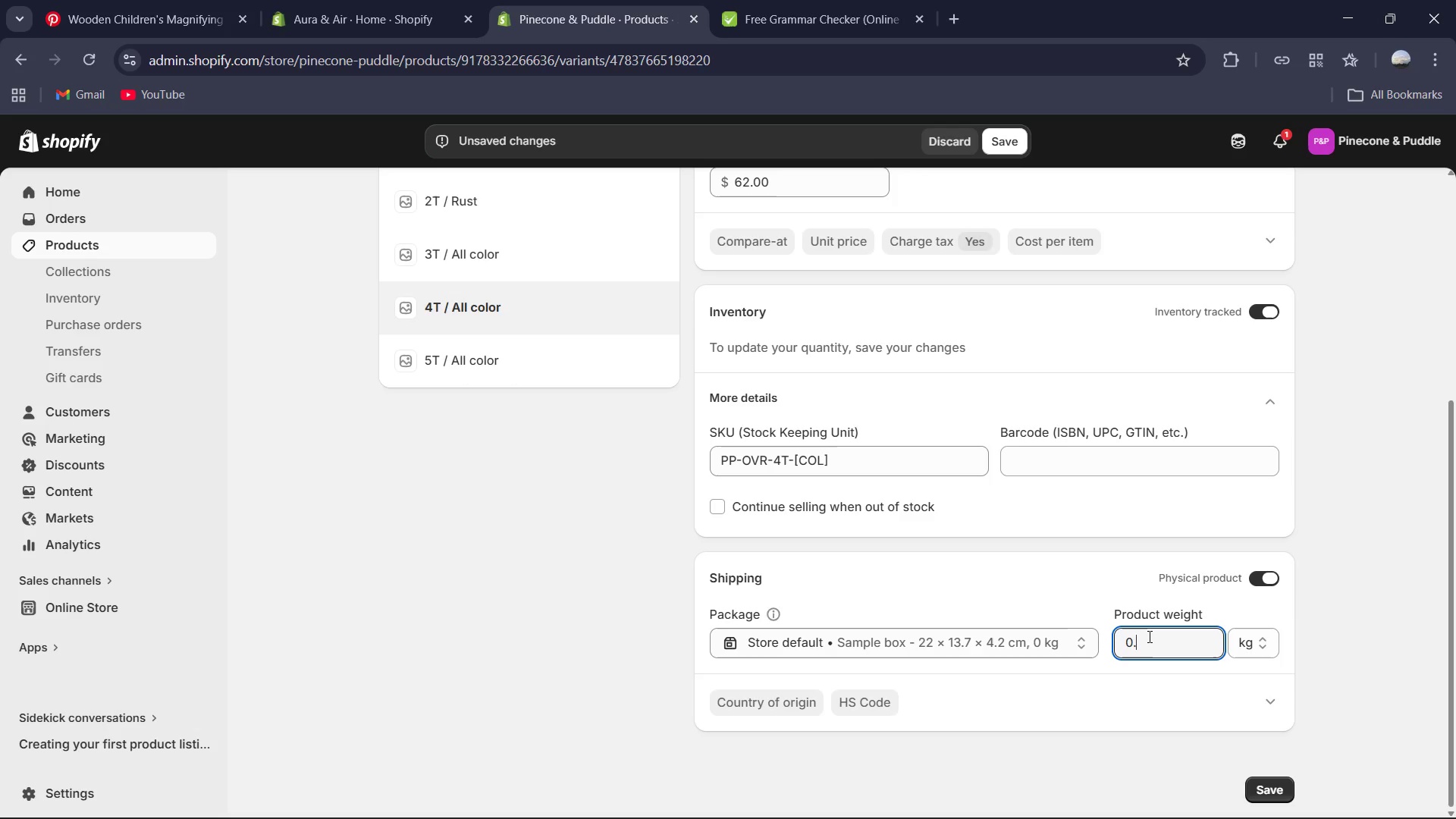 
key(NumpadDecimal)
 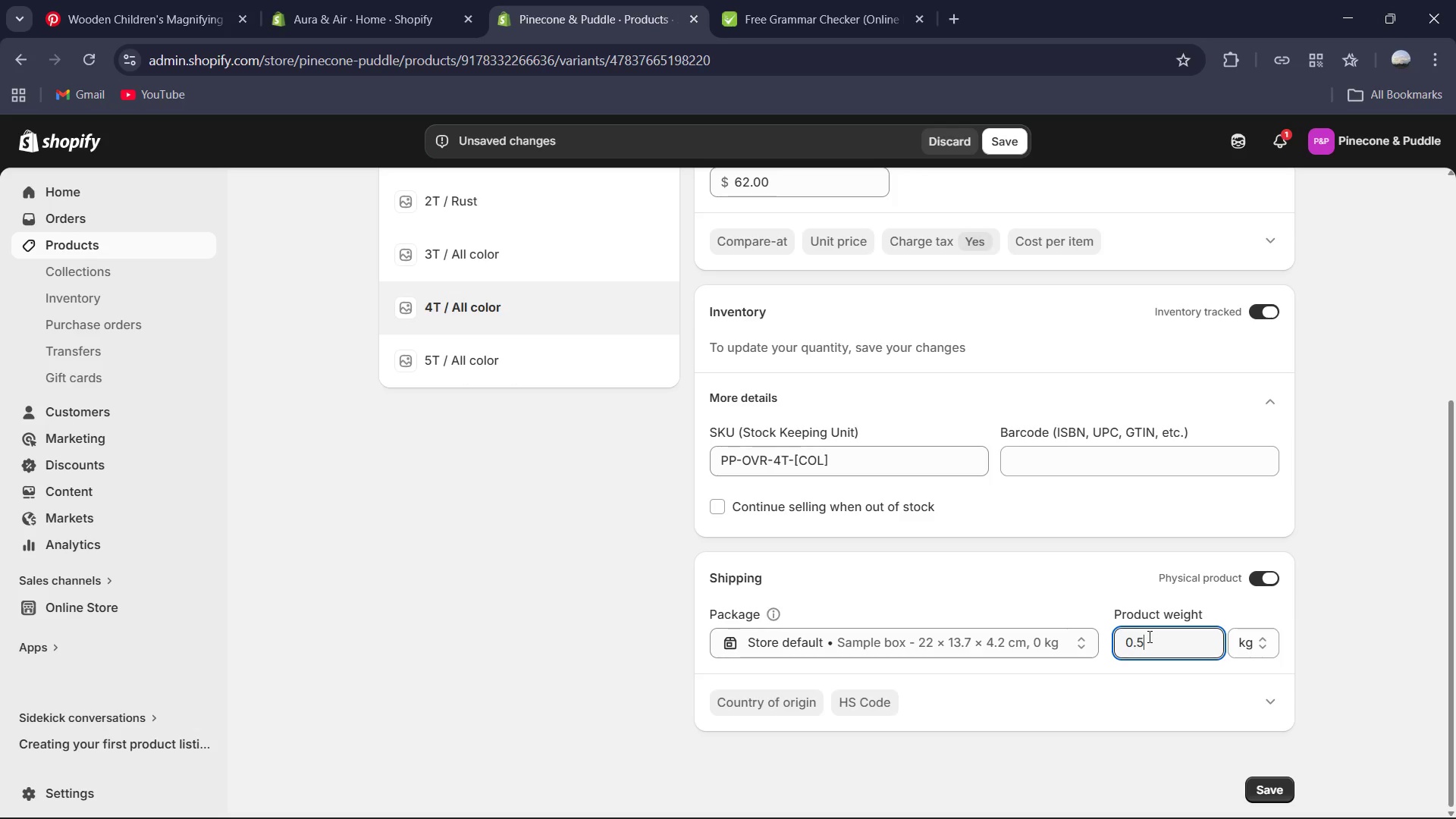 
key(Numpad5)
 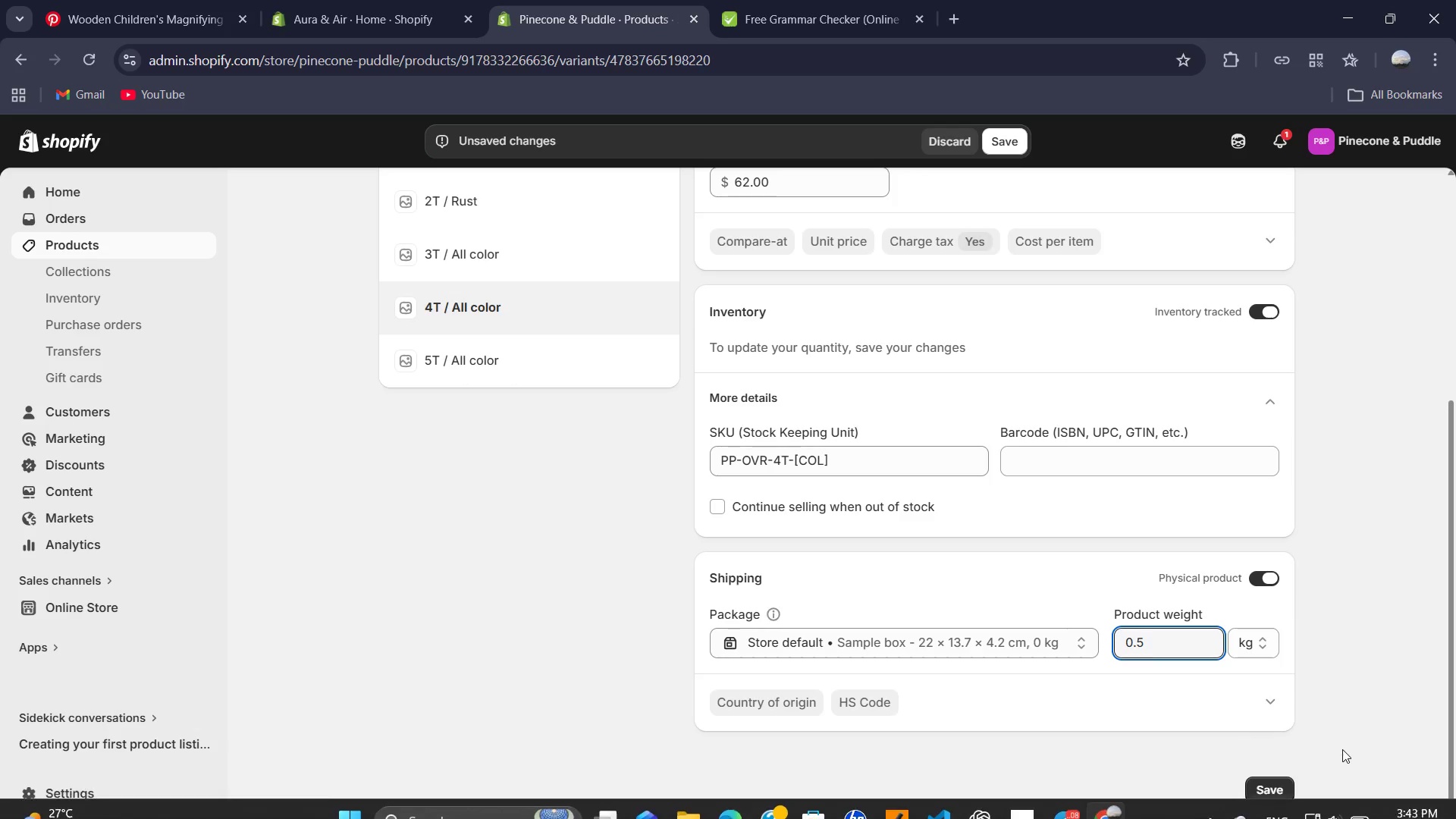 
left_click_drag(start_coordinate=[1261, 788], to_coordinate=[1260, 784])
 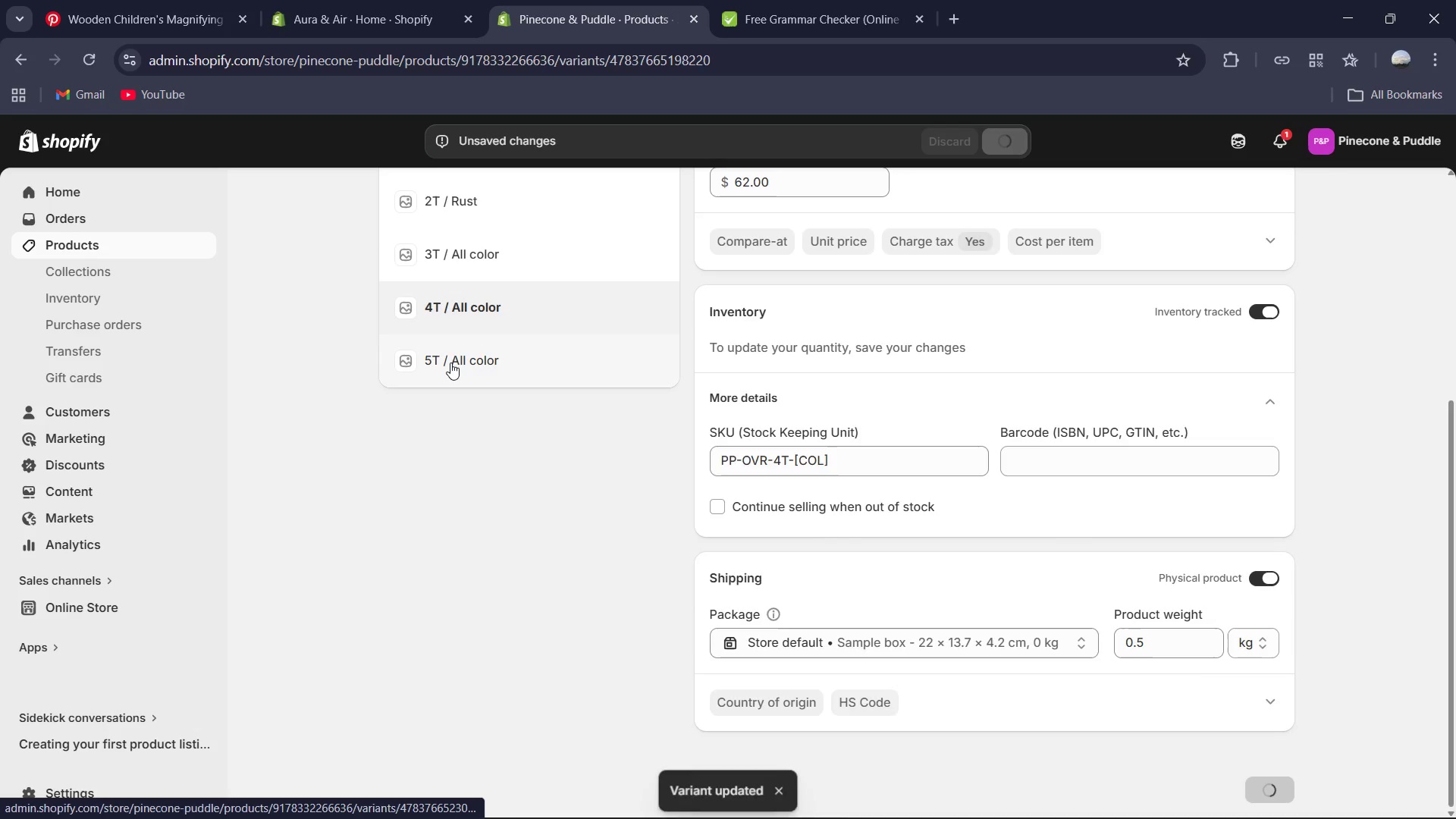 
left_click([450, 362])
 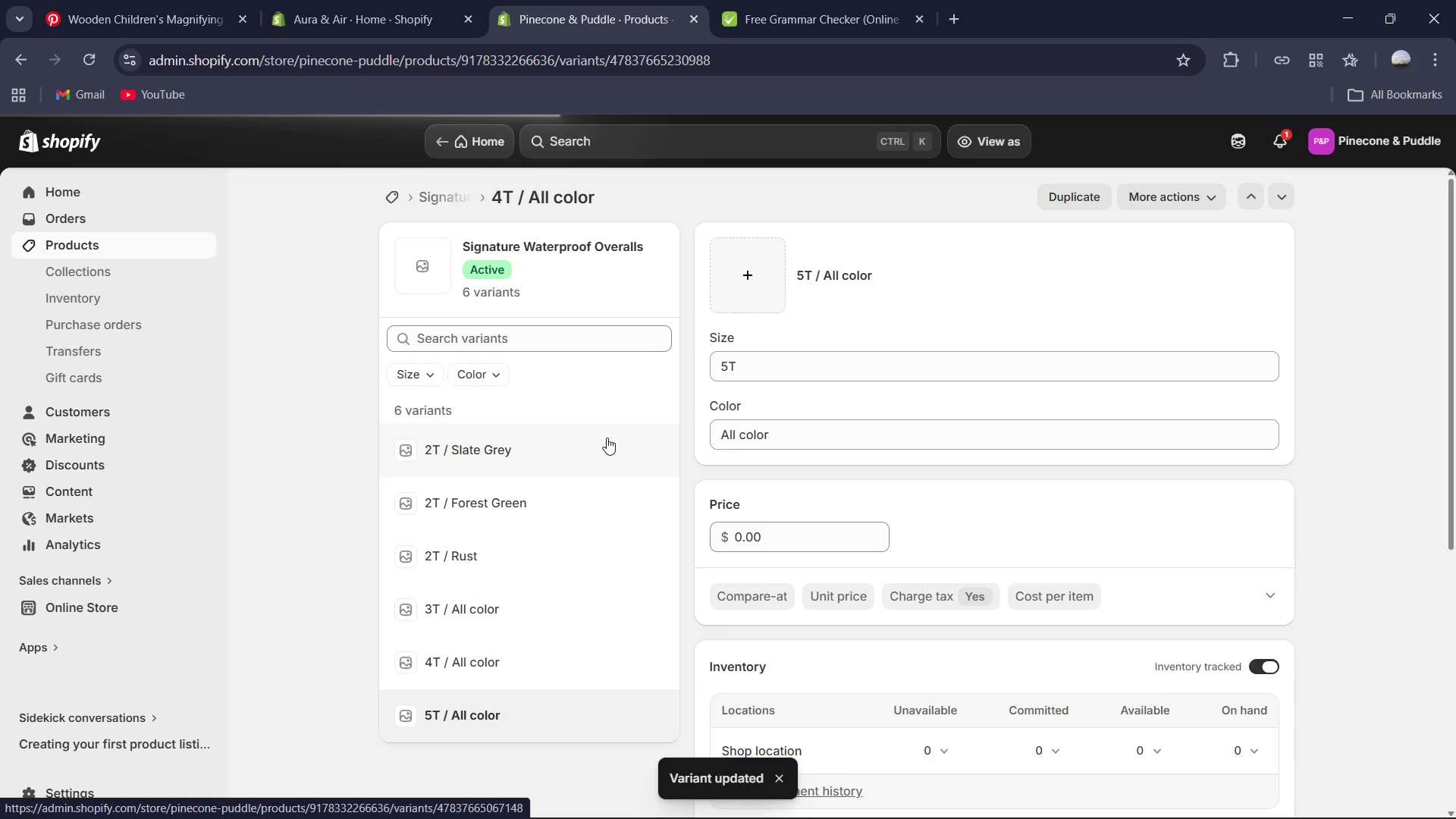 
scroll: coordinate [777, 519], scroll_direction: down, amount: 1.0
 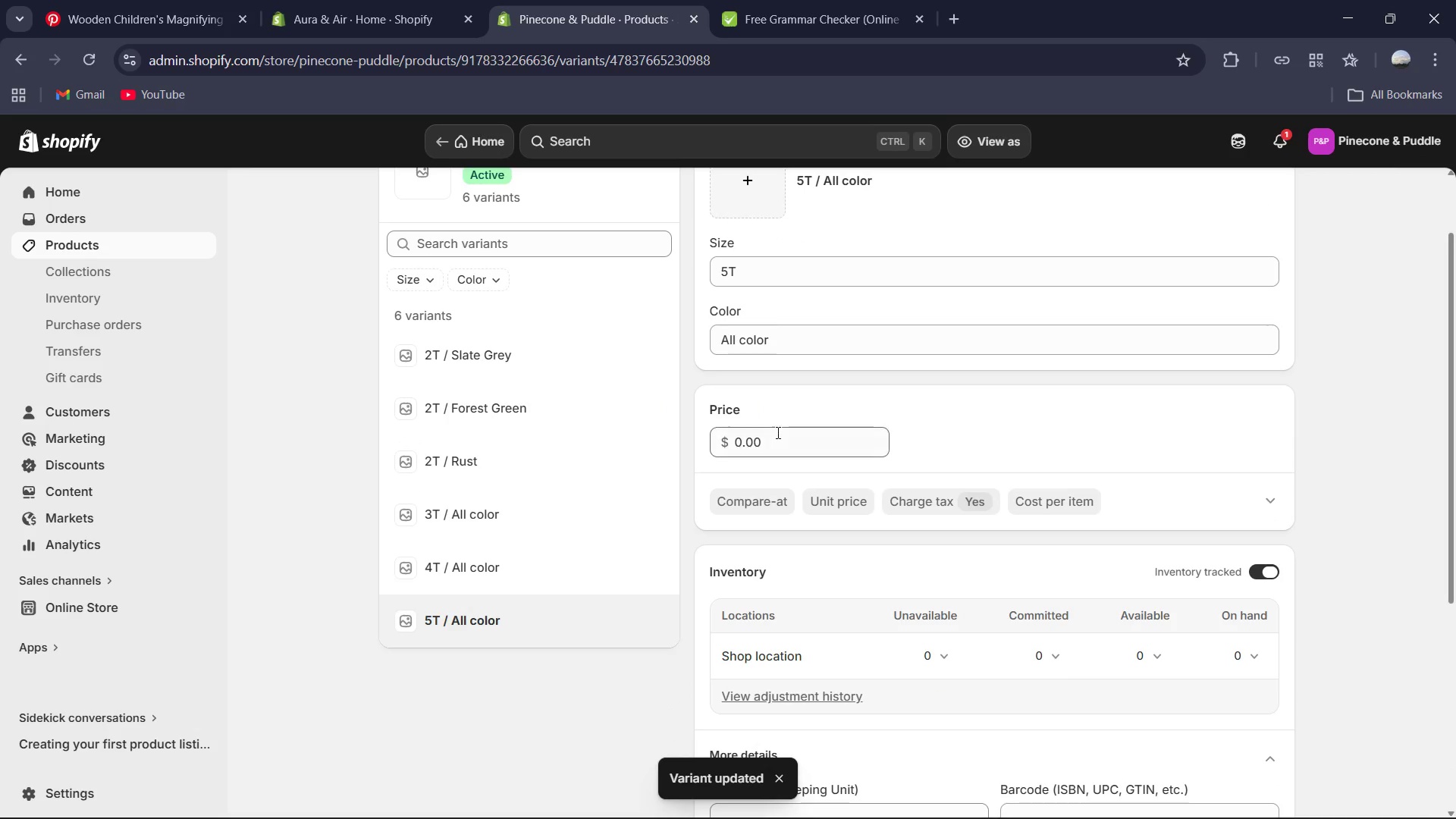 
left_click([777, 432])
 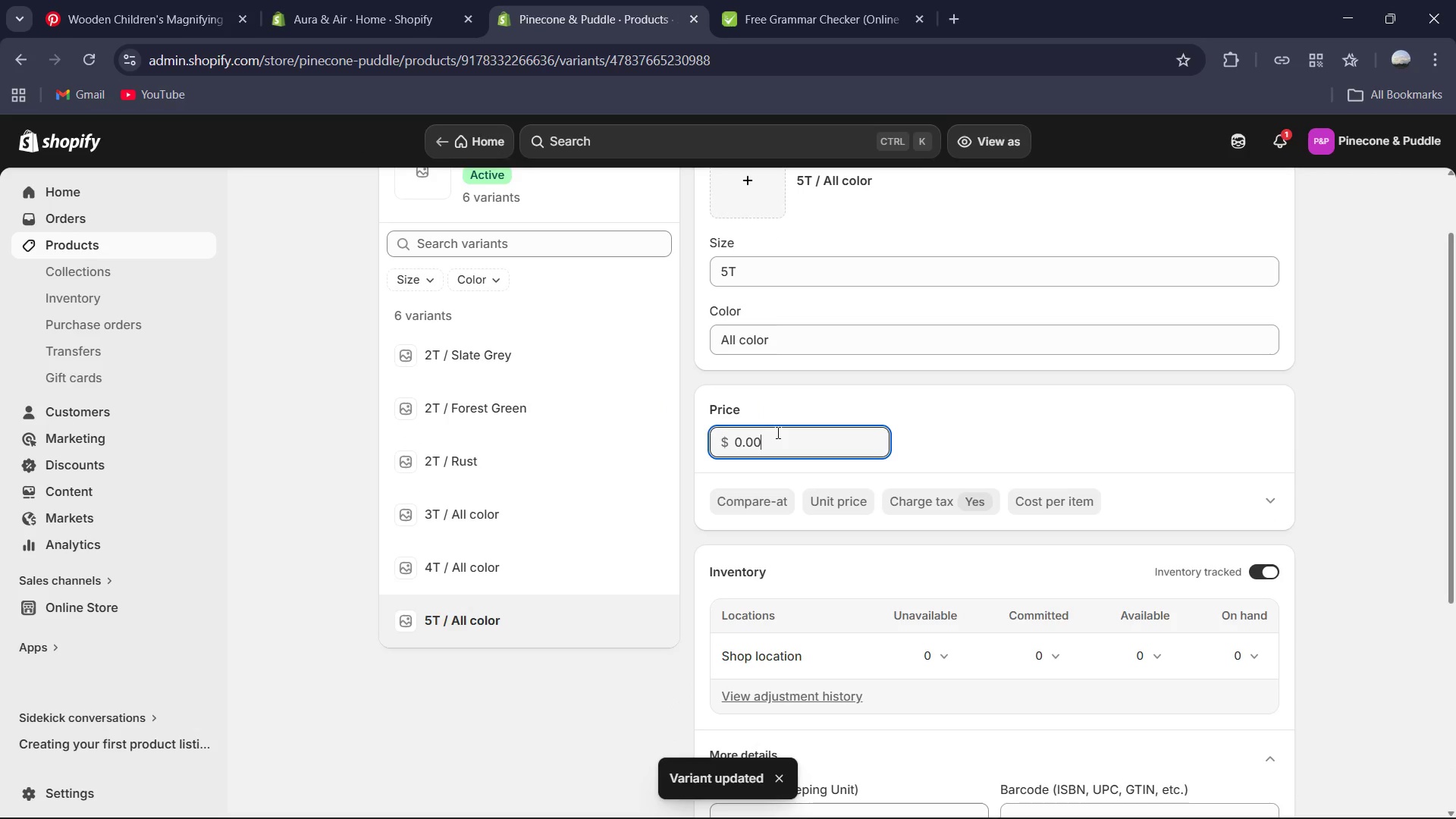 
key(Control+A)
 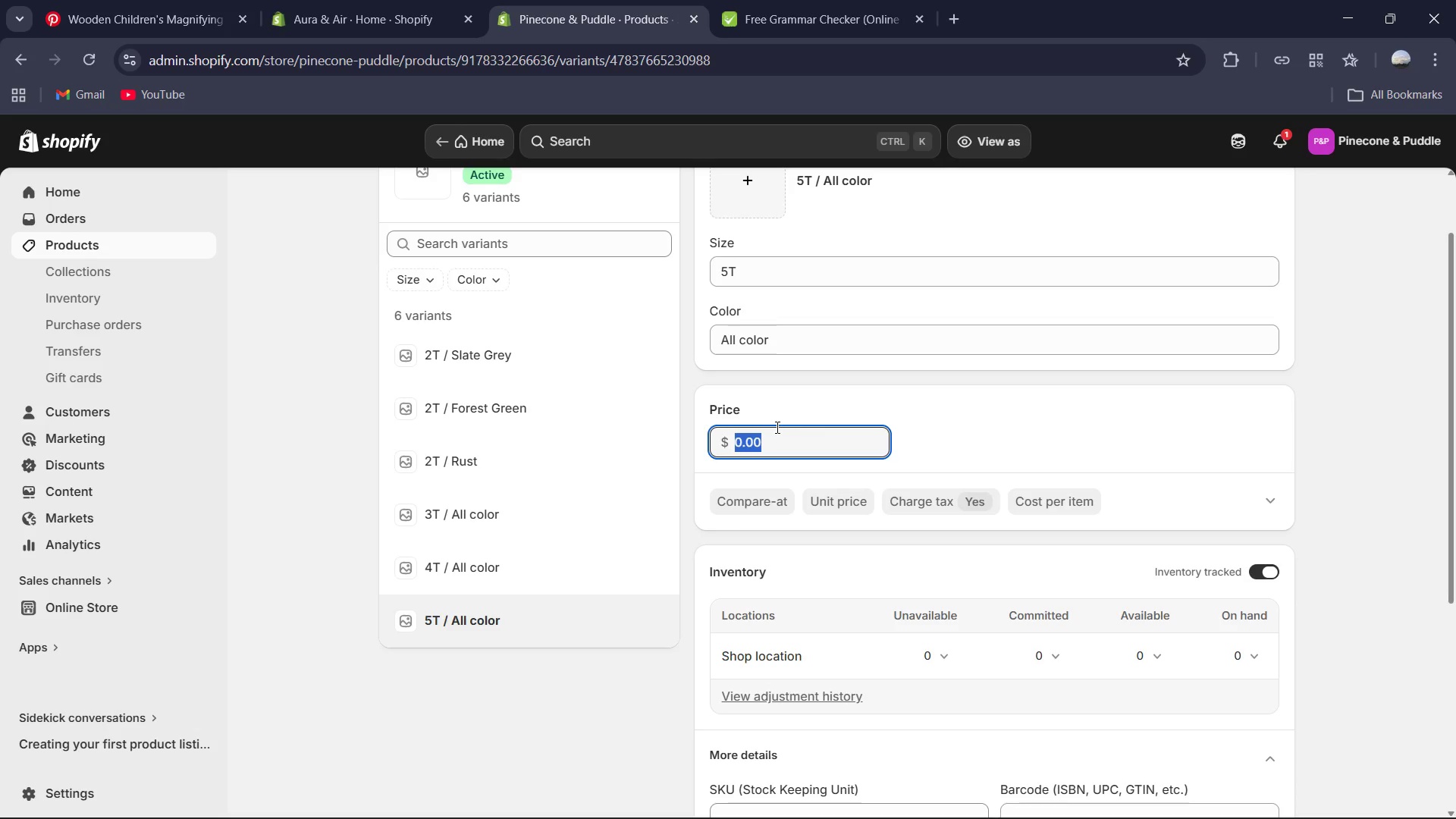 
key(Numpad6)
 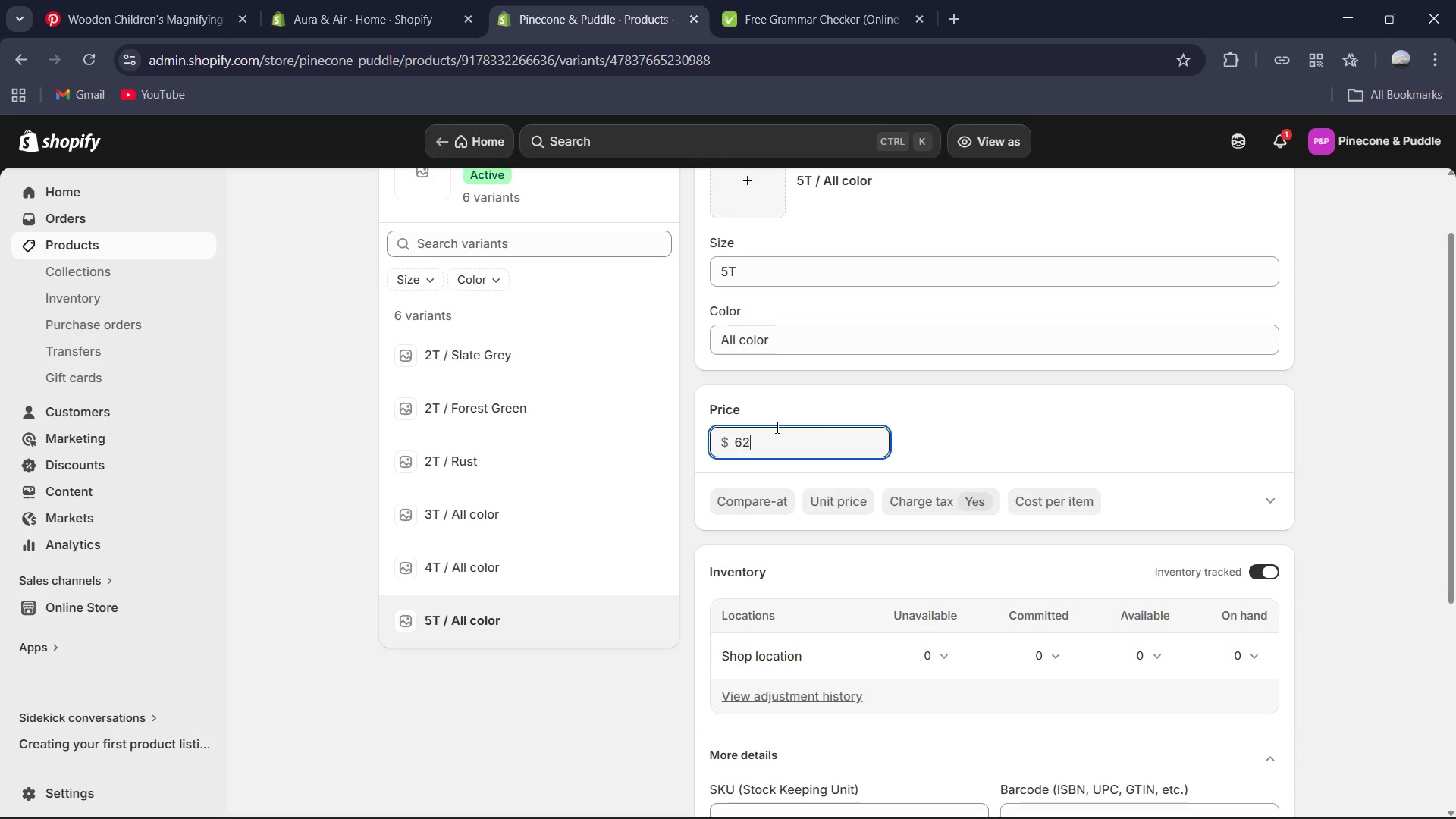 
key(Numpad2)
 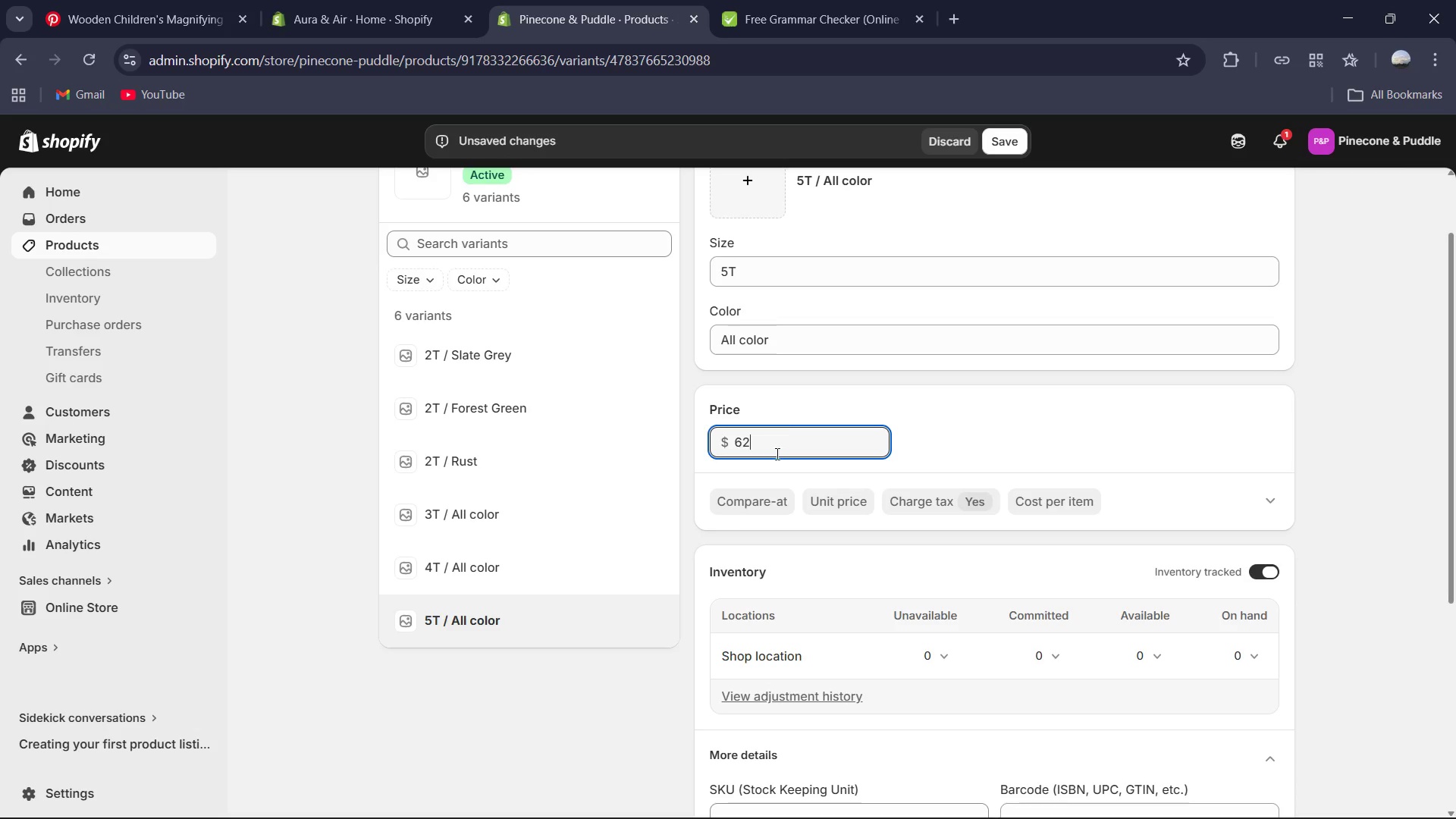 
scroll: coordinate [818, 546], scroll_direction: down, amount: 4.0
 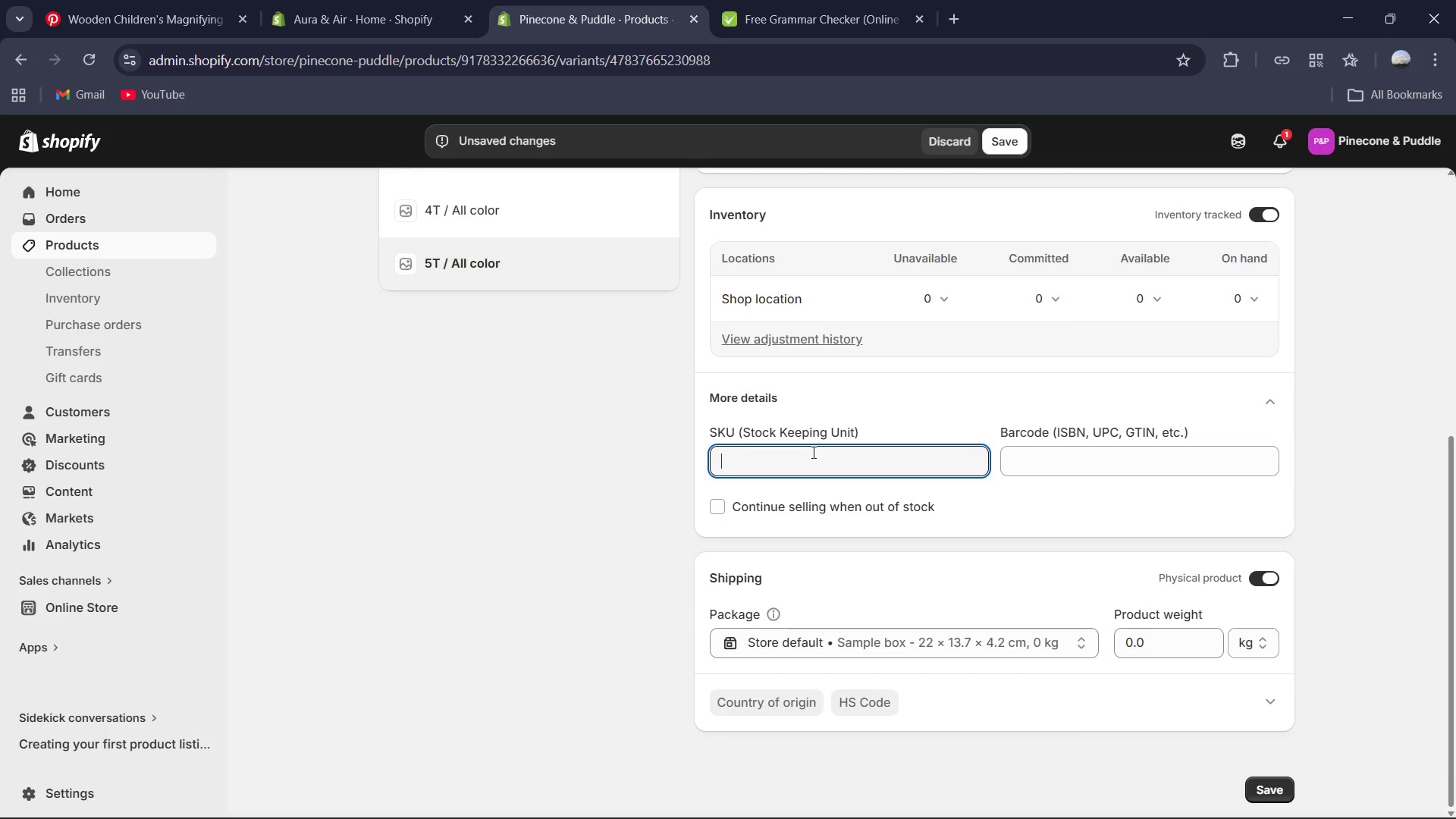 
key(Control+V)
 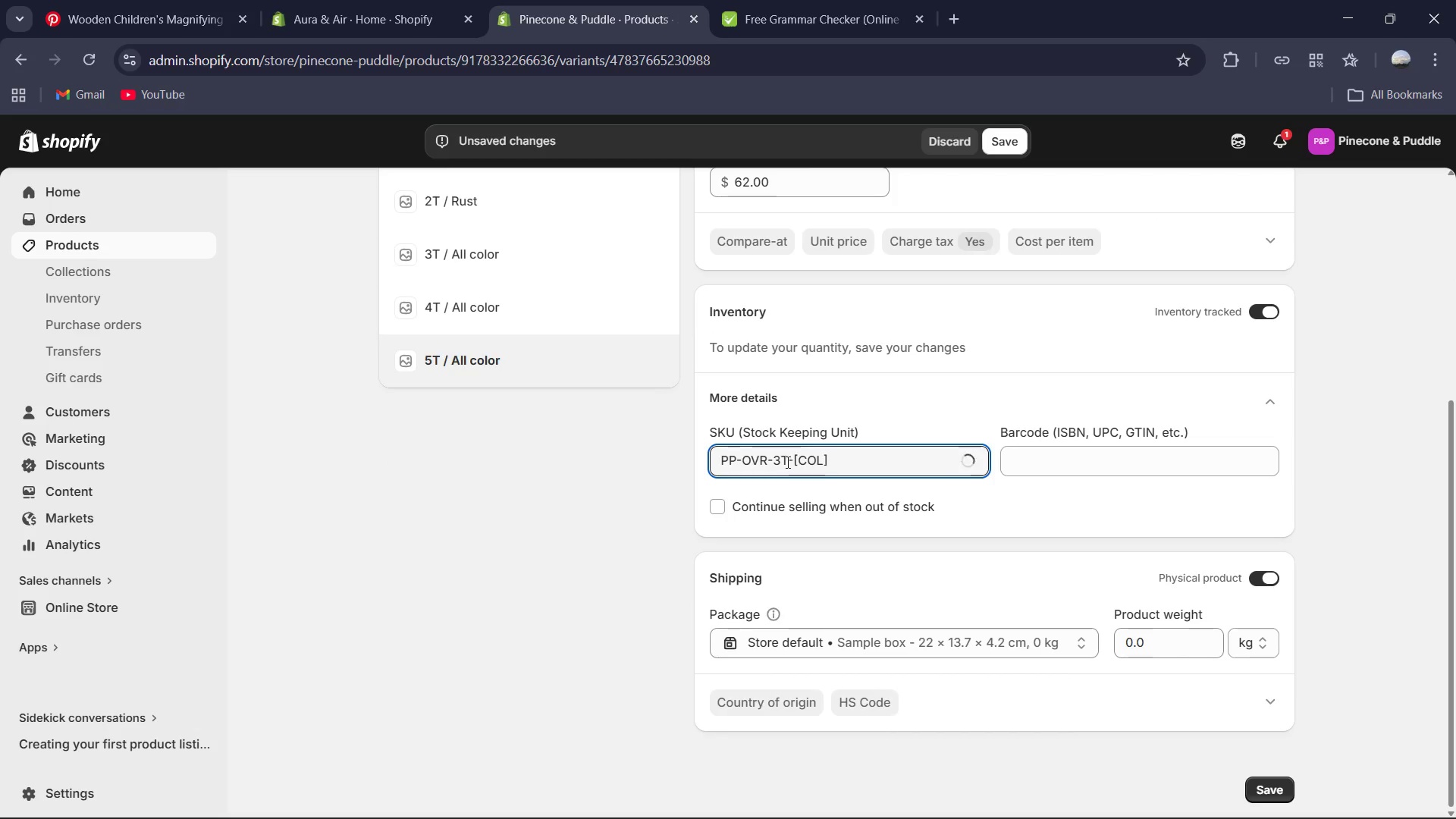 
left_click([782, 460])
 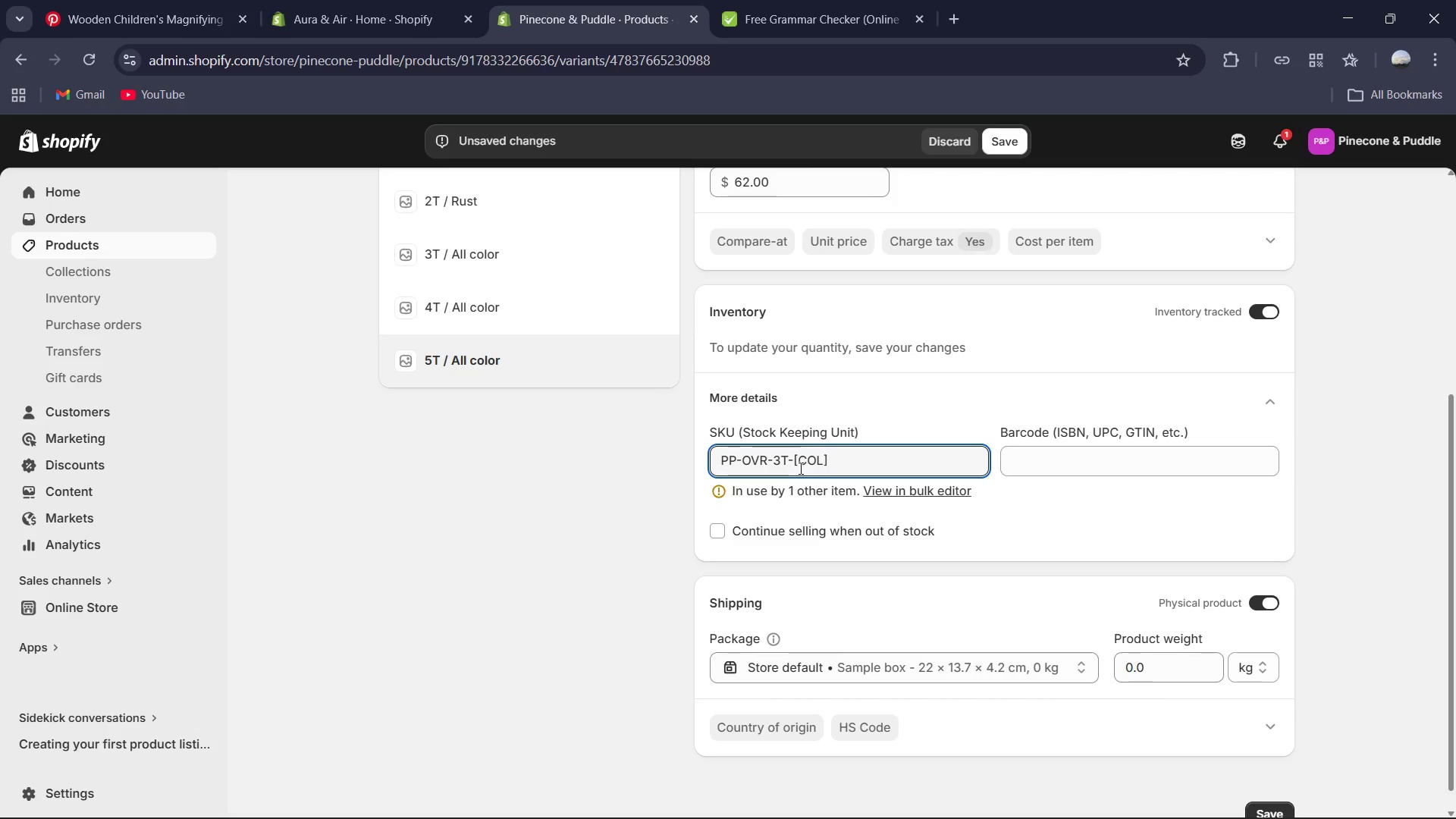 
key(Backspace)
 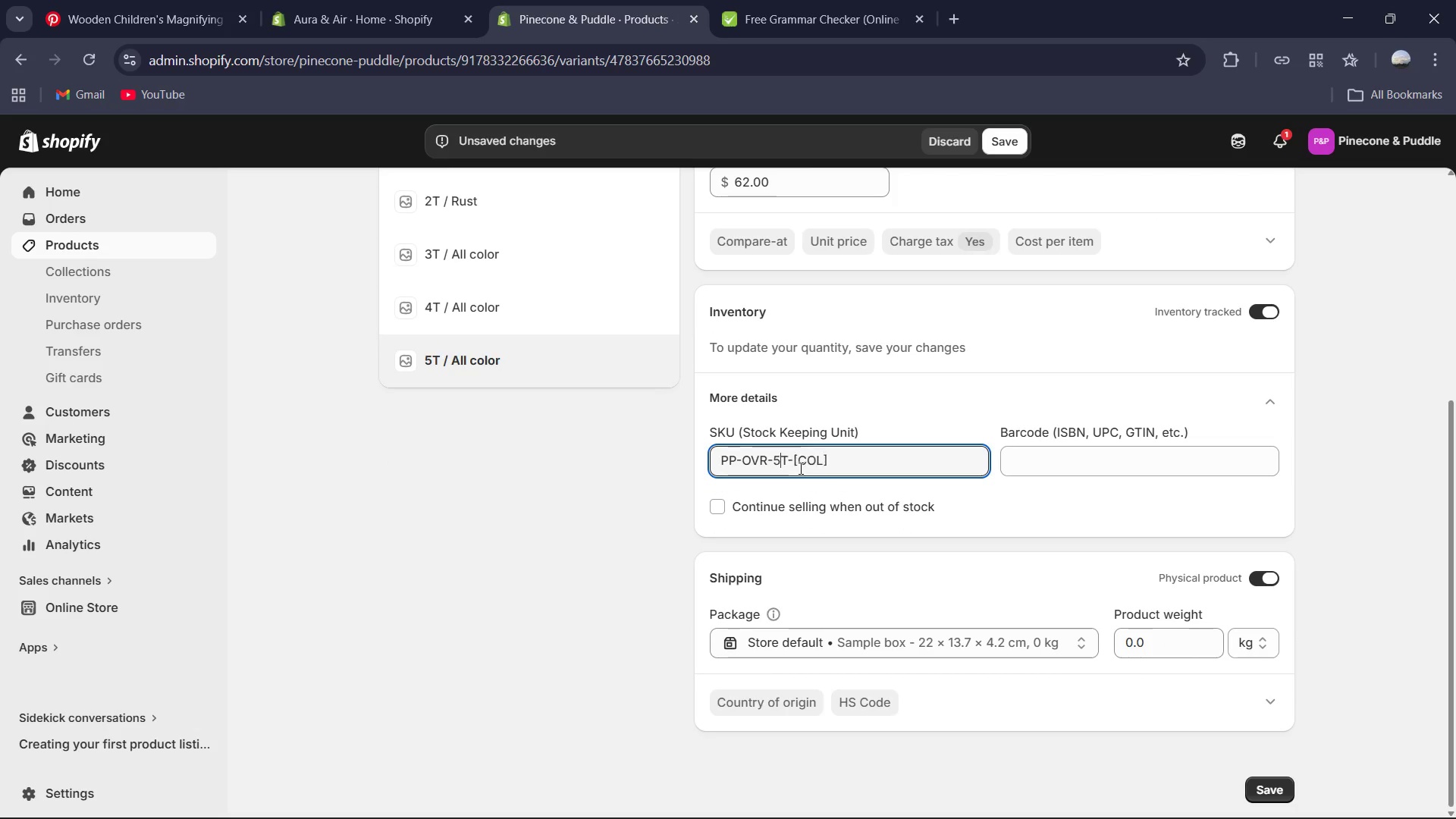 
key(Numpad5)
 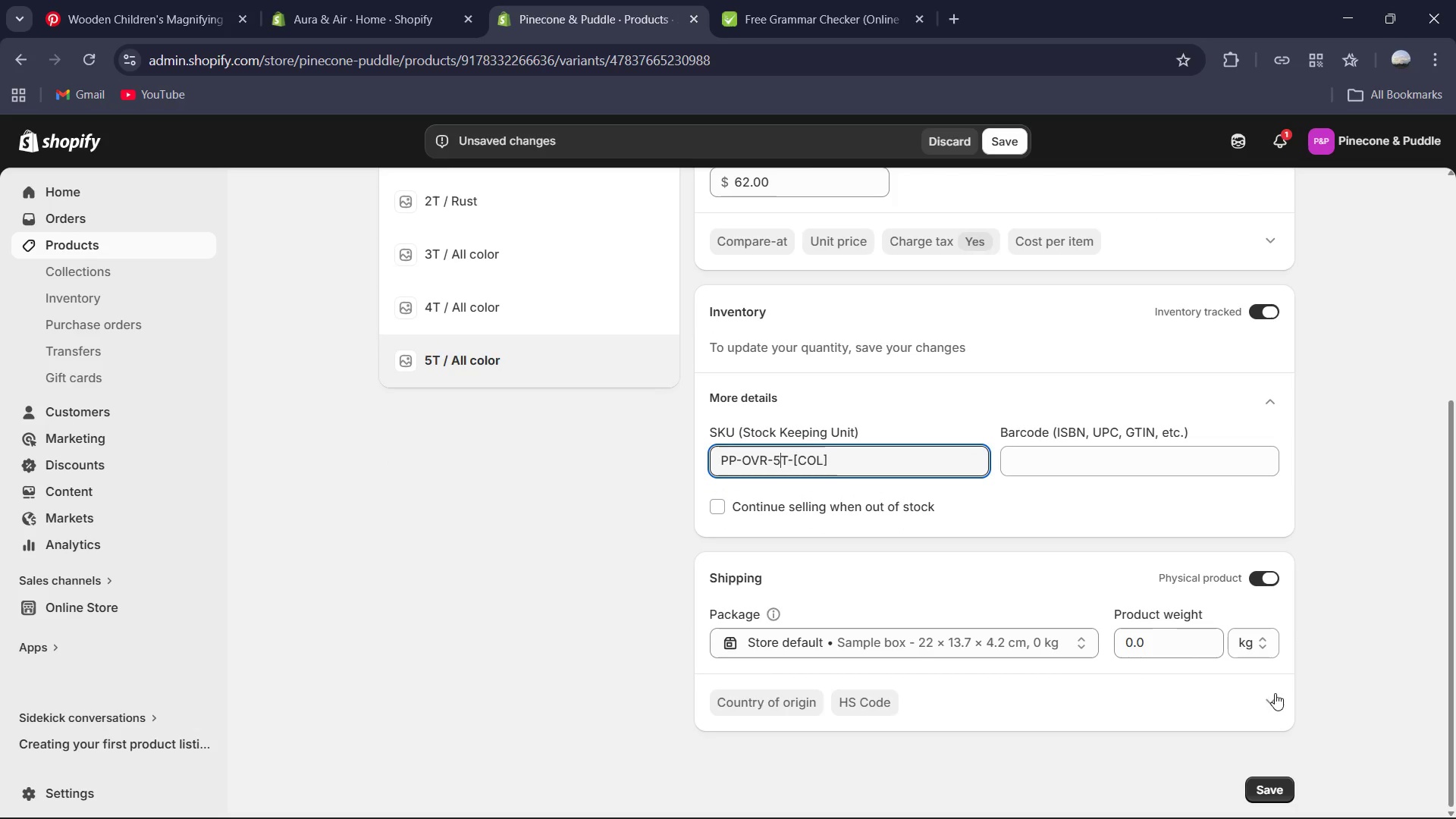 
left_click([1180, 642])
 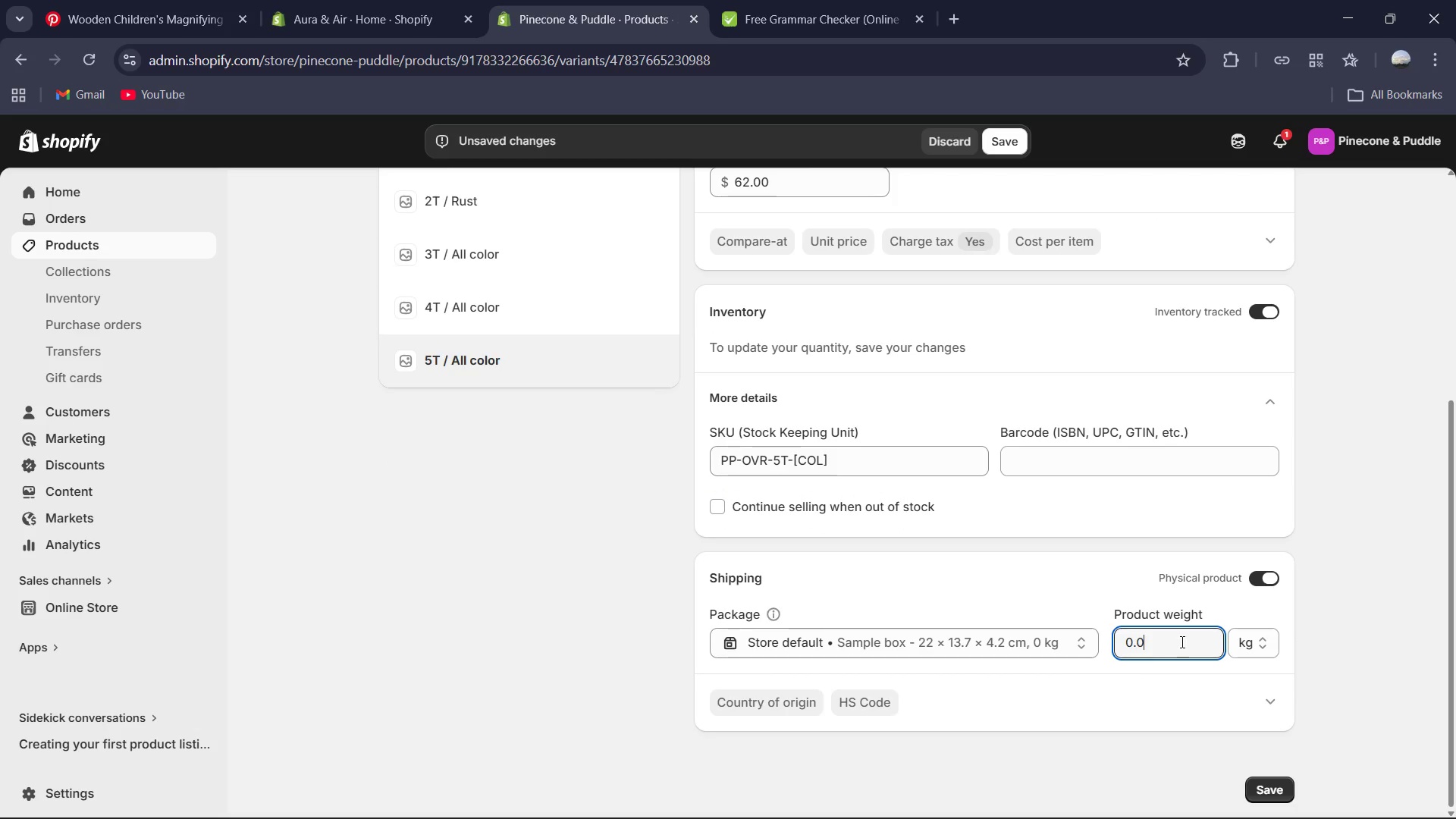 
key(Control+ControlLeft)
 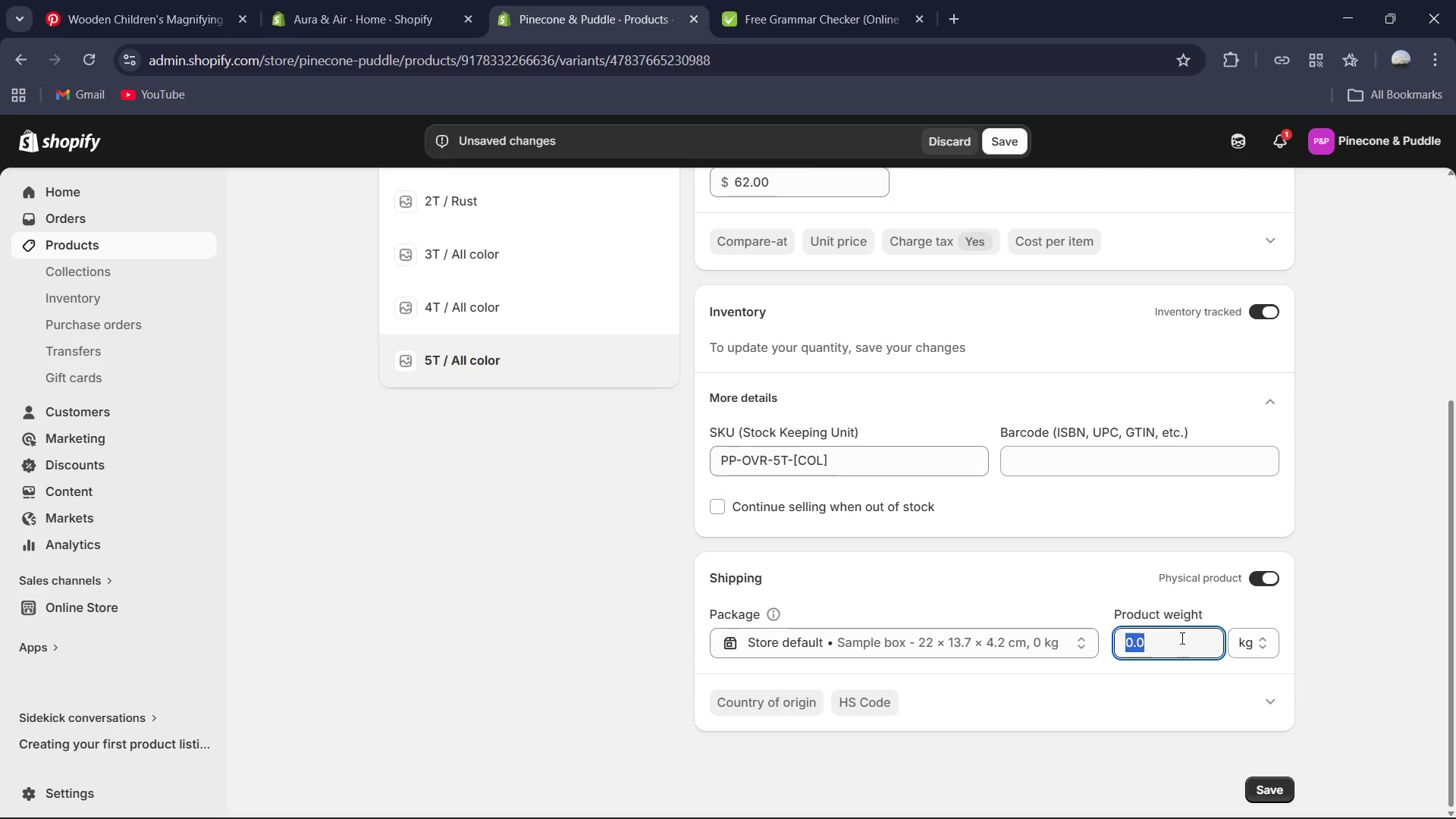 
key(Control+A)
 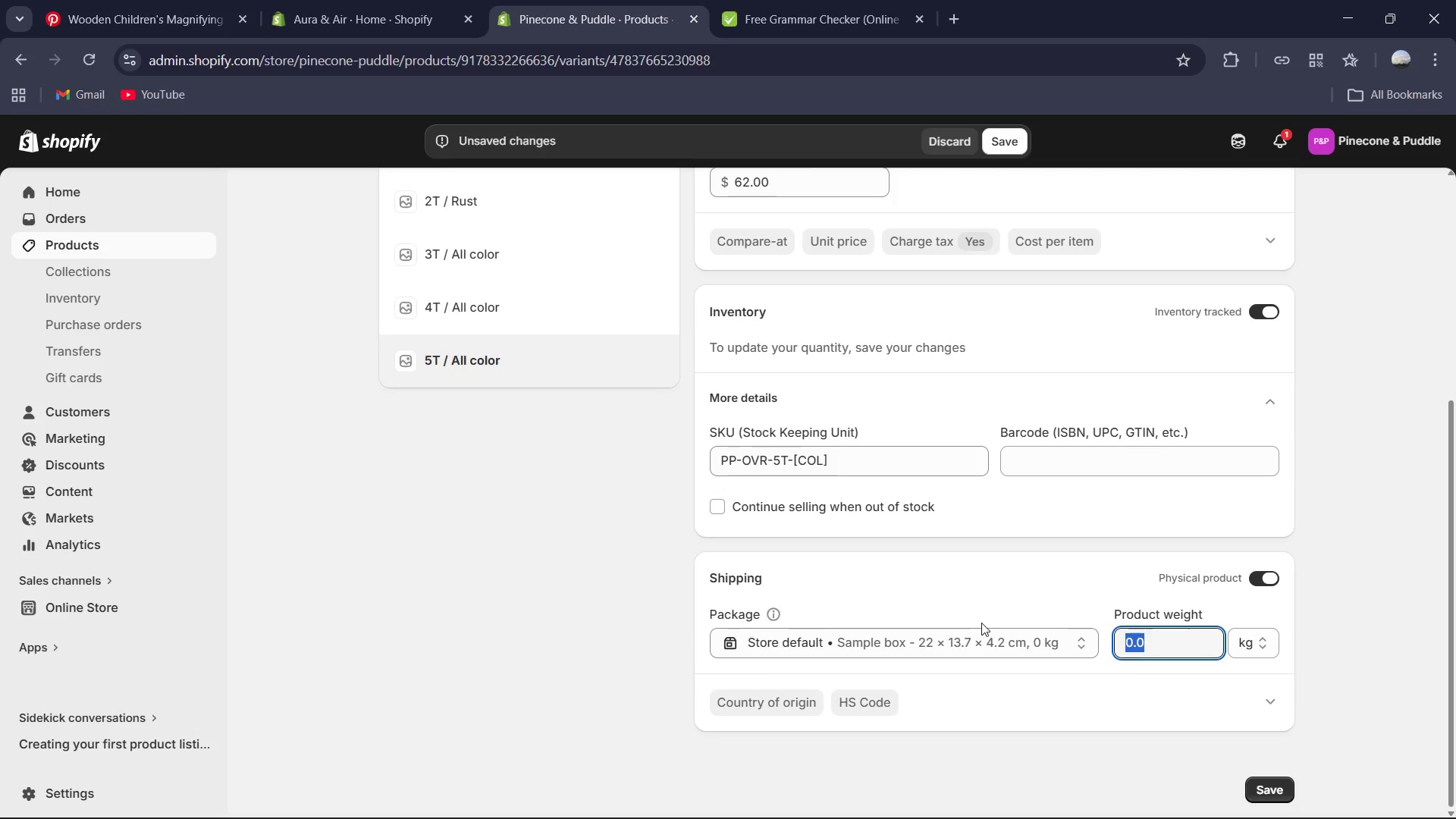 
key(Numpad0)
 